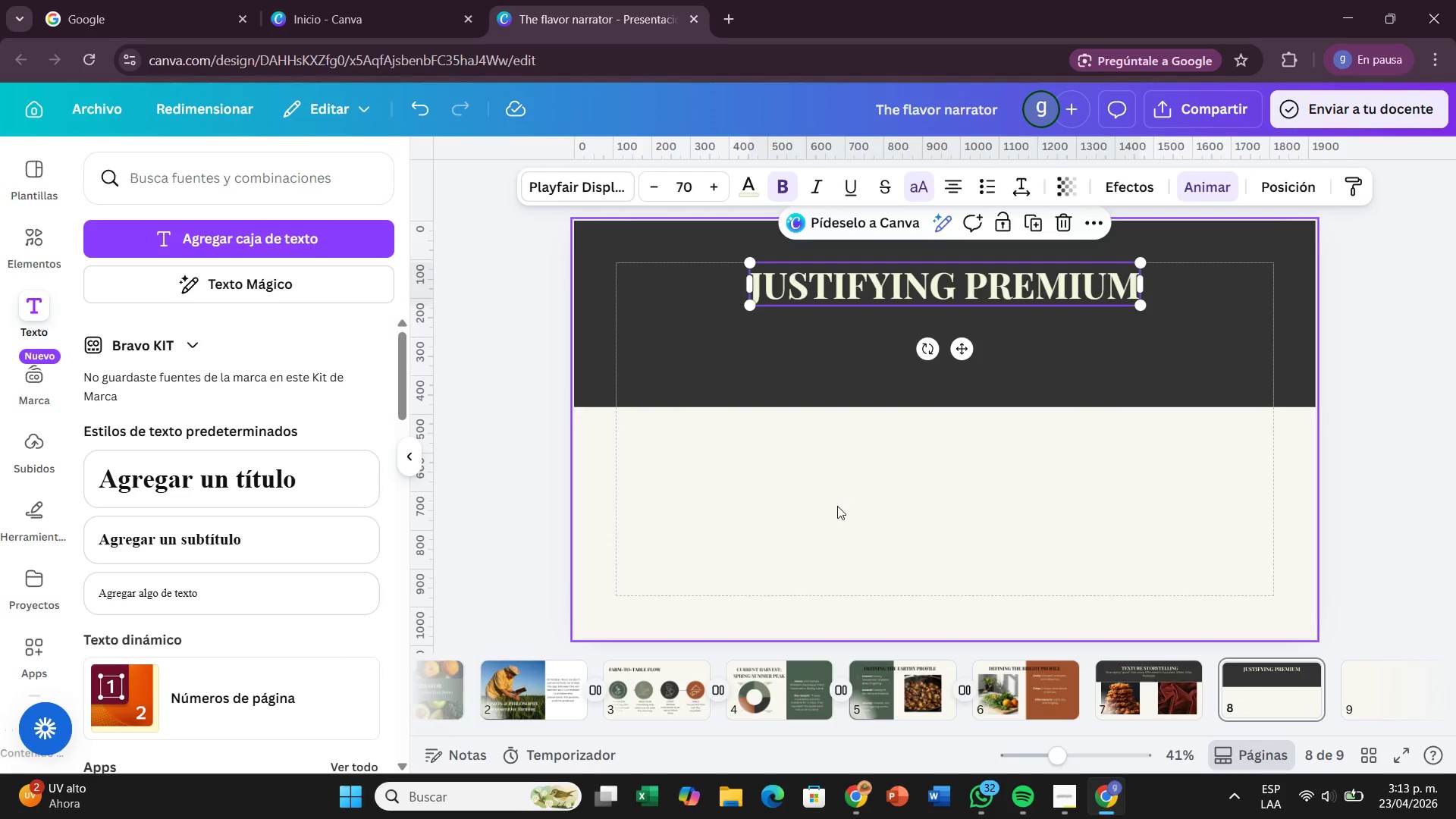 
left_click([837, 506])
 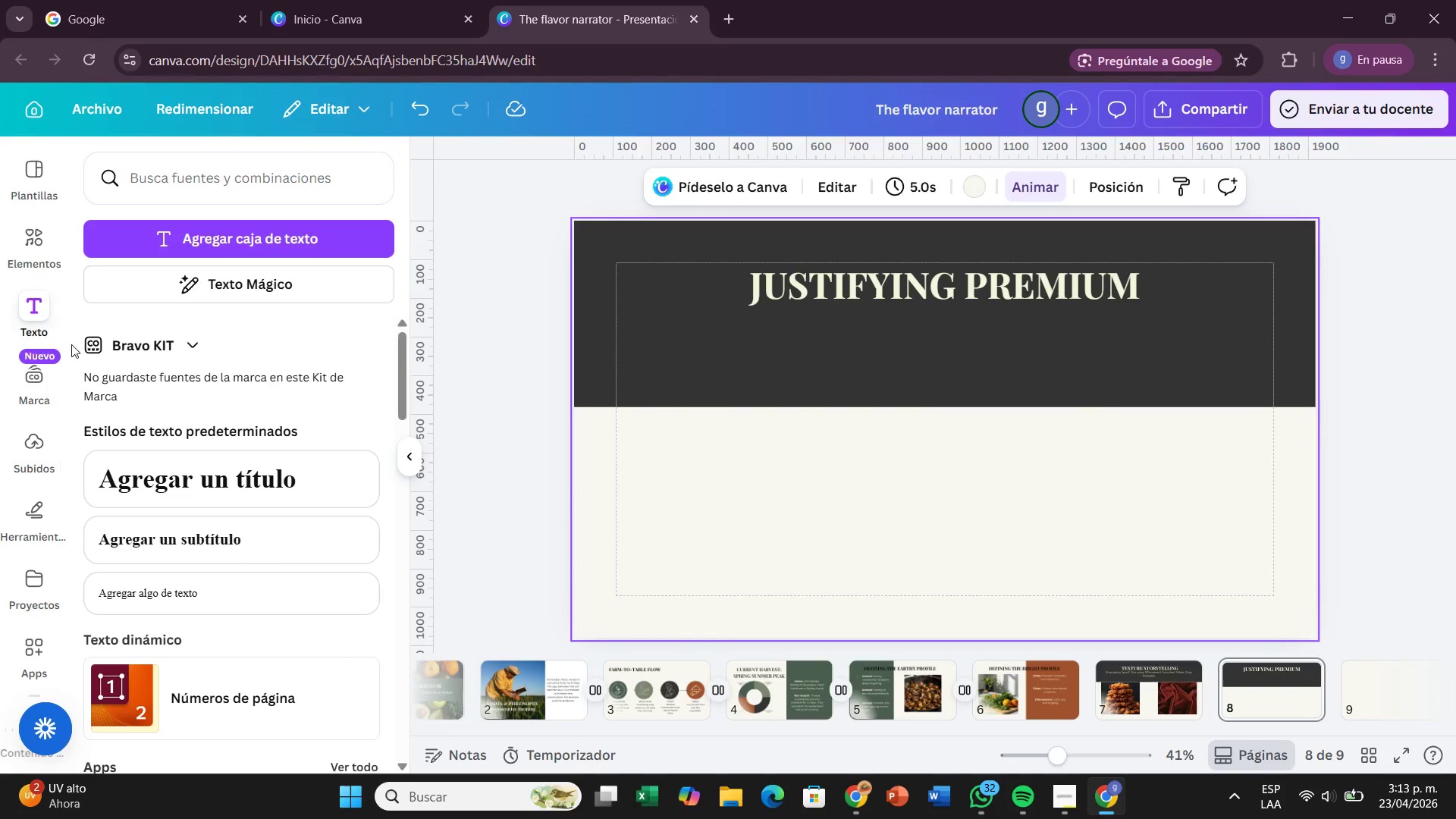 
left_click([42, 247])
 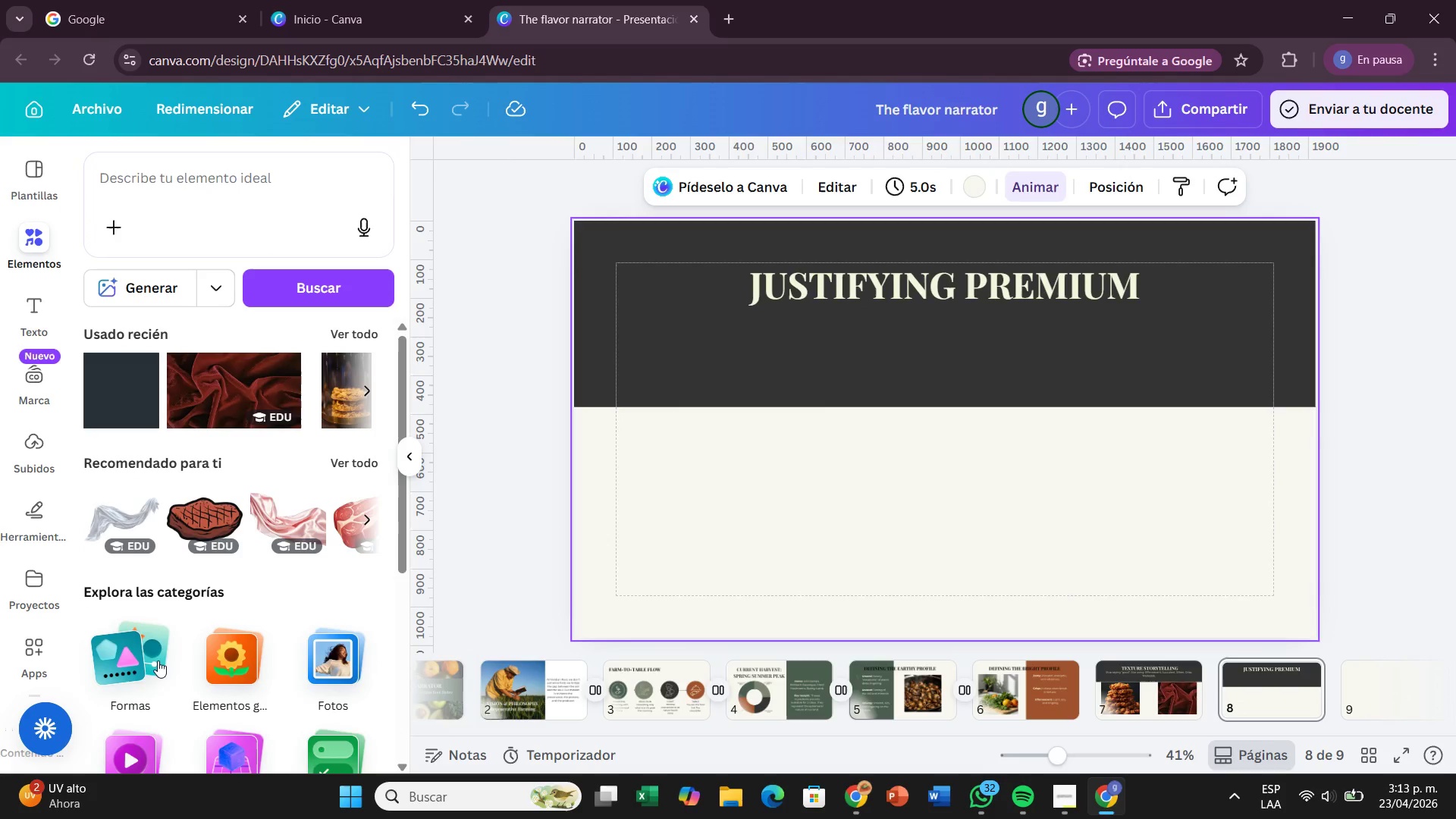 
left_click([130, 649])
 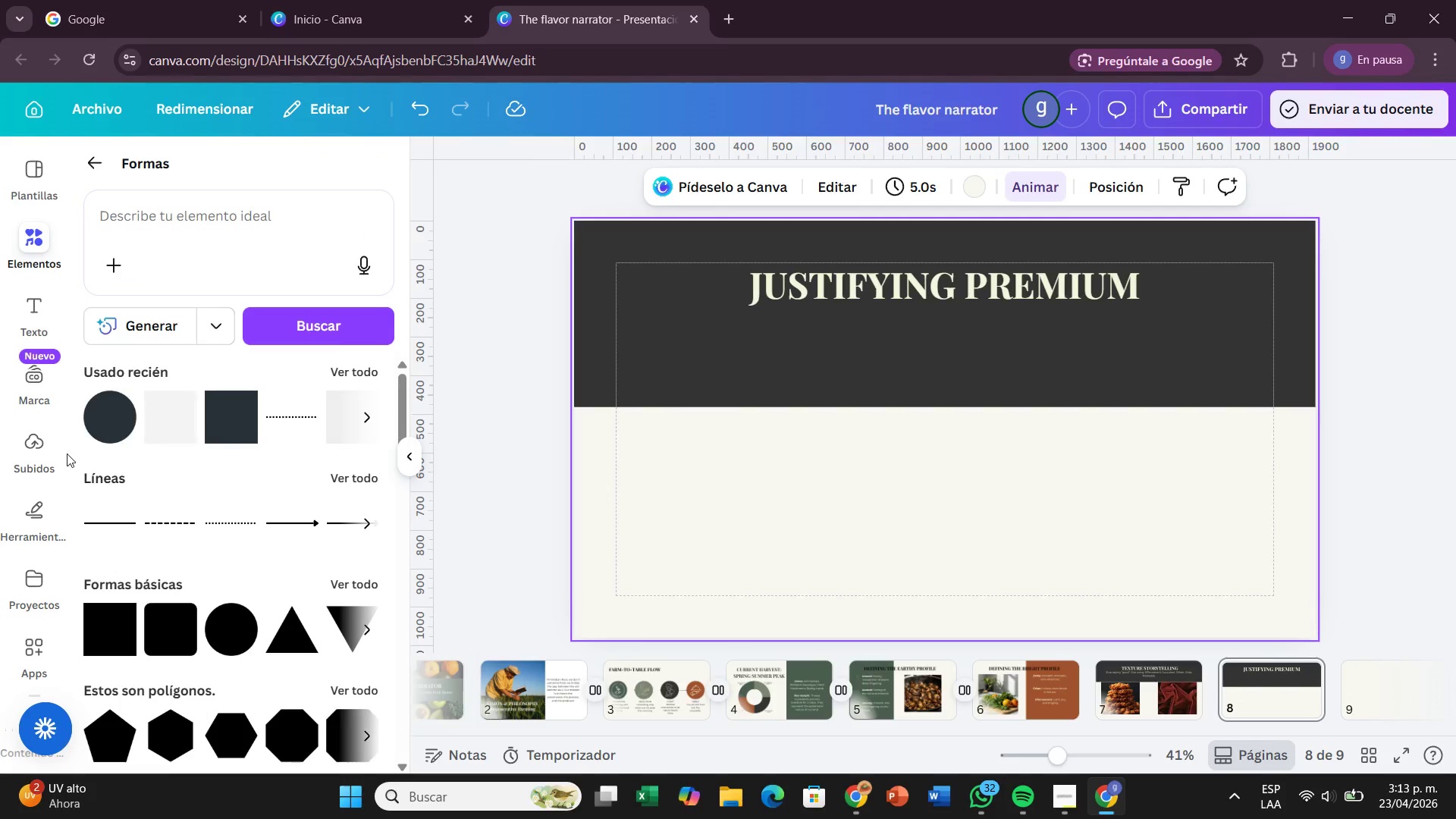 
left_click_drag(start_coordinate=[110, 423], to_coordinate=[664, 395])
 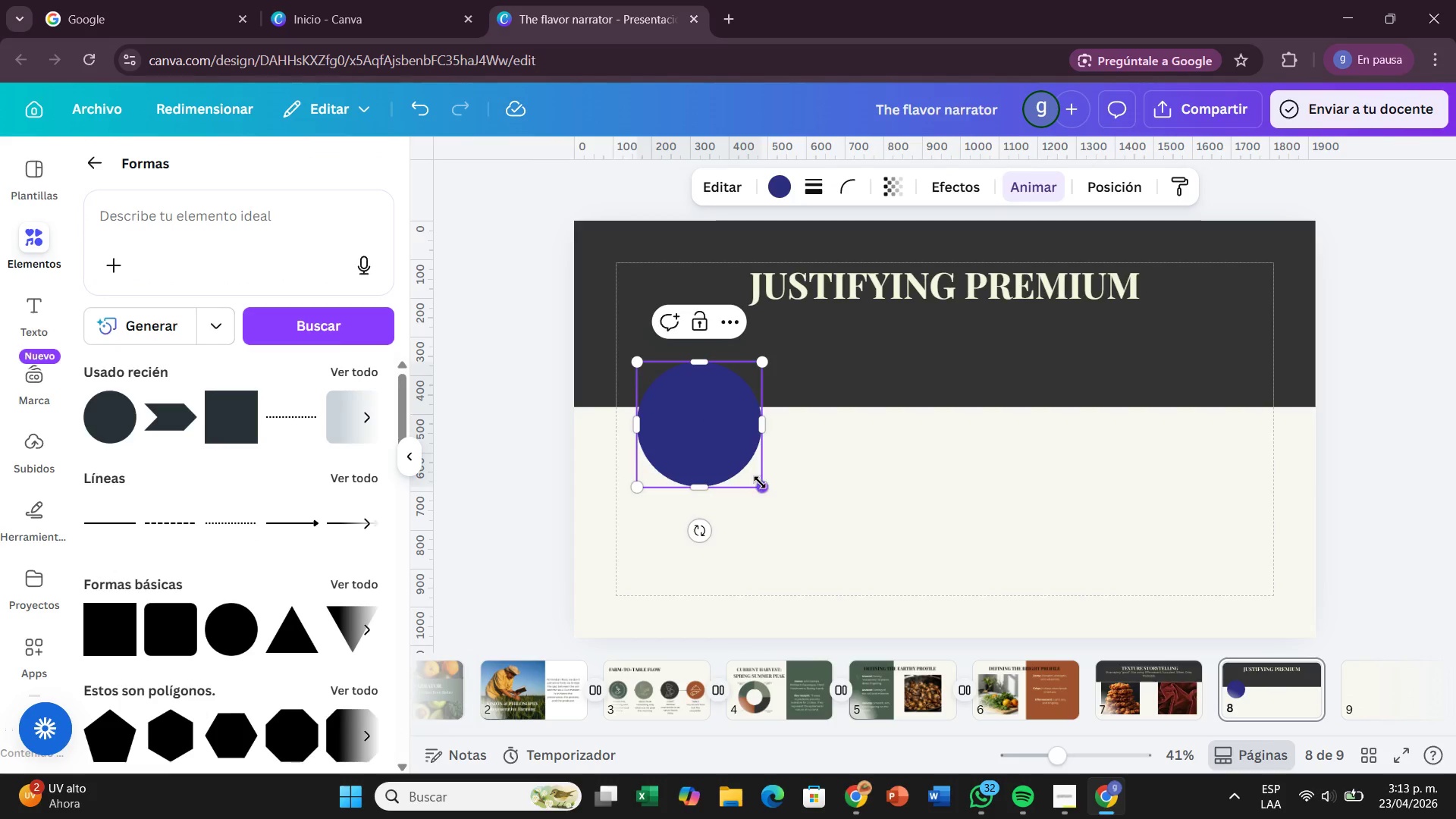 
left_click_drag(start_coordinate=[760, 482], to_coordinate=[789, 507])
 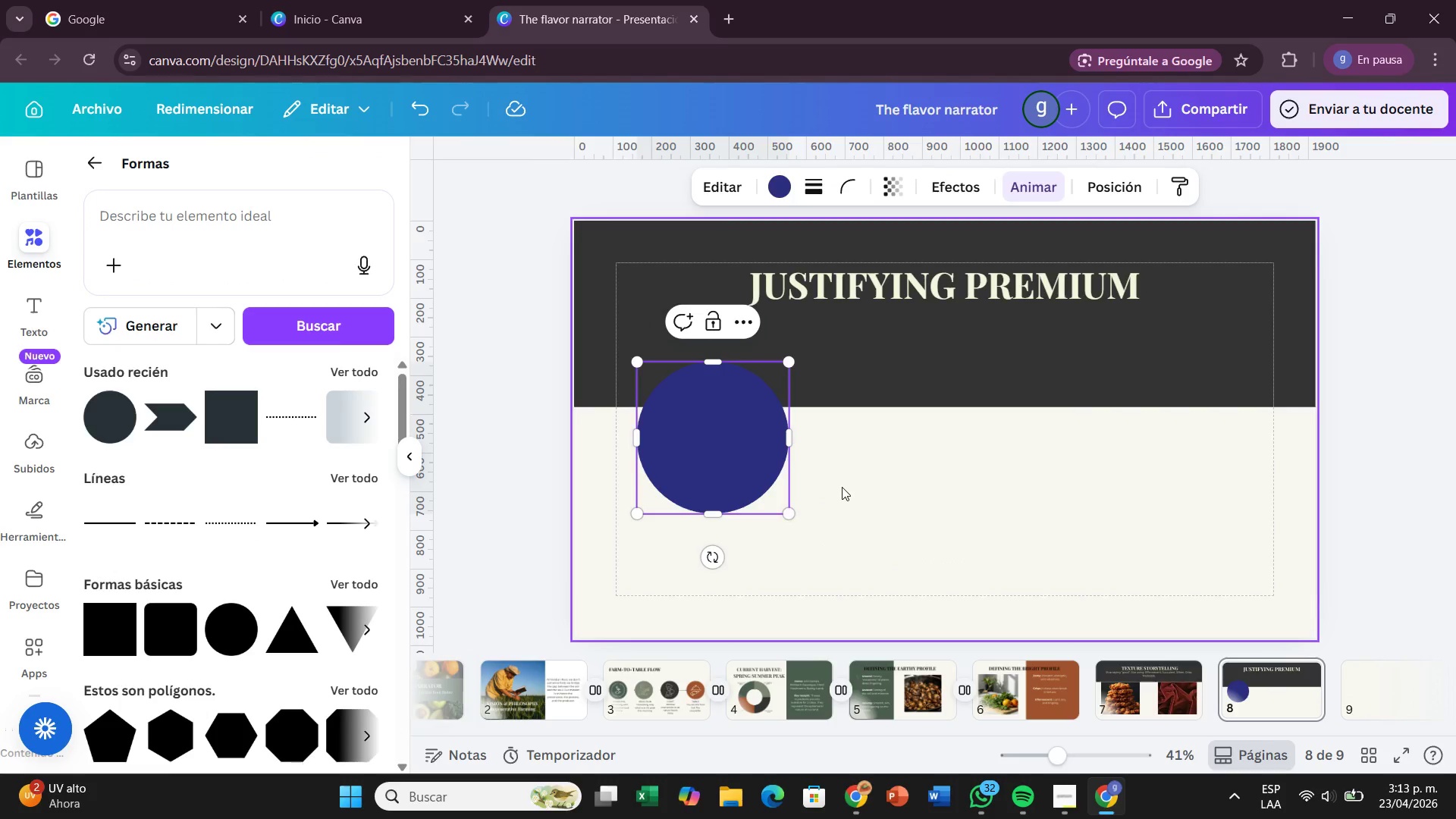 
left_click([842, 487])
 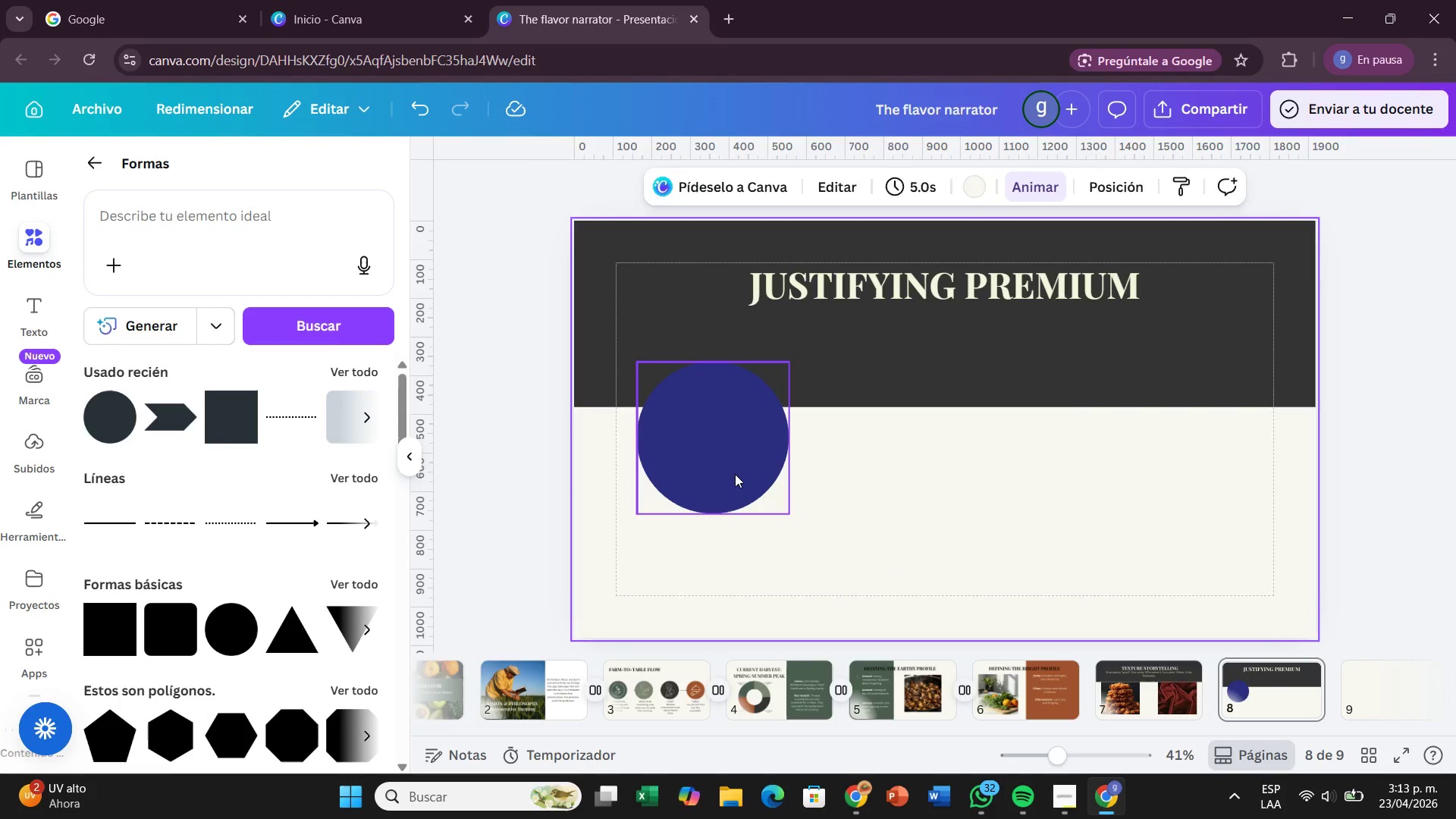 
left_click_drag(start_coordinate=[735, 474], to_coordinate=[735, 460])
 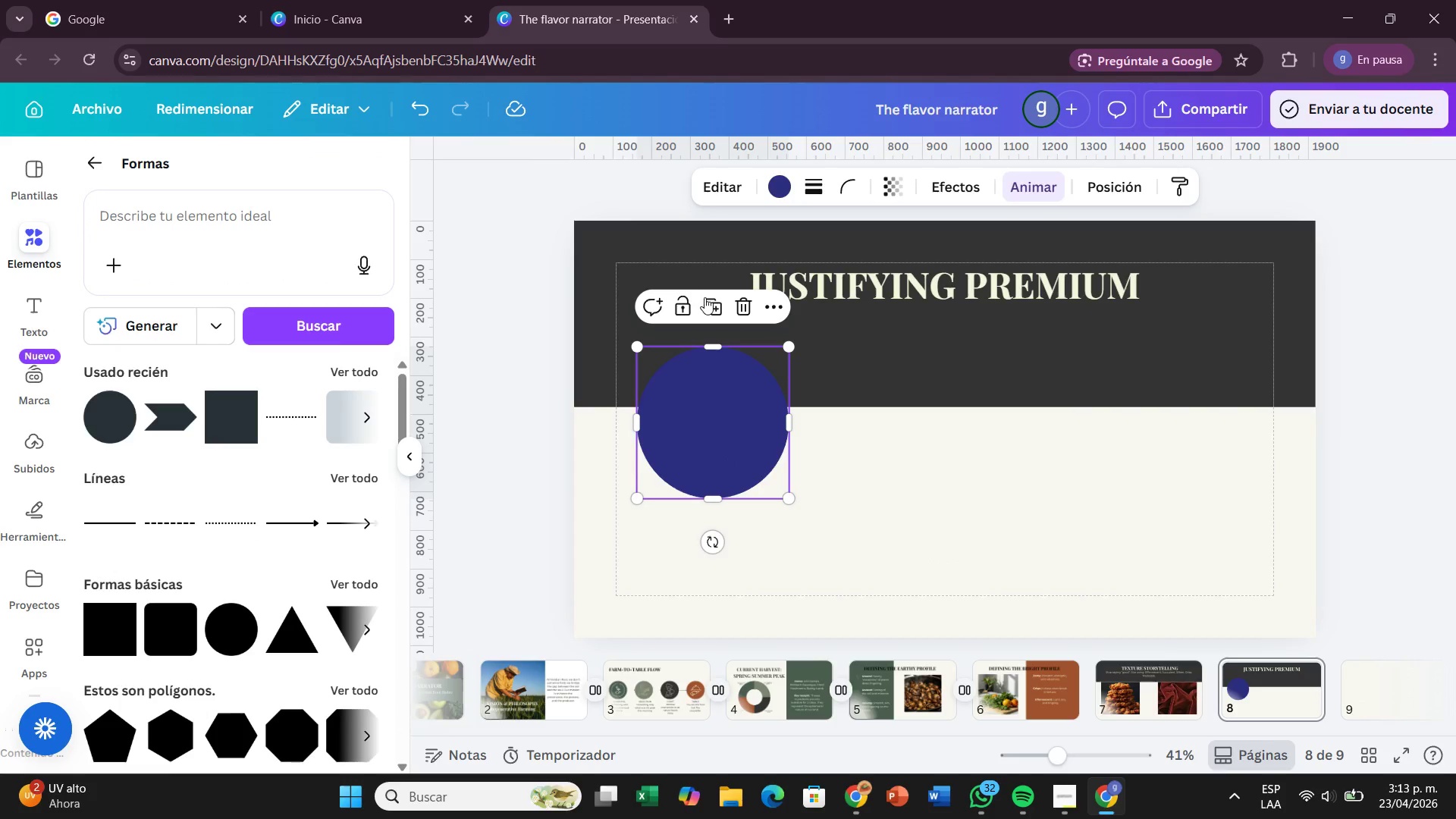 
left_click([705, 298])
 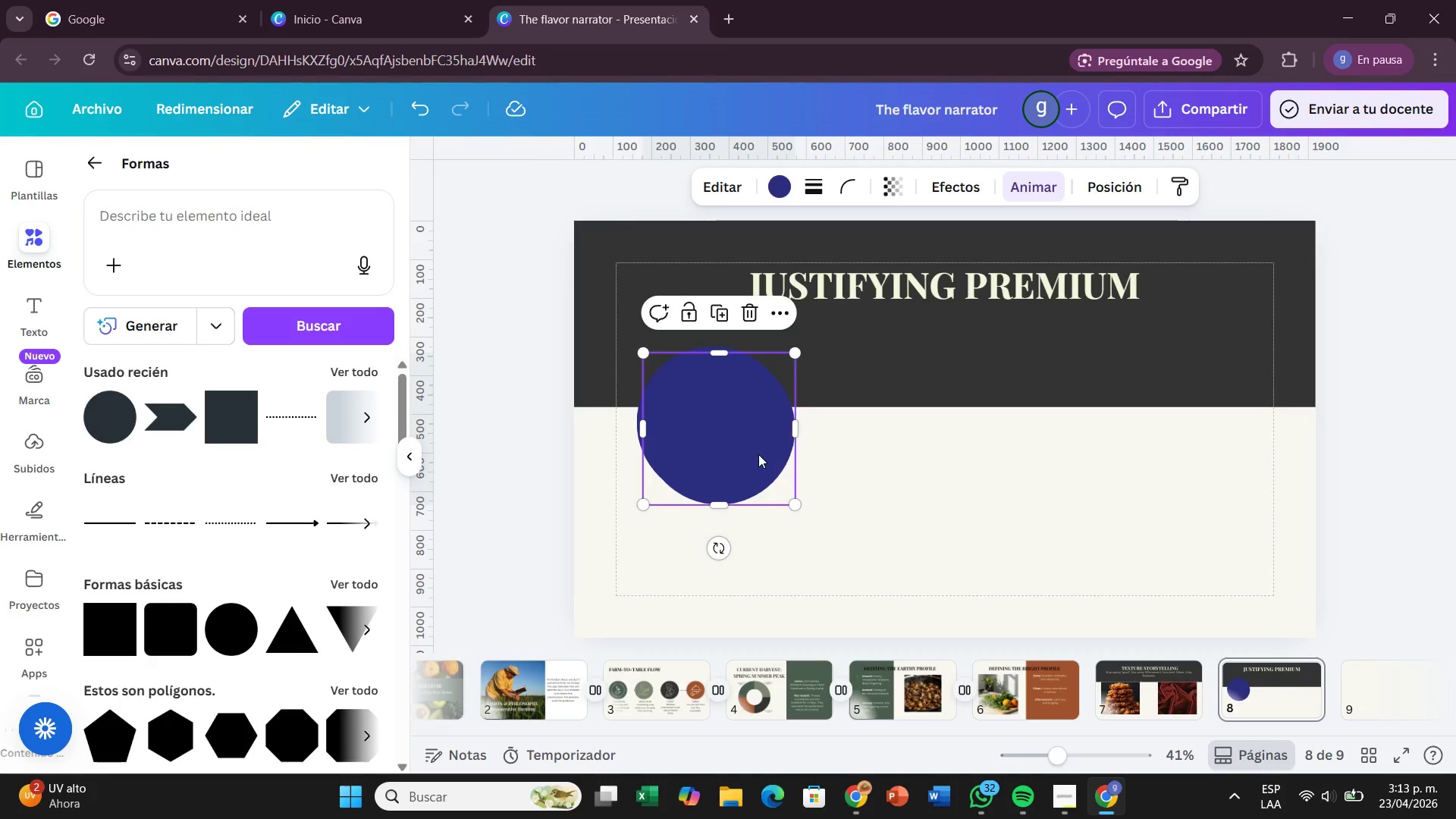 
left_click_drag(start_coordinate=[758, 454], to_coordinate=[983, 444])
 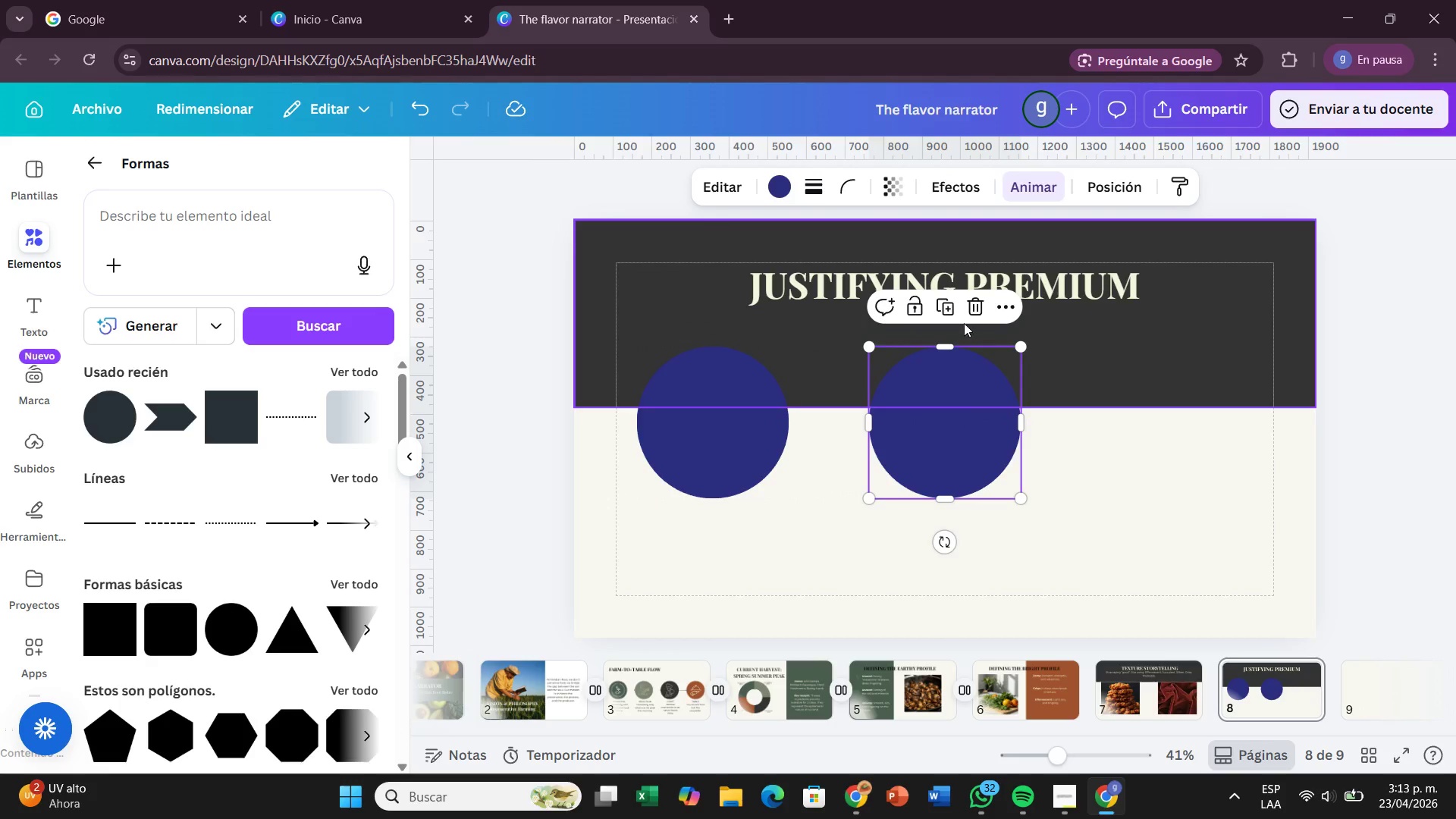 
left_click([945, 305])
 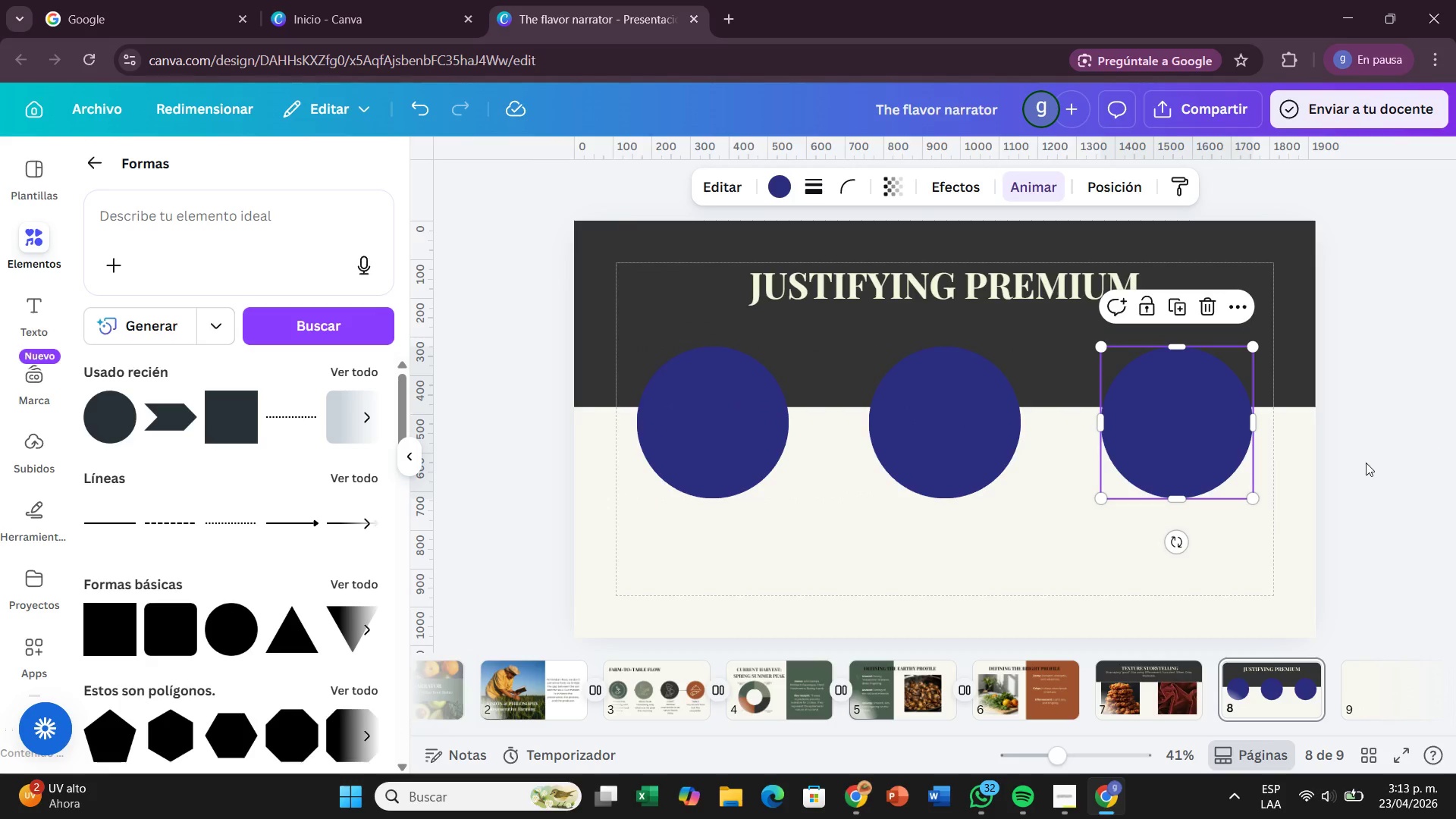 
left_click([1392, 463])
 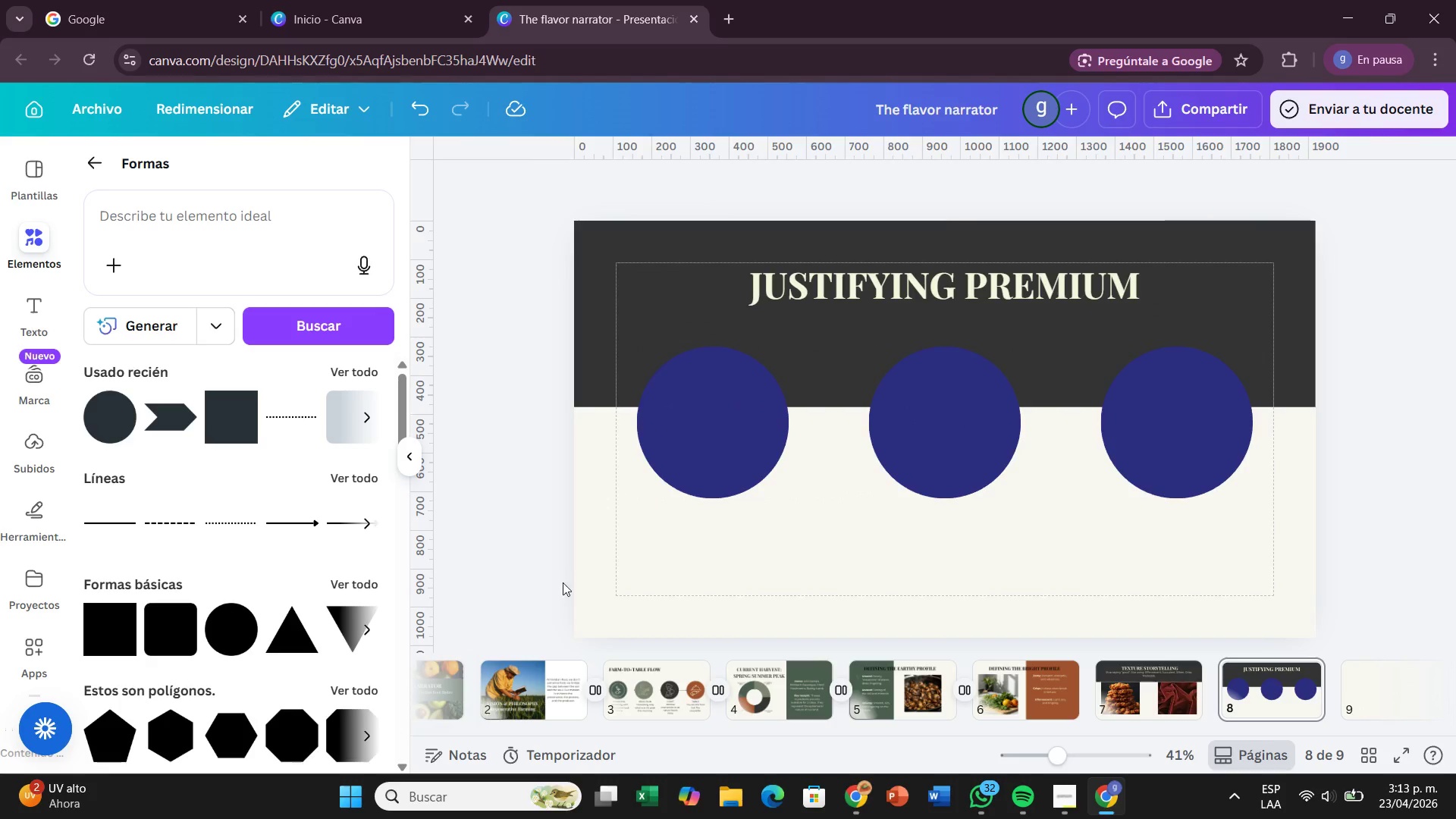 
left_click([689, 417])
 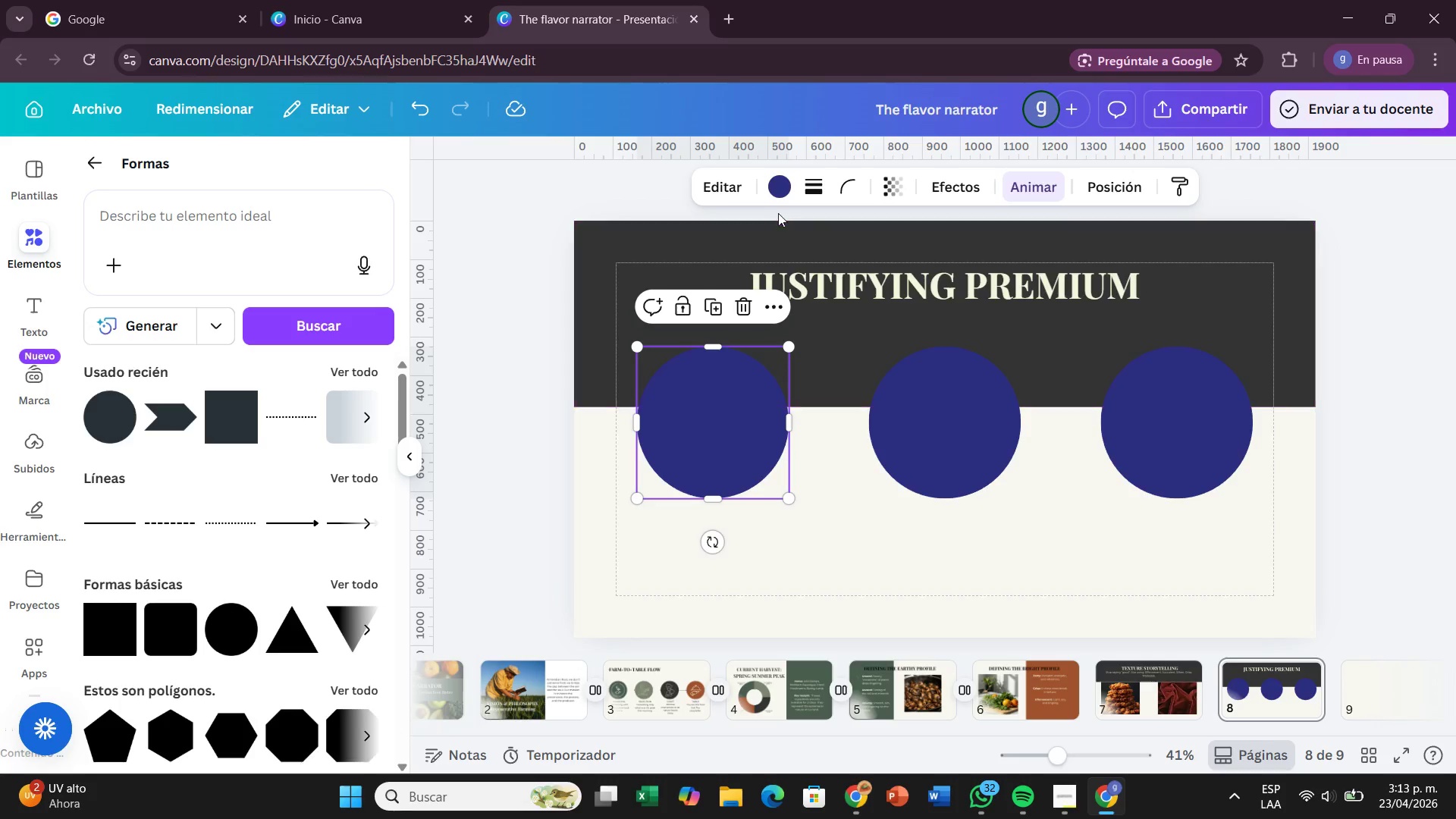 
left_click([774, 193])
 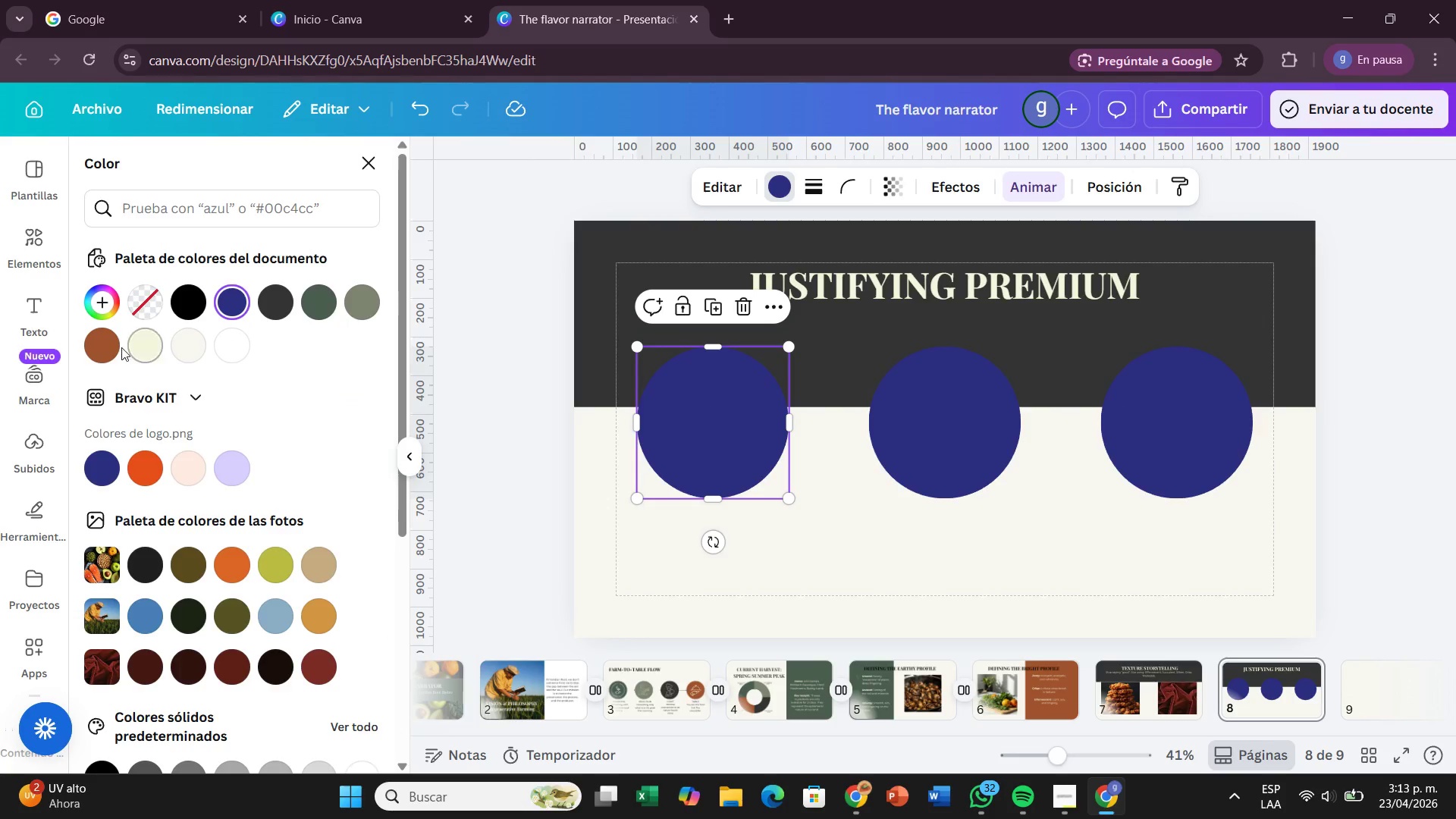 
left_click([103, 350])
 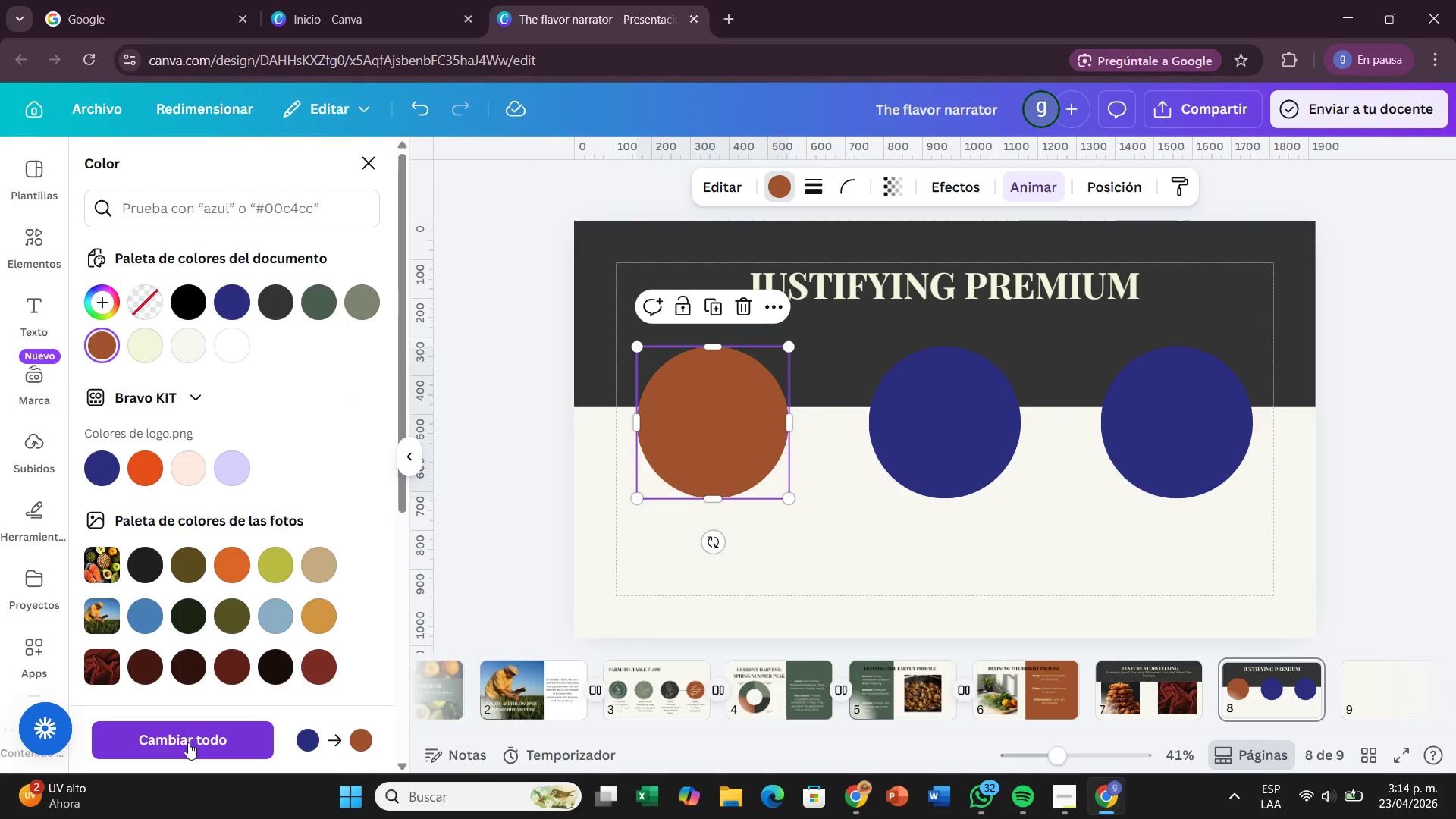 
left_click([188, 742])
 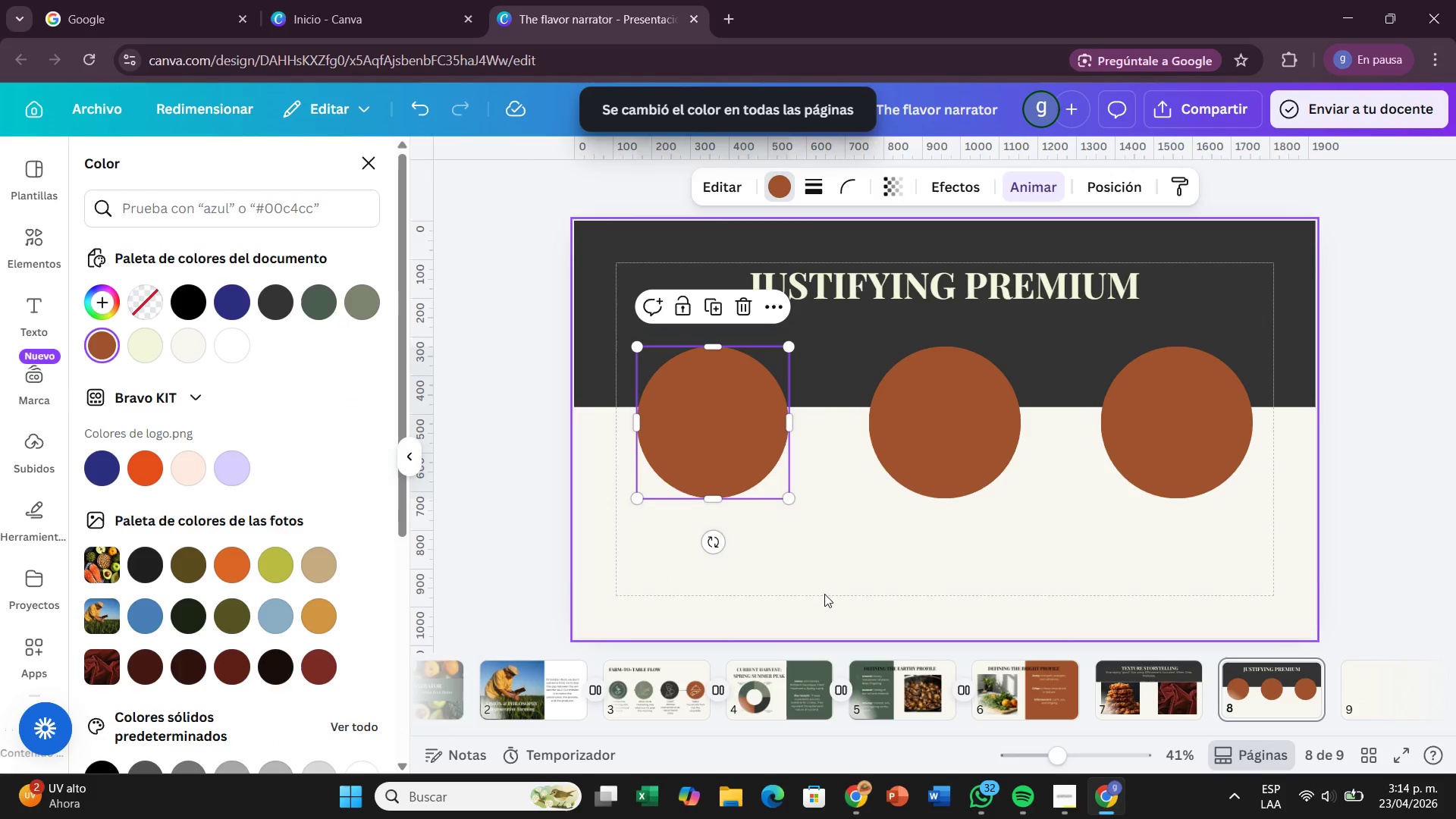 
left_click([824, 594])
 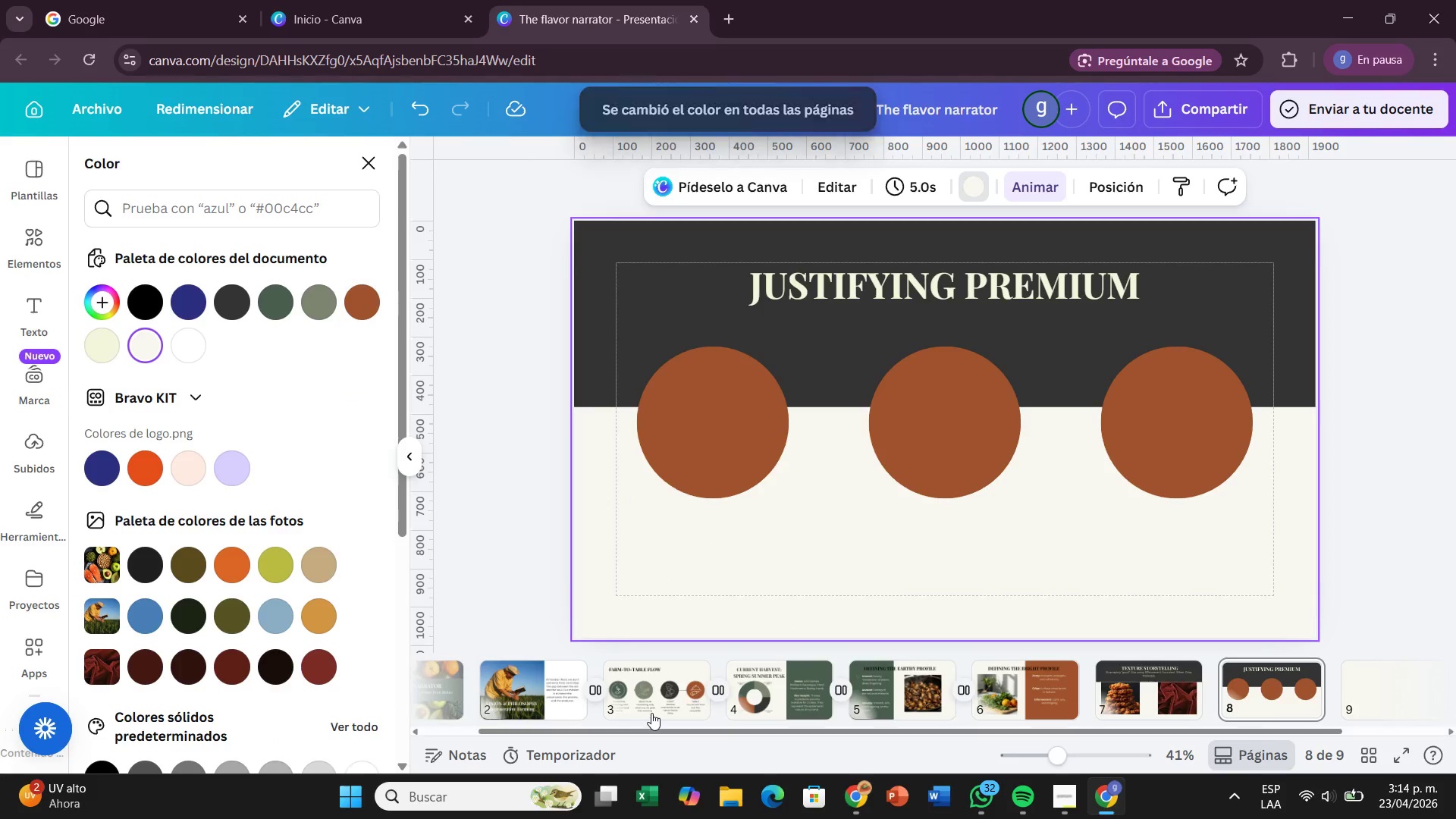 
left_click([651, 713])
 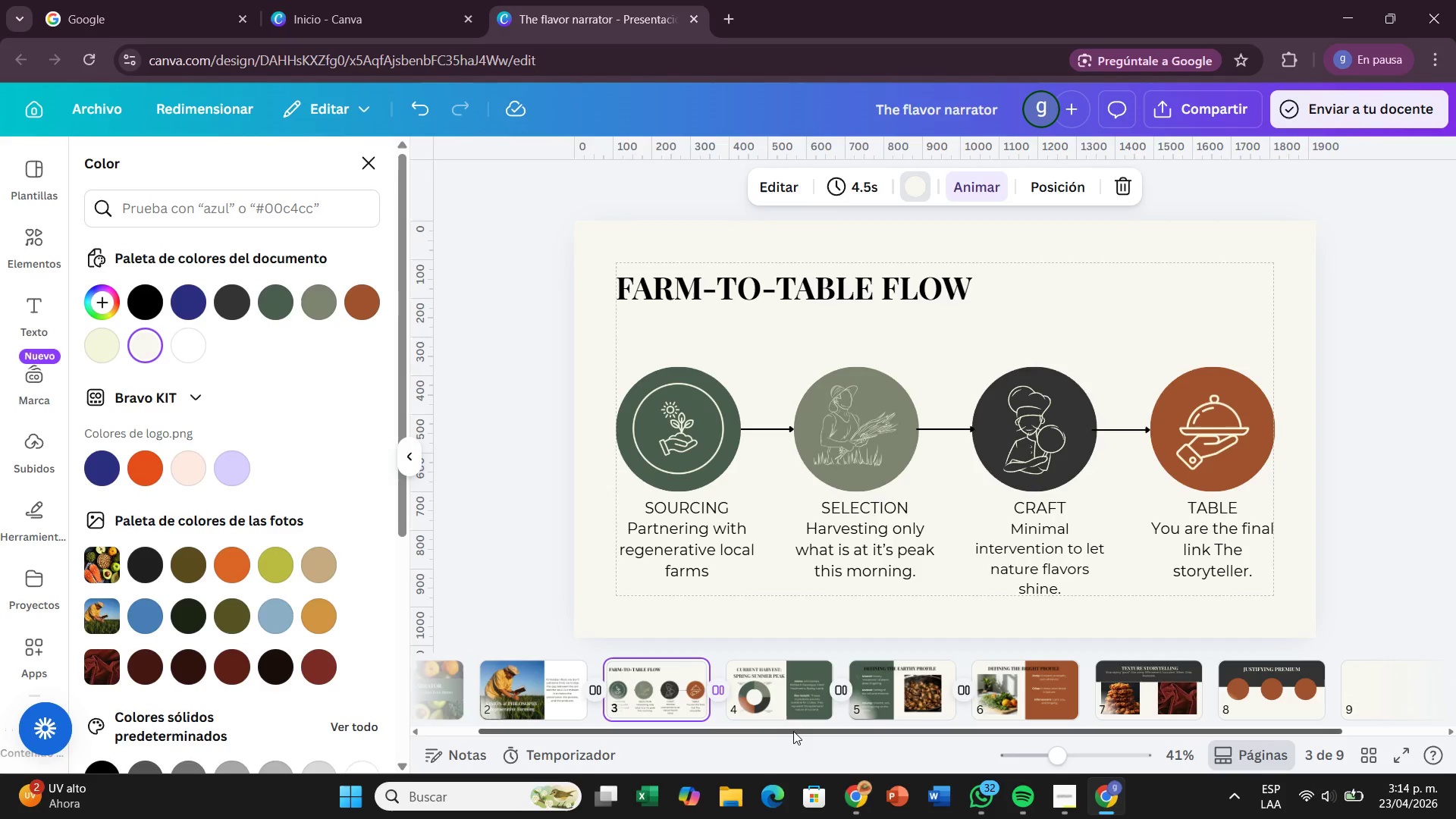 
left_click_drag(start_coordinate=[794, 730], to_coordinate=[654, 744])
 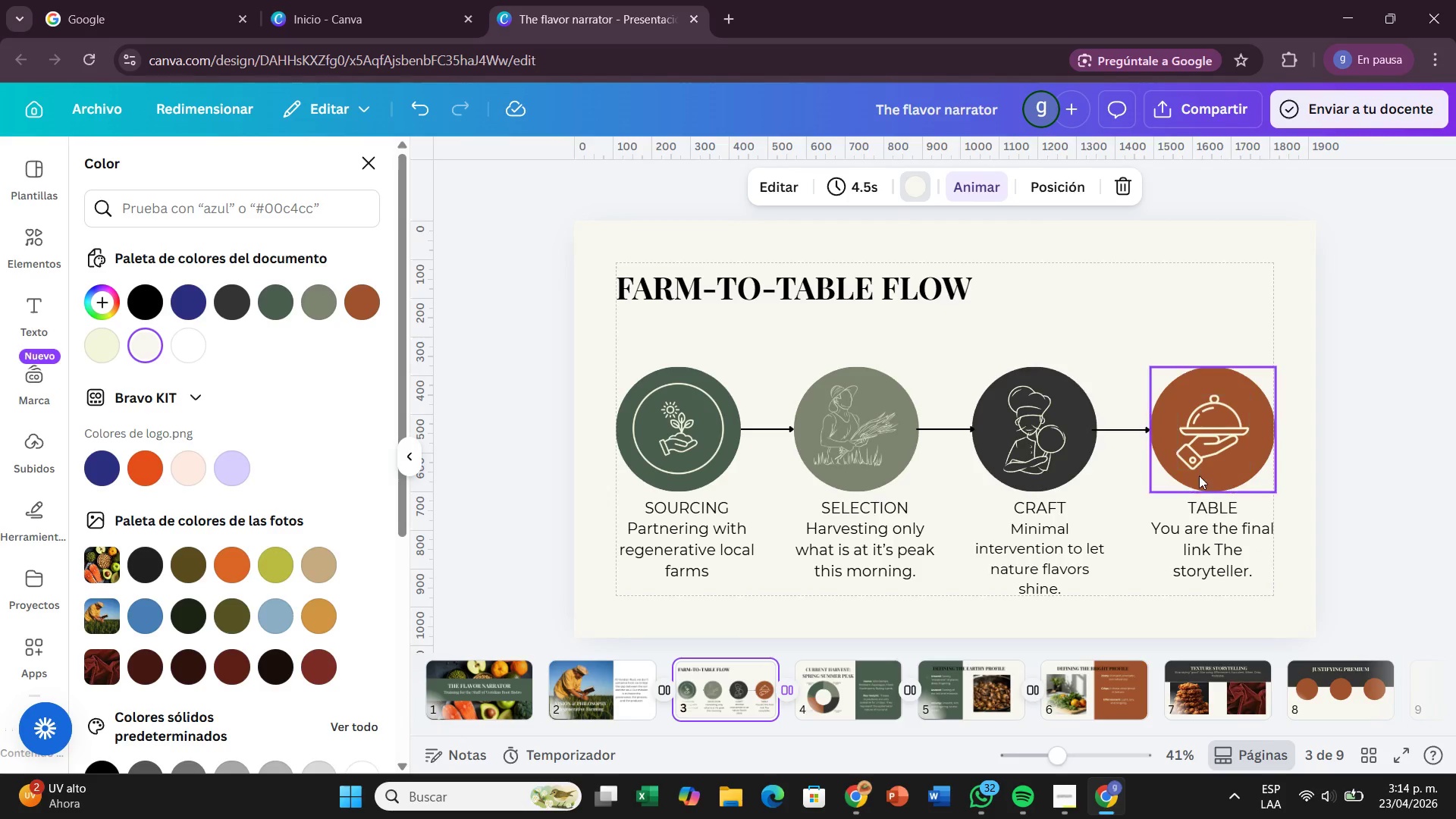 
wait(5.59)
 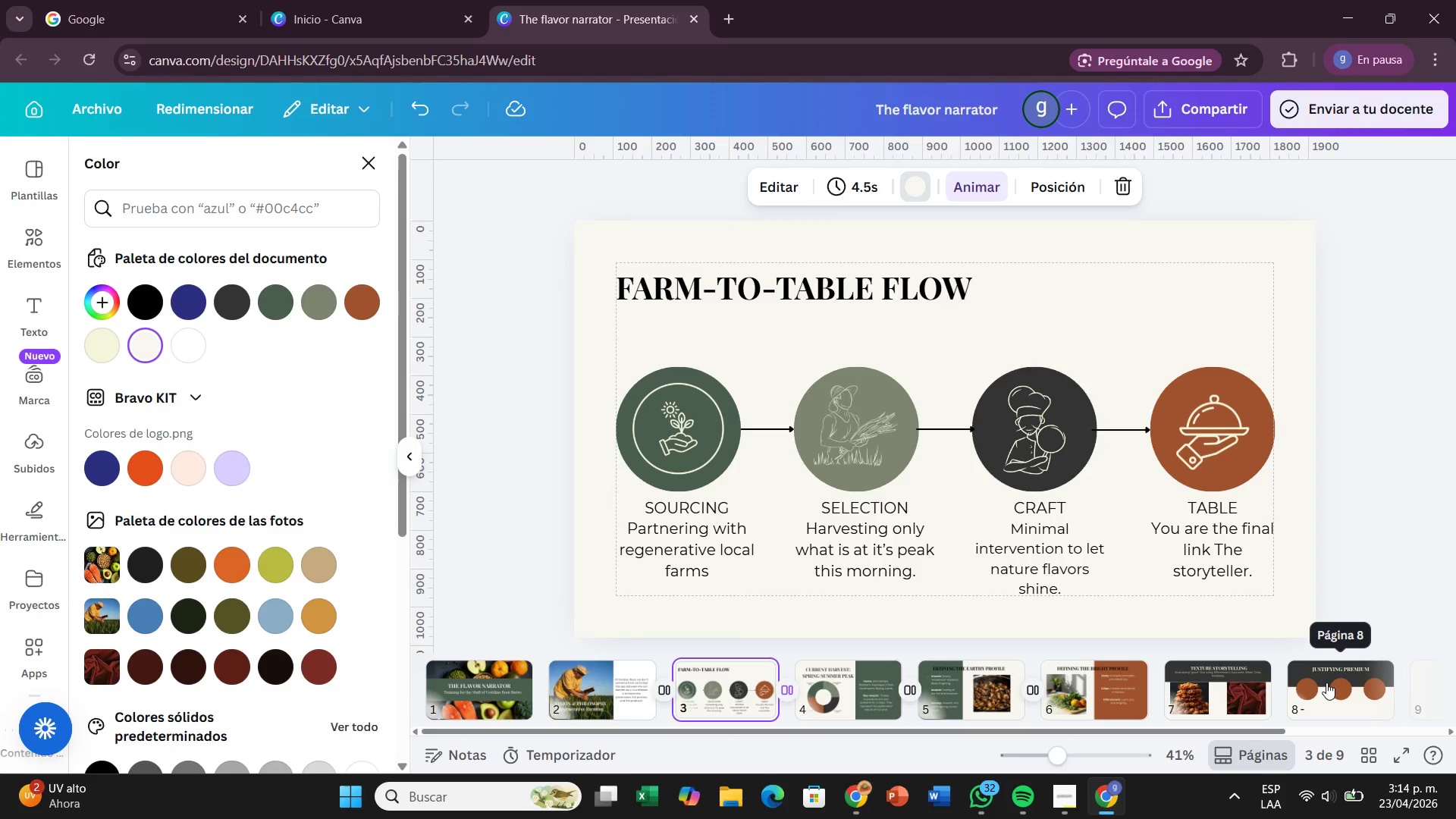 
left_click_drag(start_coordinate=[1197, 475], to_coordinate=[1192, 474])
 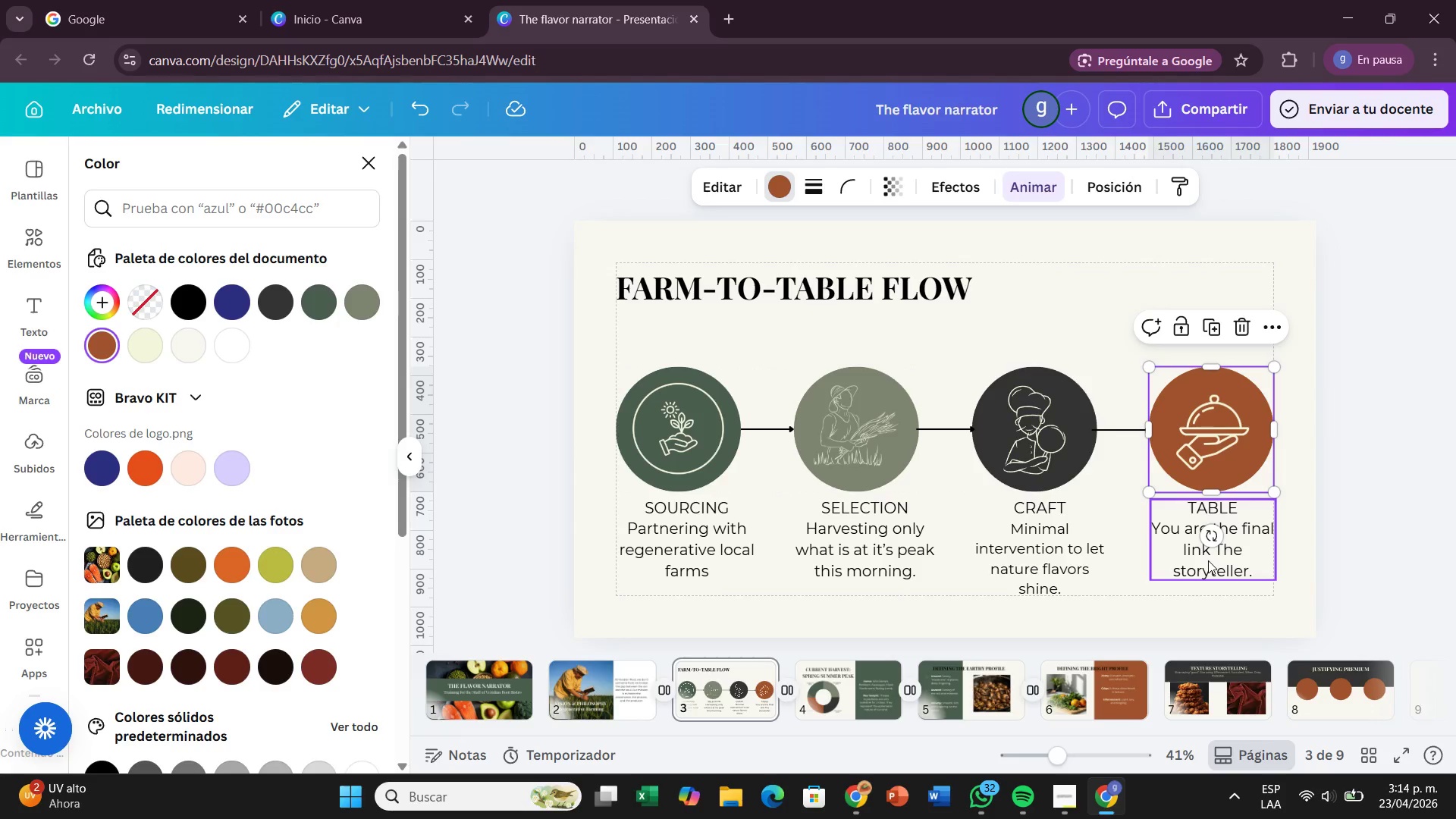 
left_click_drag(start_coordinate=[1208, 560], to_coordinate=[1201, 560])
 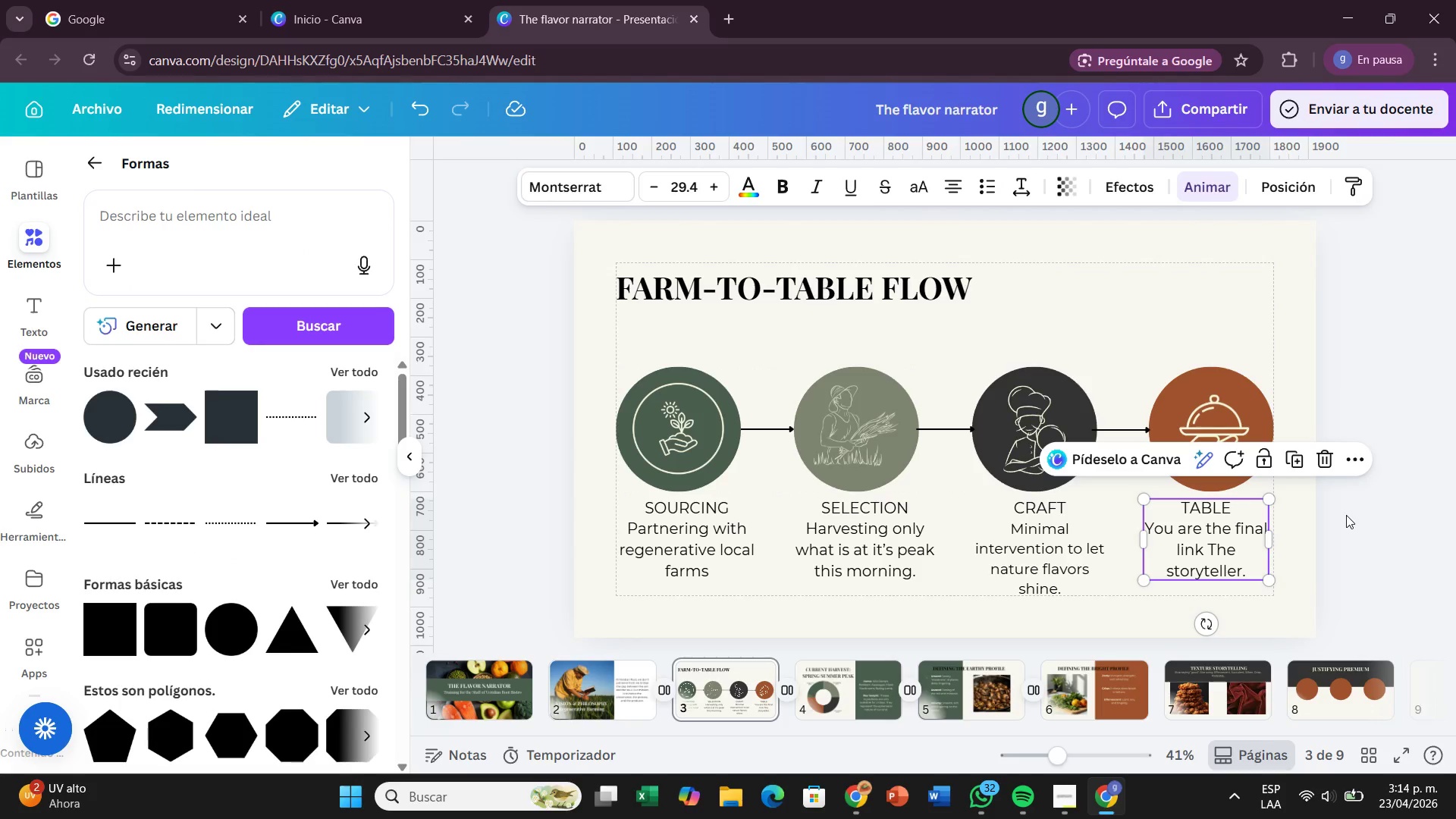 
left_click([1346, 515])
 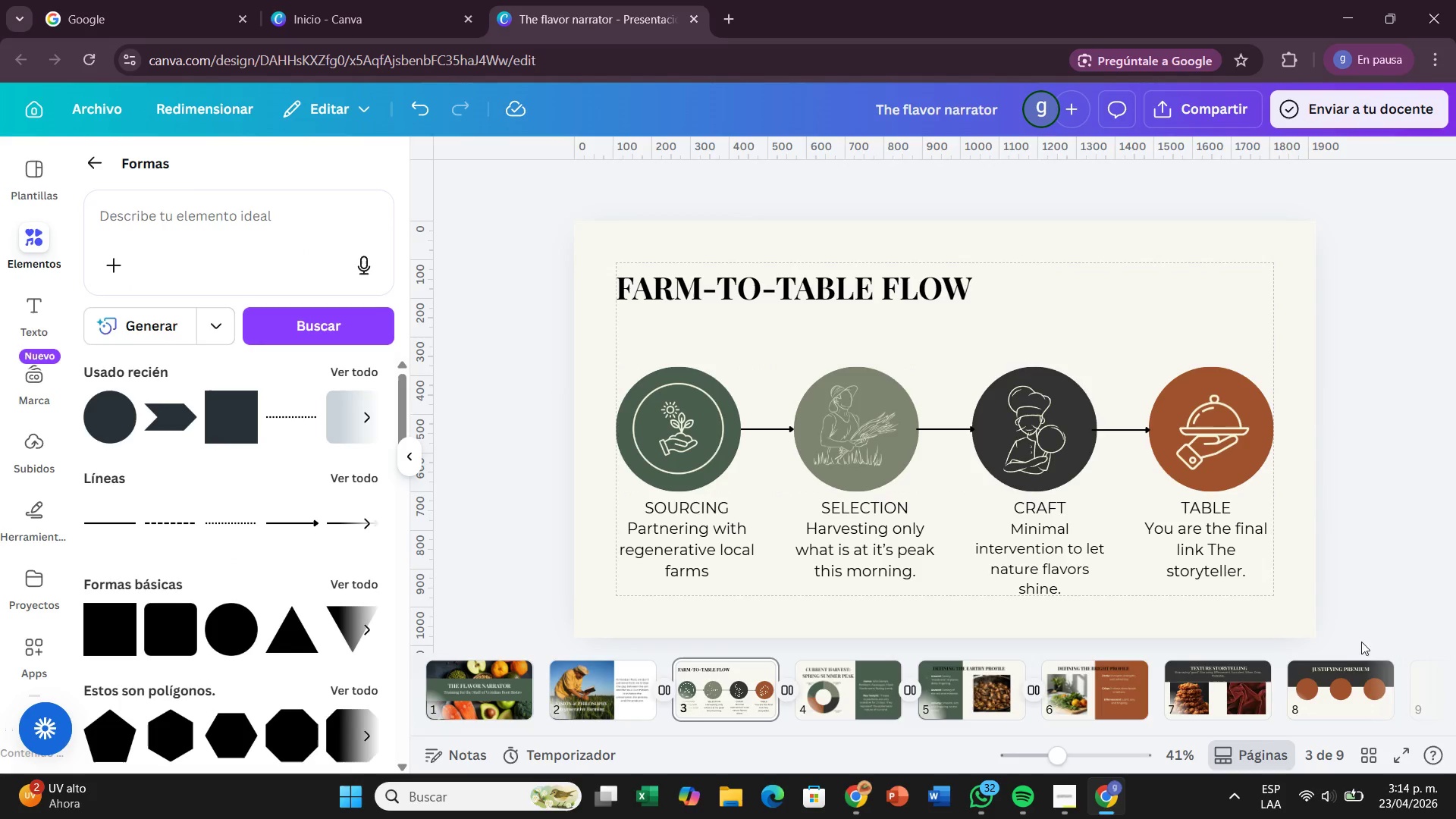 
left_click([1320, 699])
 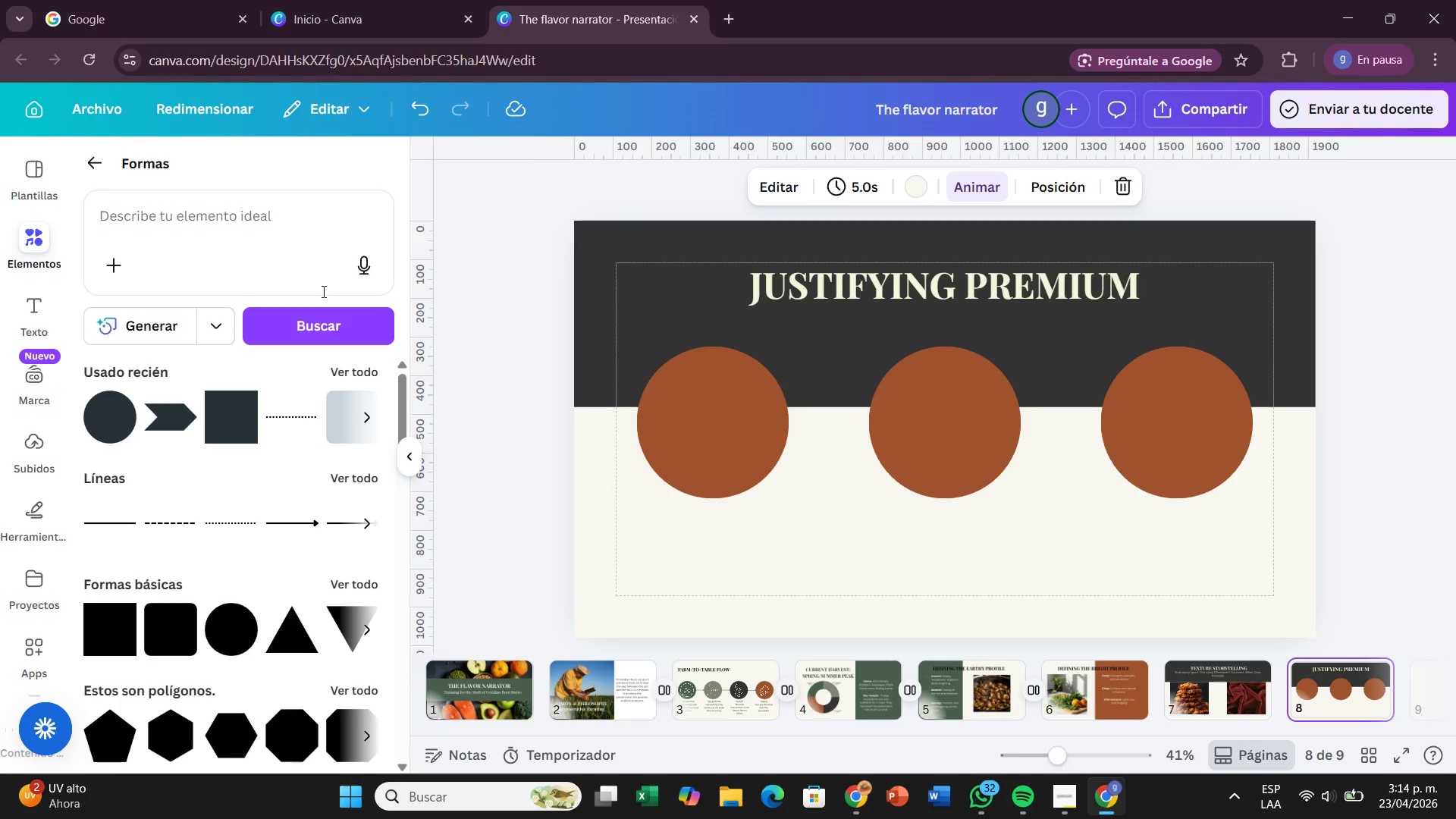 
wait(6.23)
 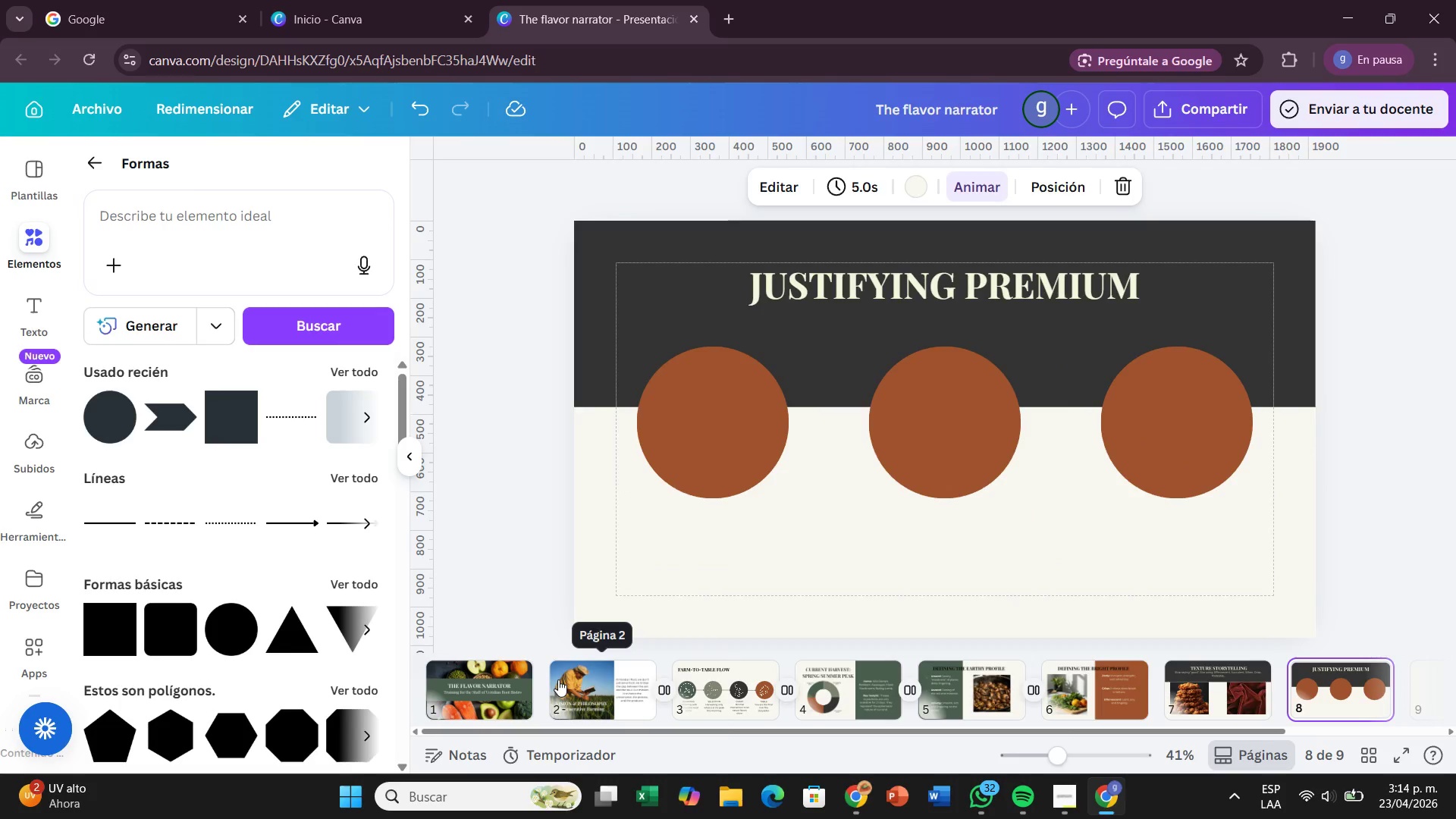 
left_click([89, 164])
 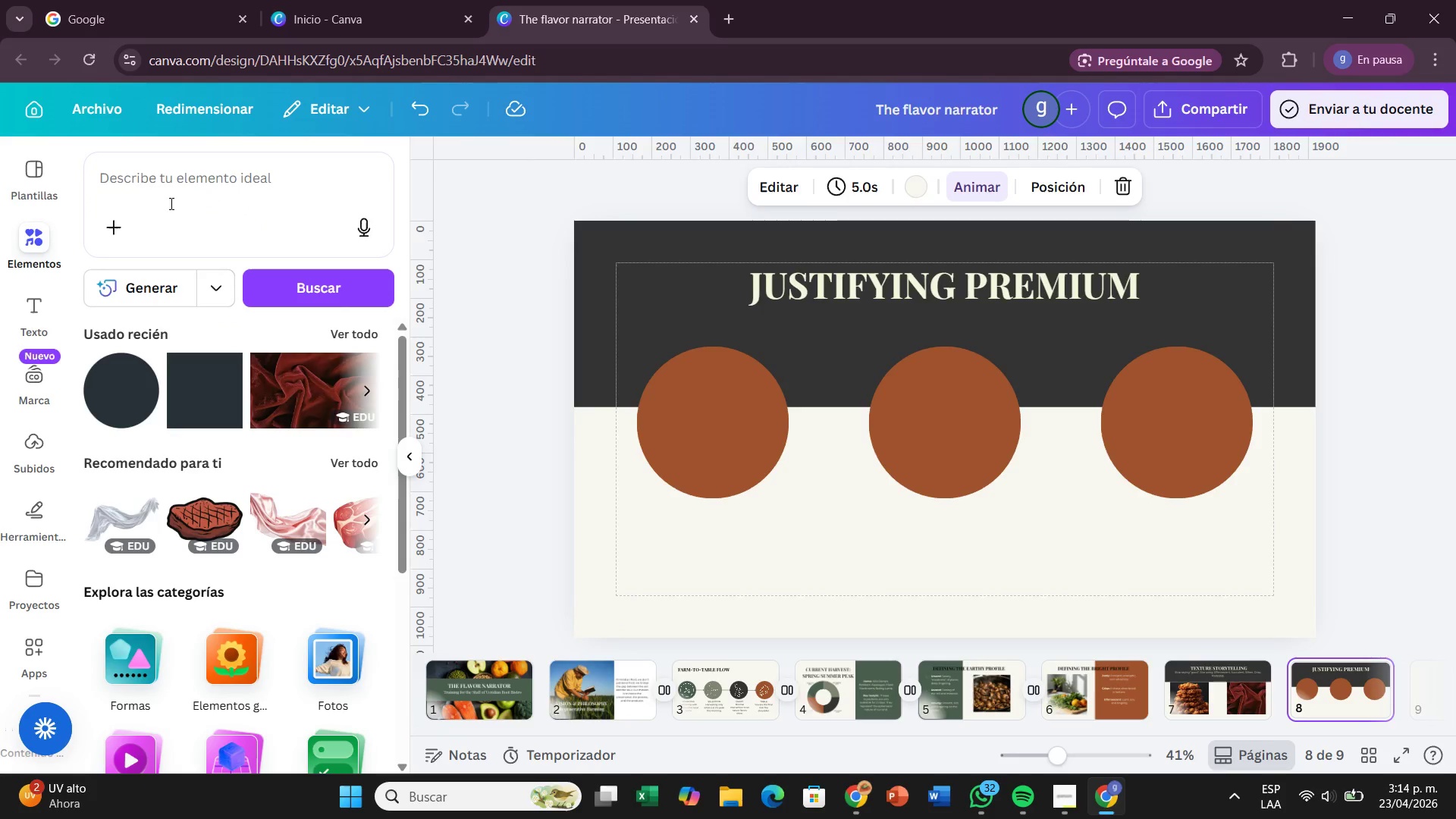 
left_click([170, 203])
 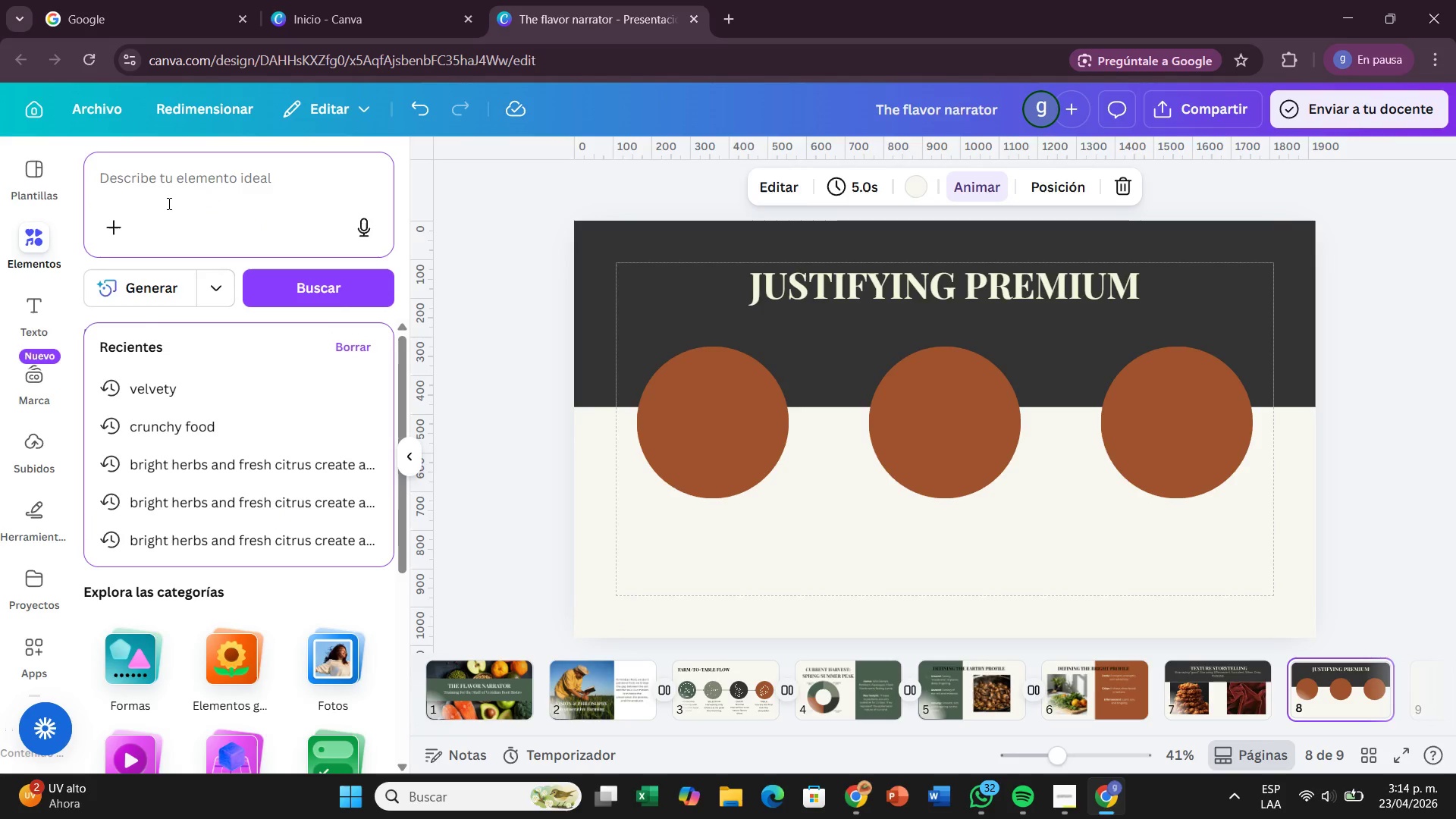 
type(DIAMOND)
 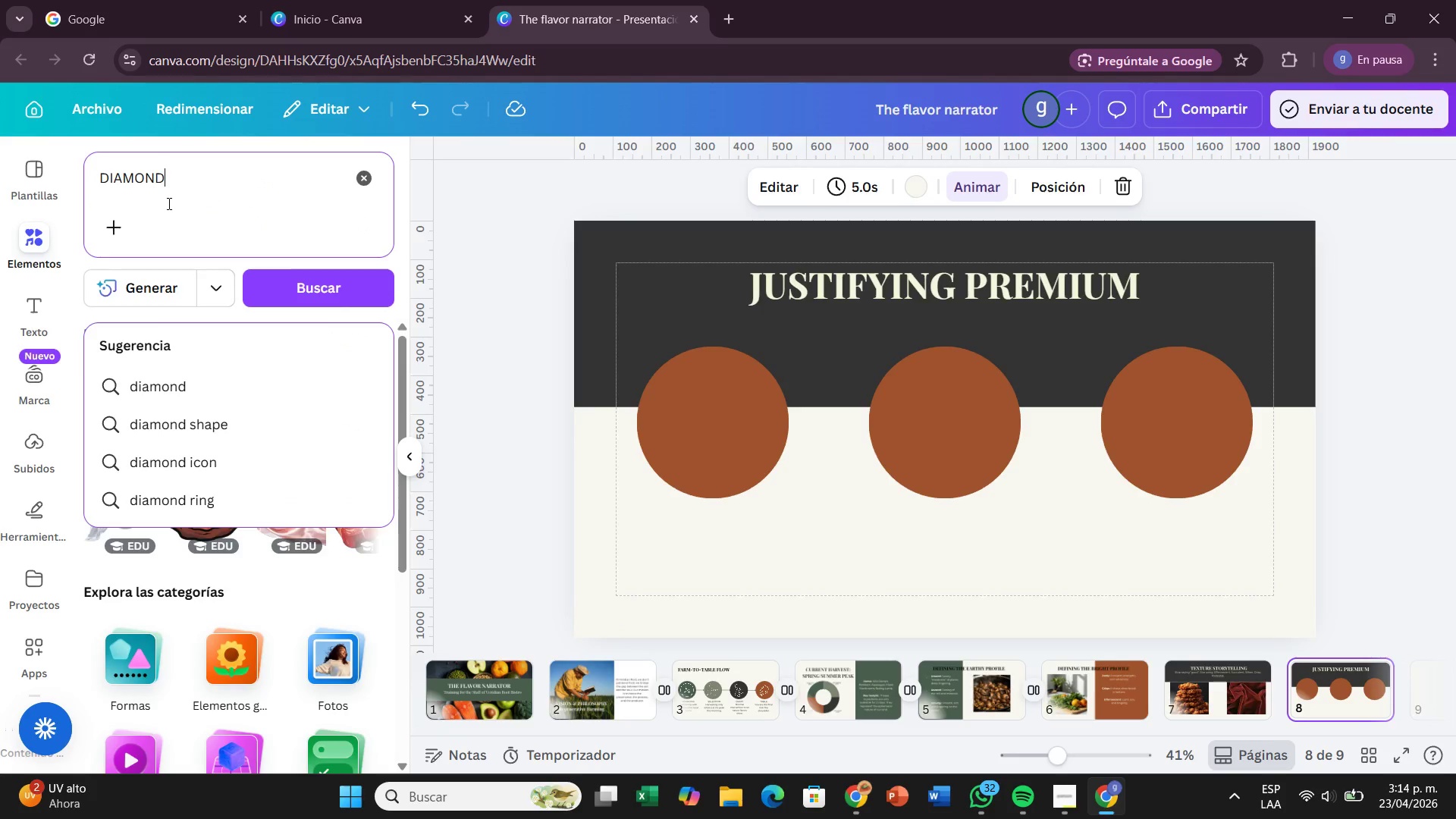 
key(Enter)
 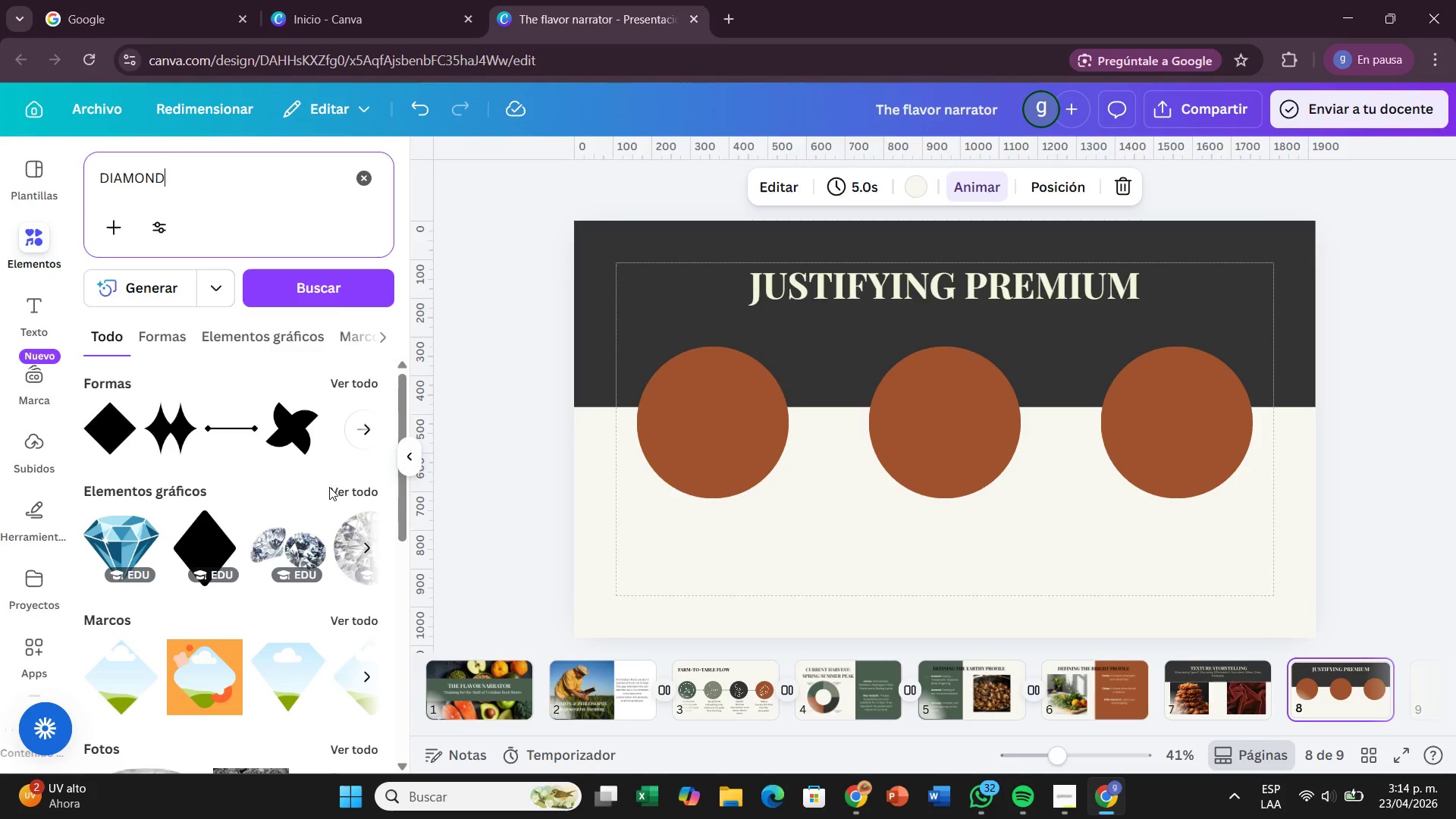 
left_click([347, 491])
 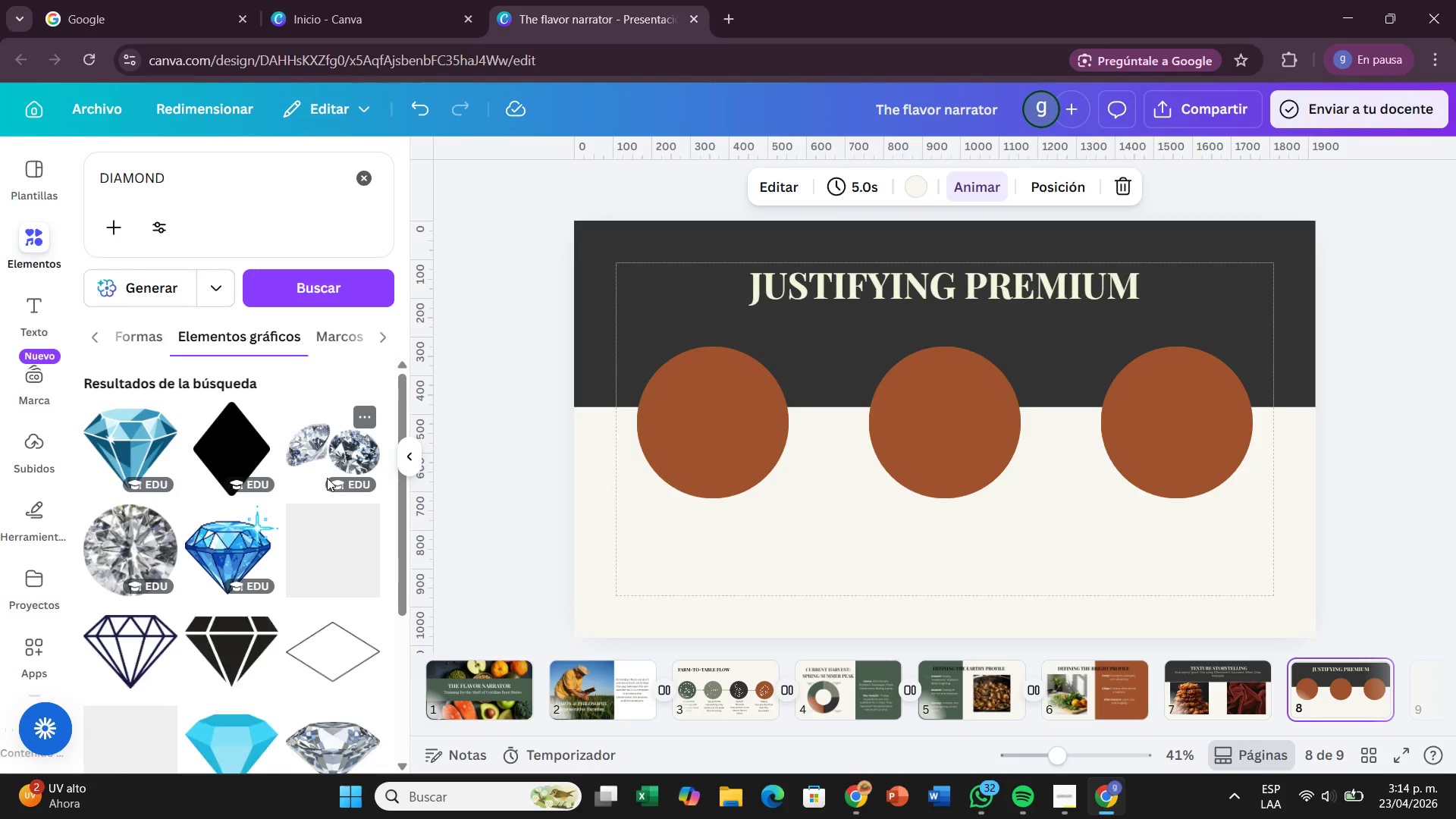 
scroll: coordinate [327, 478], scroll_direction: down, amount: 2.0
 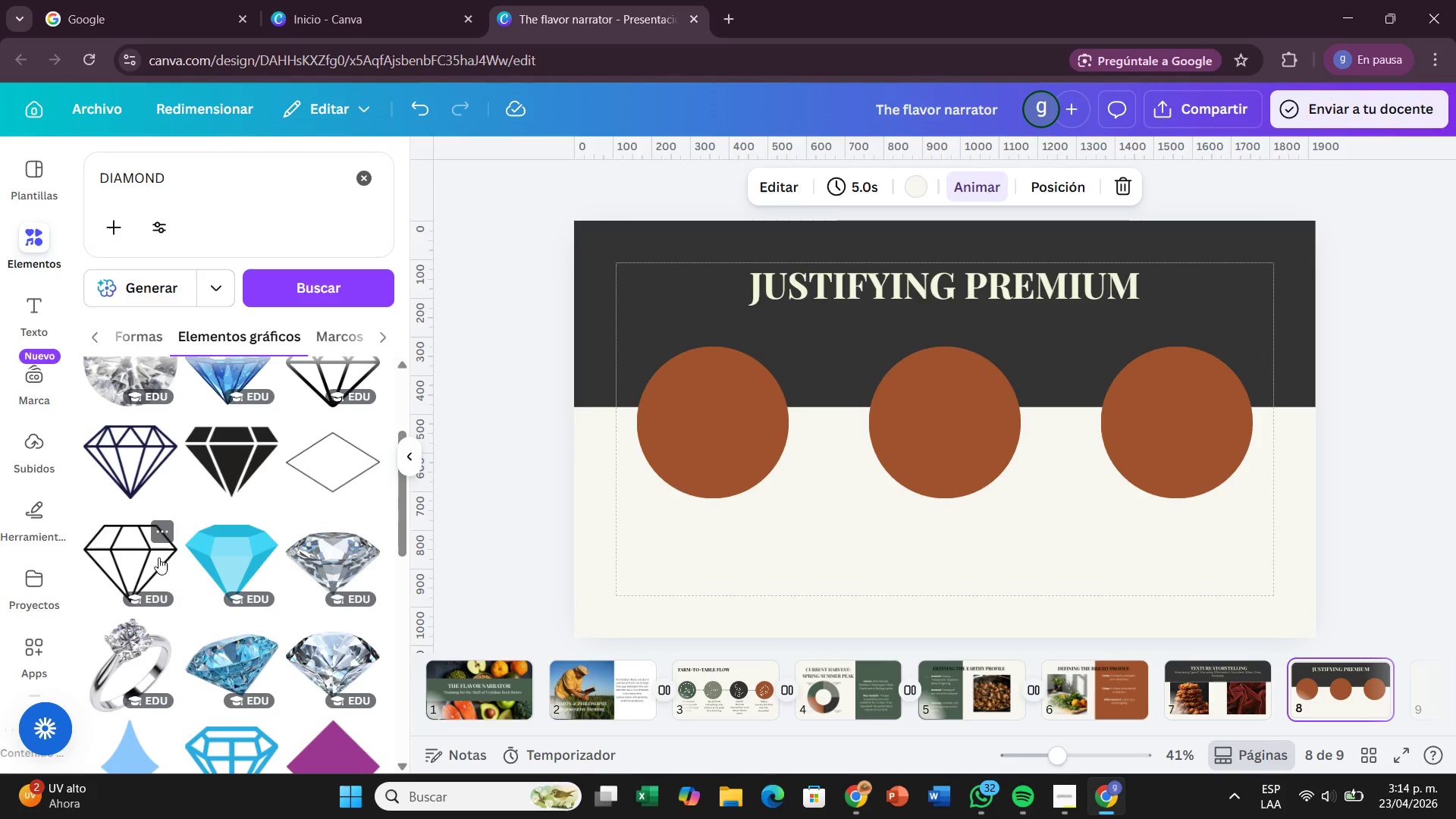 
left_click_drag(start_coordinate=[133, 444], to_coordinate=[680, 403])
 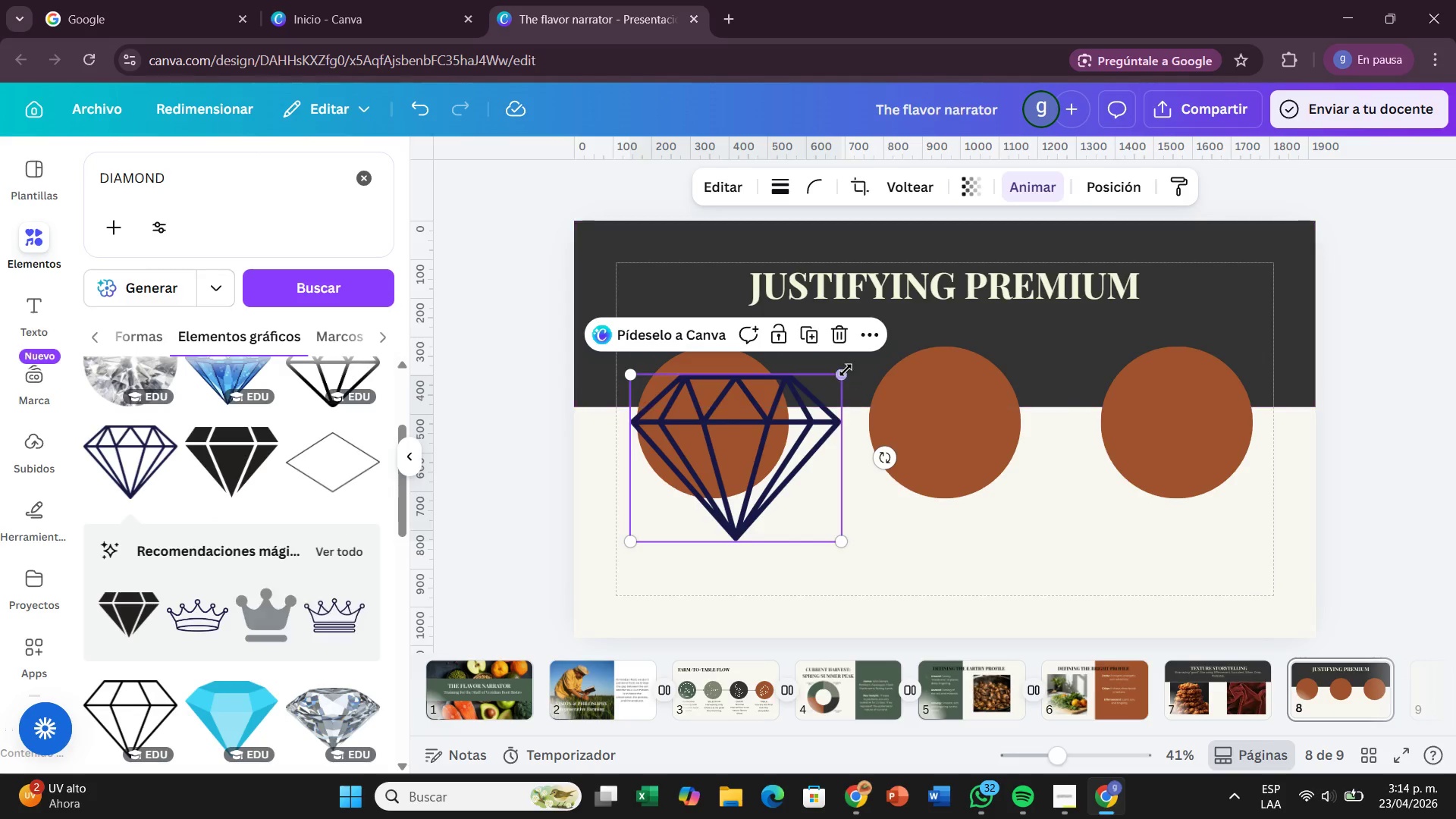 
left_click_drag(start_coordinate=[841, 371], to_coordinate=[731, 497])
 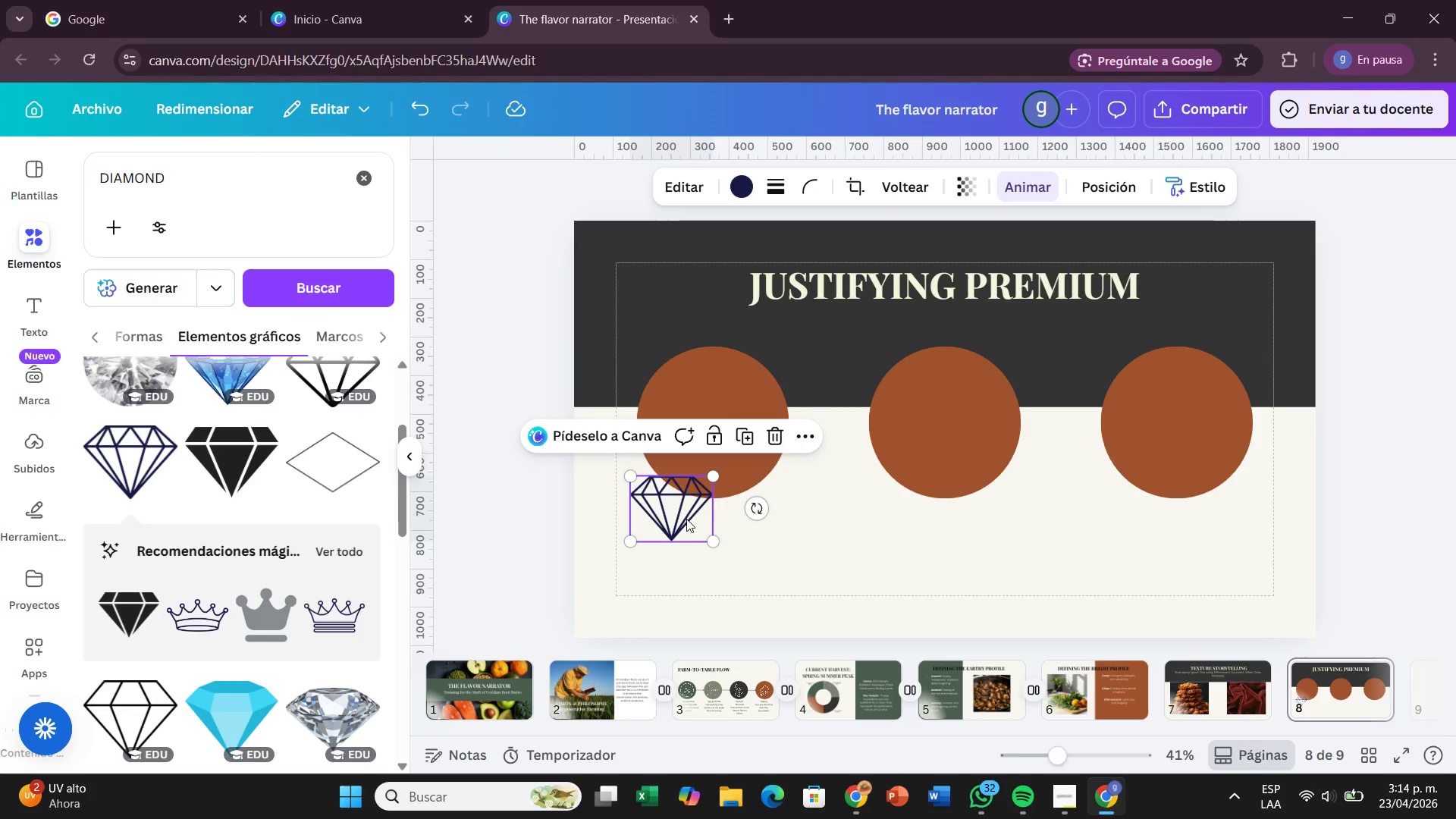 
left_click_drag(start_coordinate=[686, 519], to_coordinate=[726, 438])
 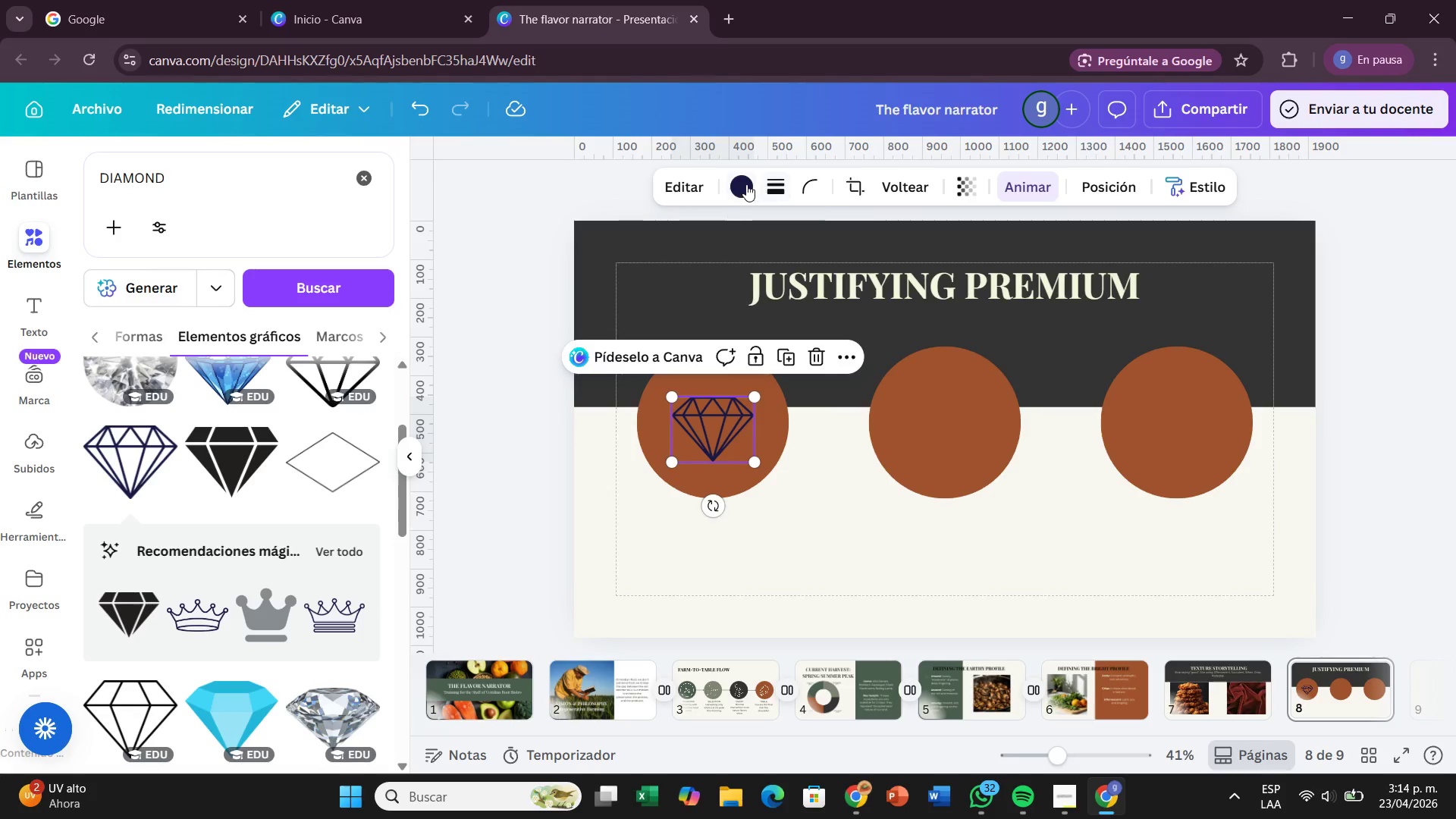 
left_click([746, 184])
 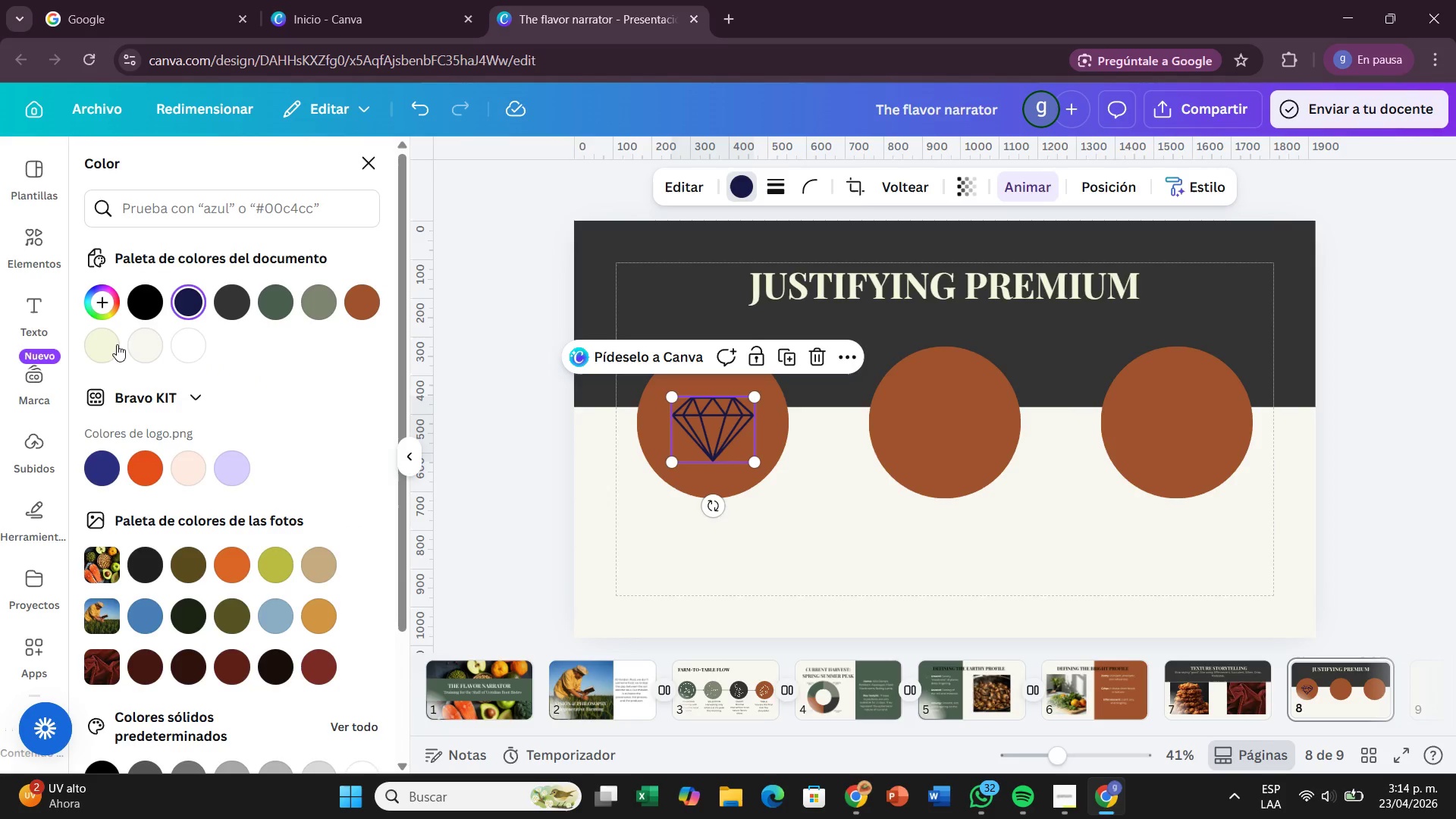 
left_click([115, 342])
 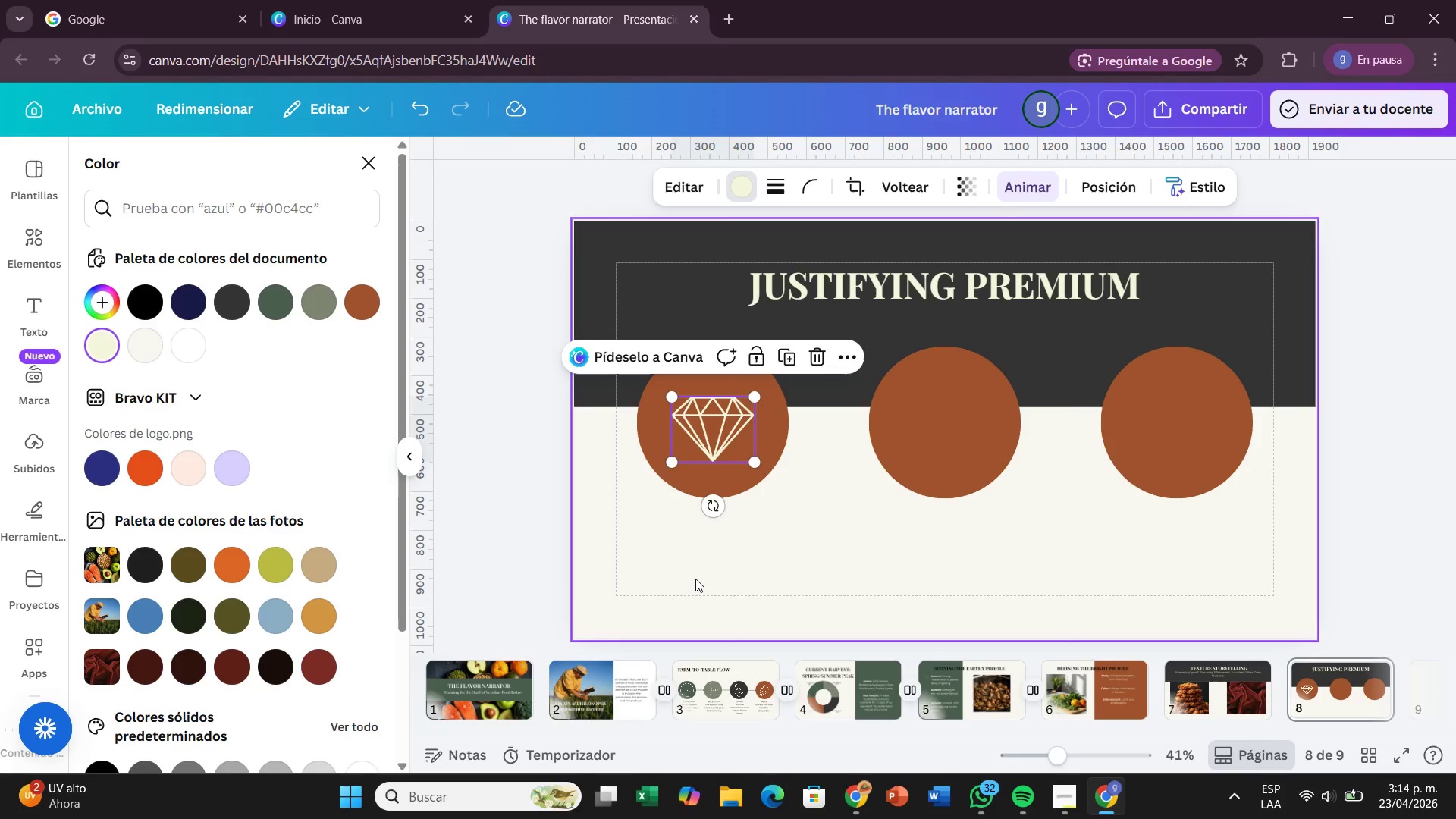 
left_click([696, 579])
 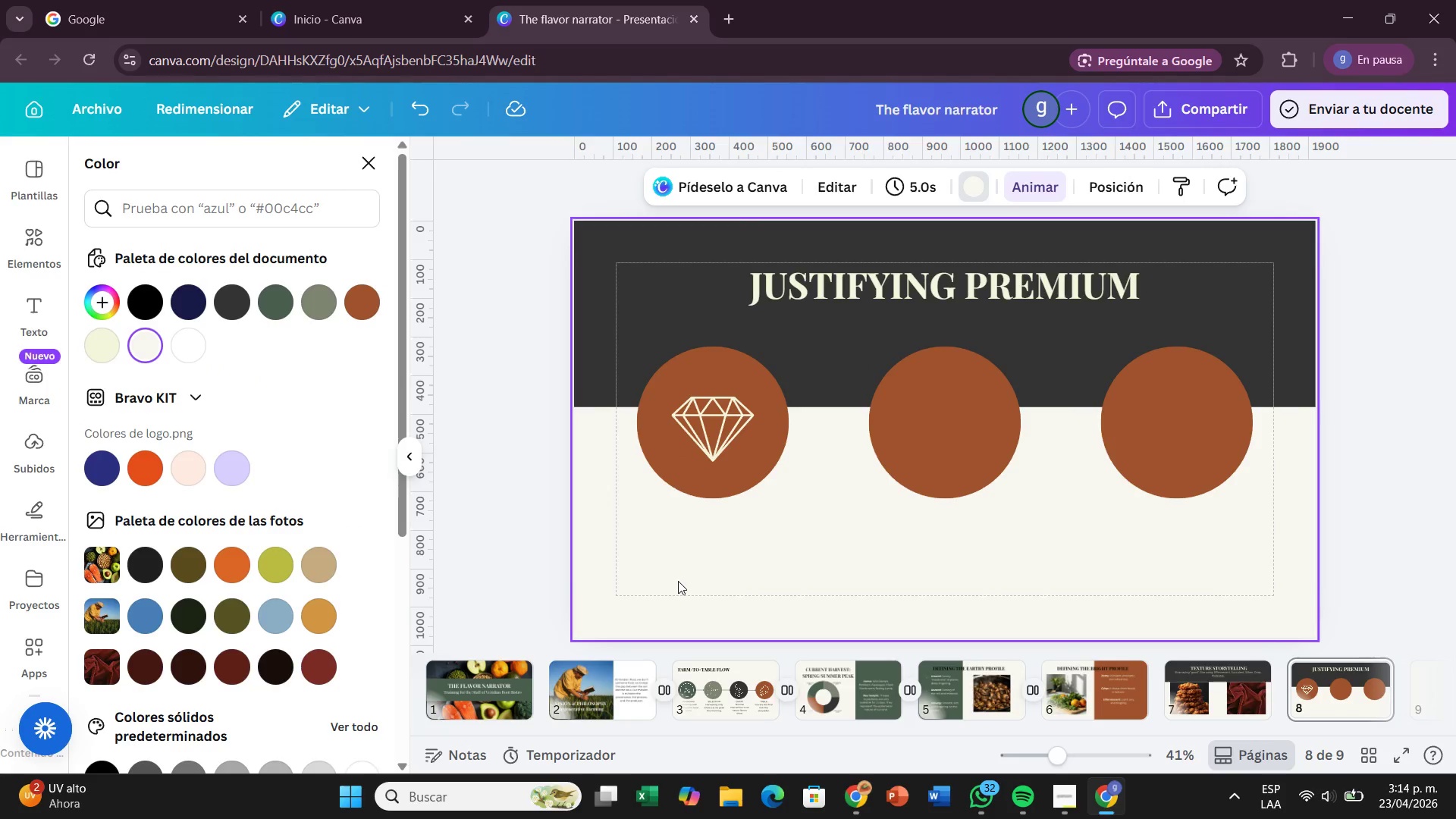 
wait(10.59)
 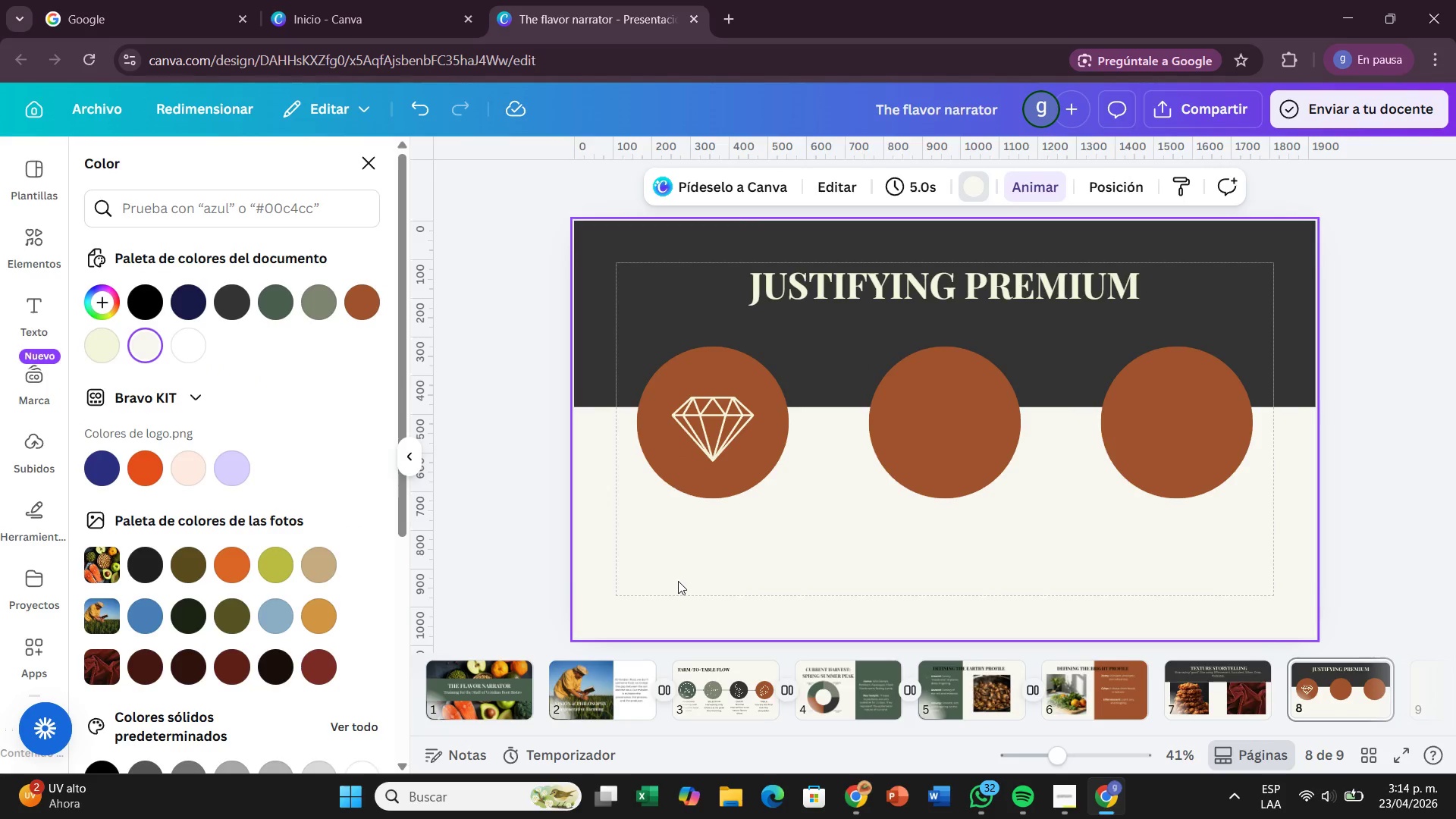 
left_click([24, 249])
 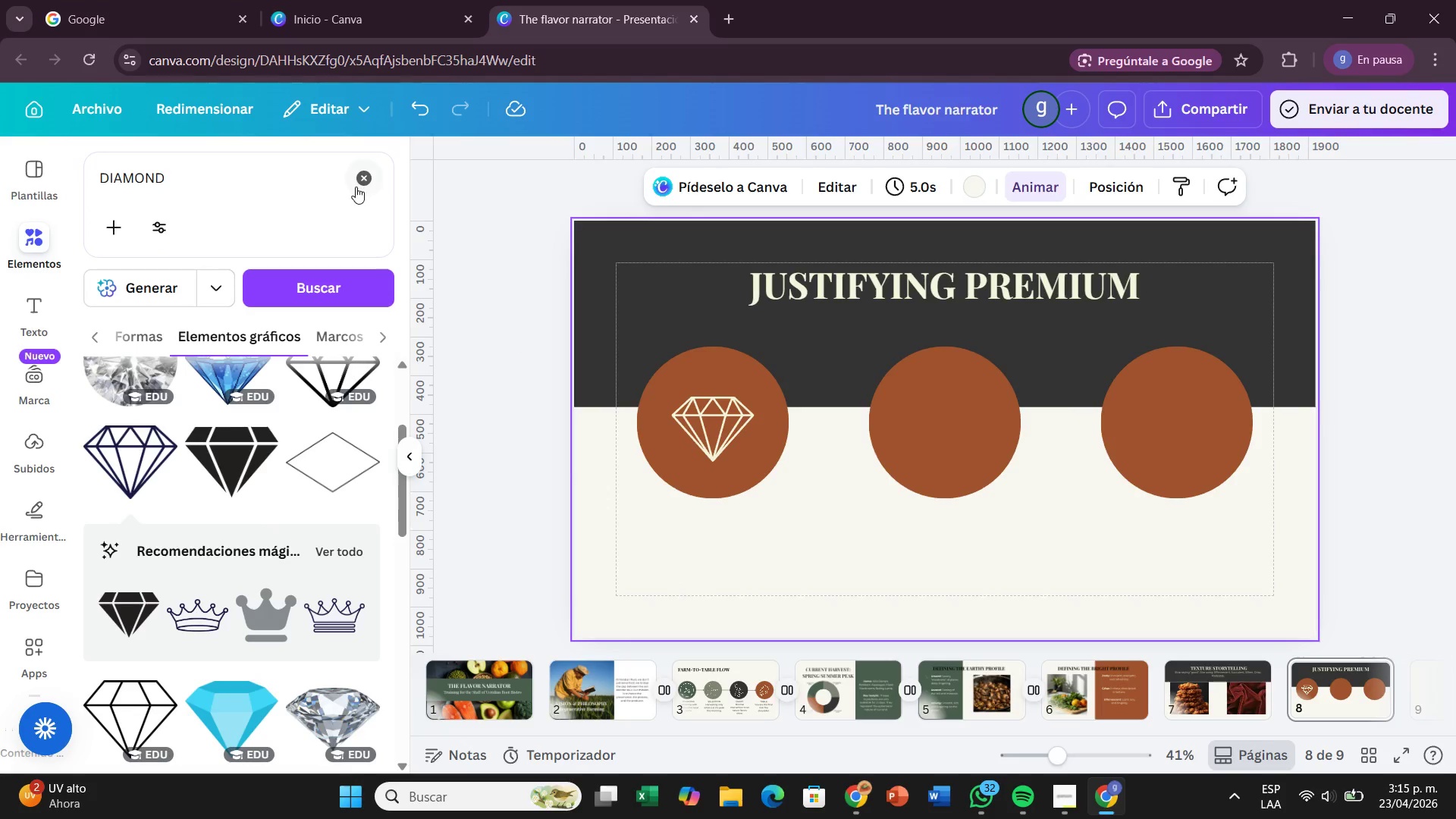 
left_click([356, 187])
 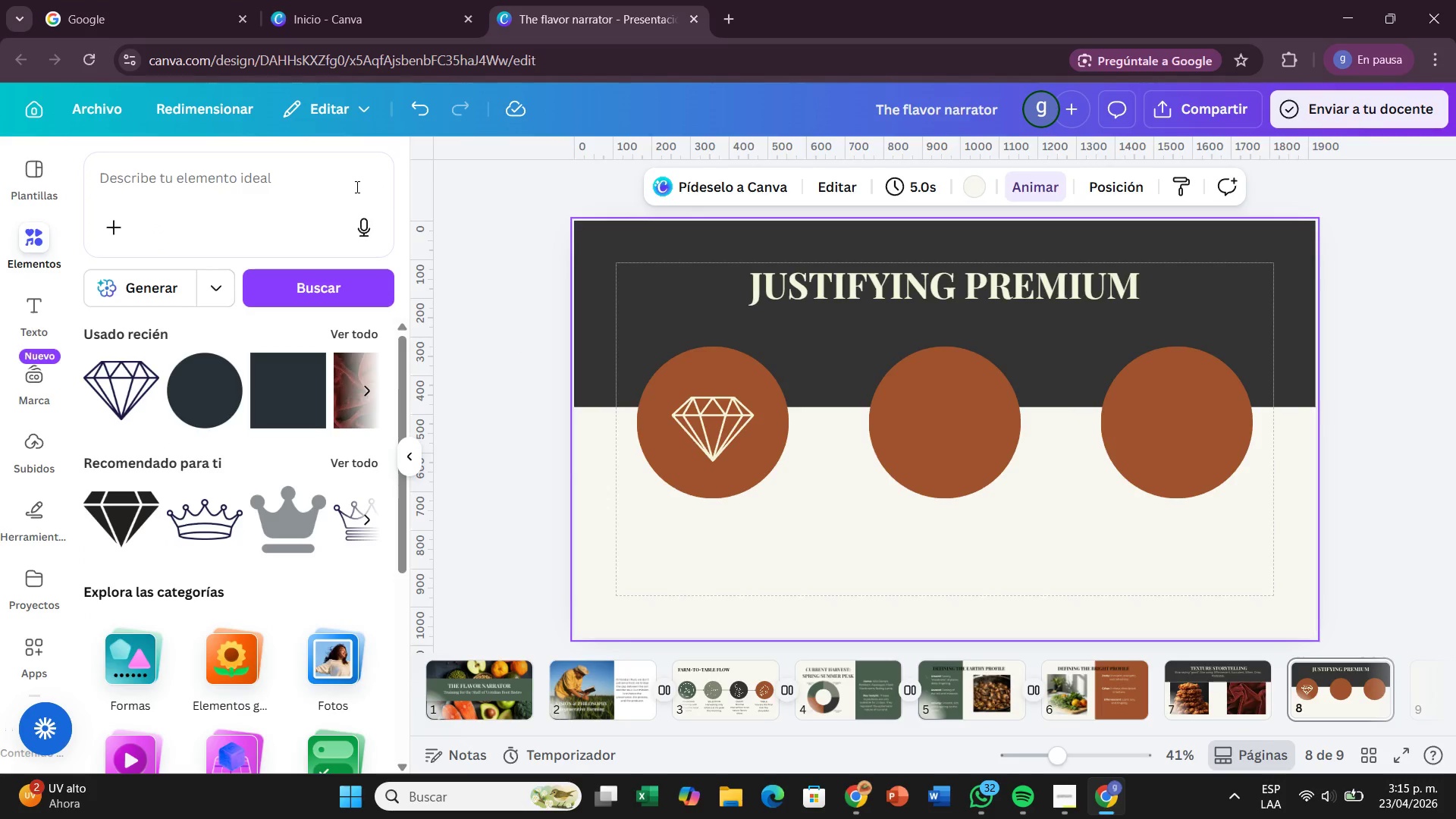 
type(LABOR)
 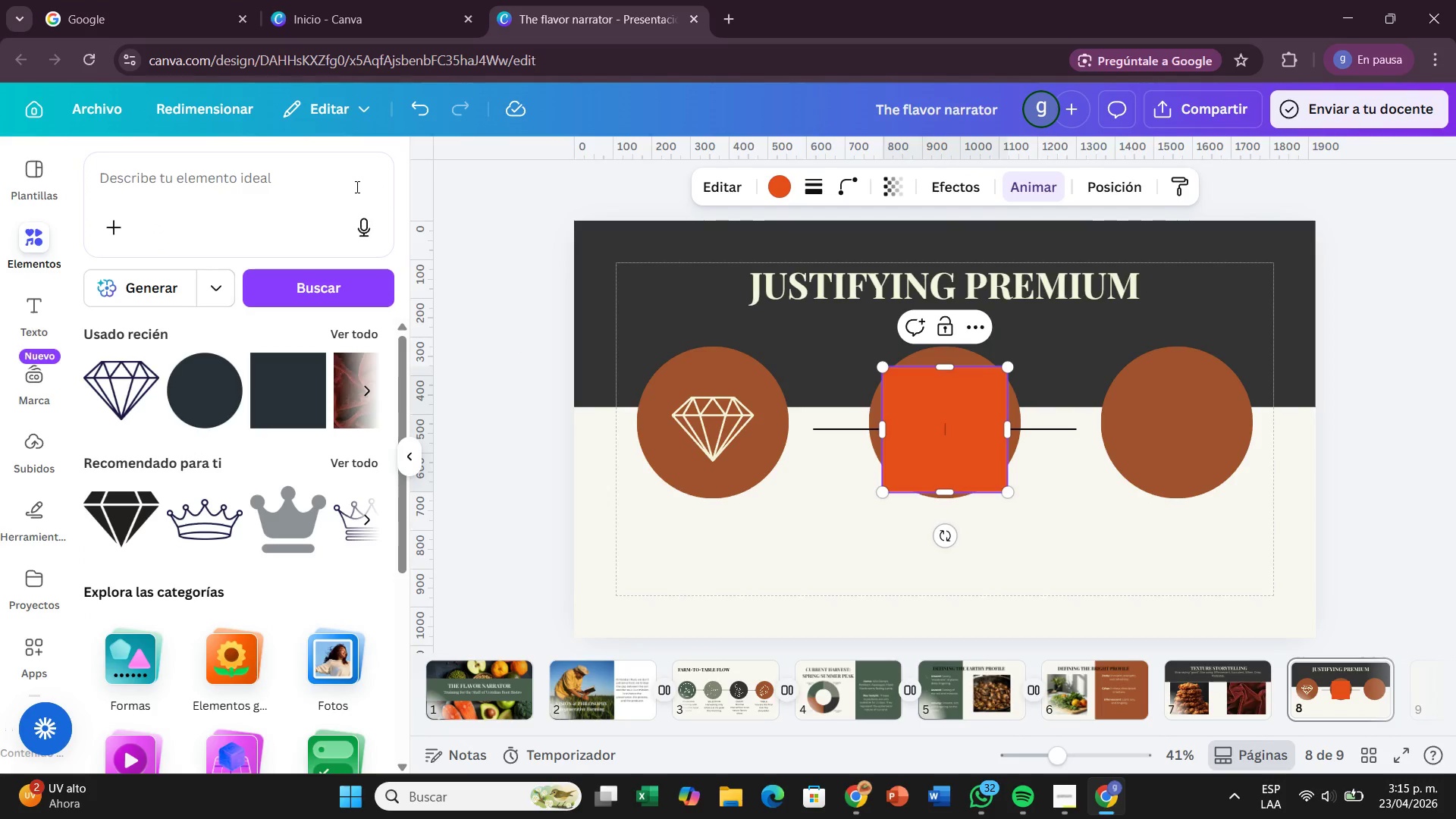 
key(Enter)
 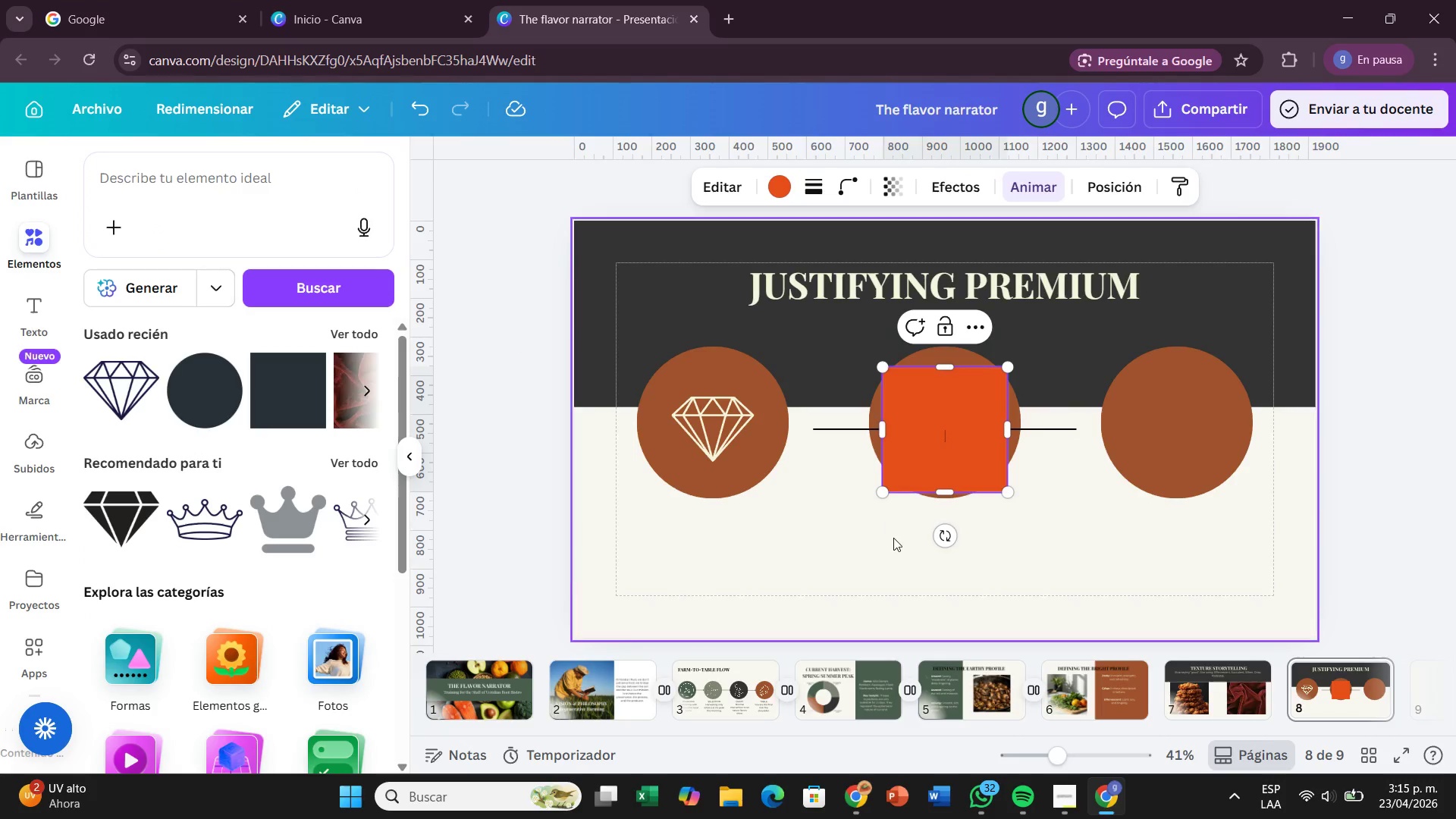 
double_click([927, 467])
 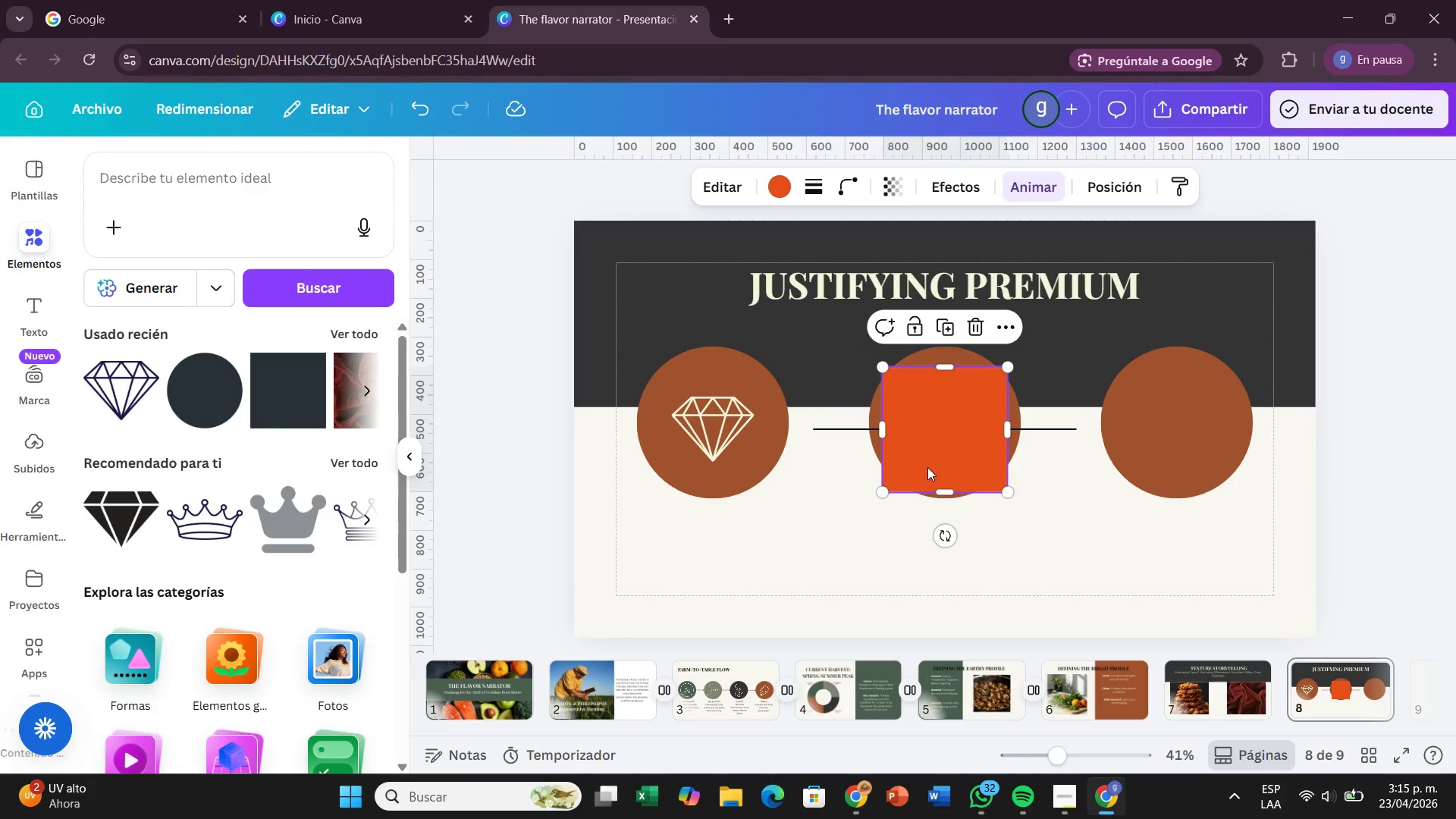 
key(Backspace)
 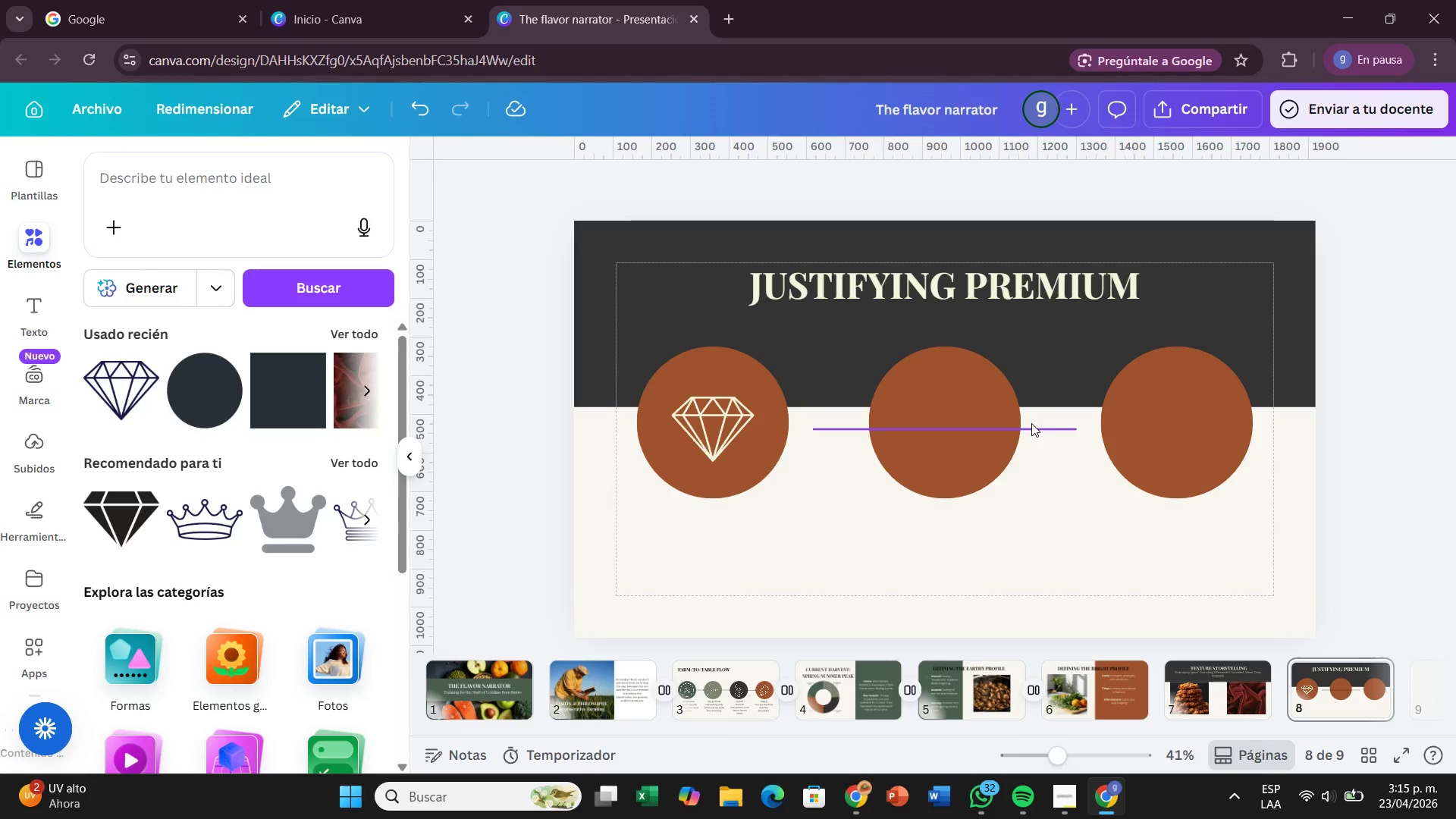 
left_click([1031, 423])
 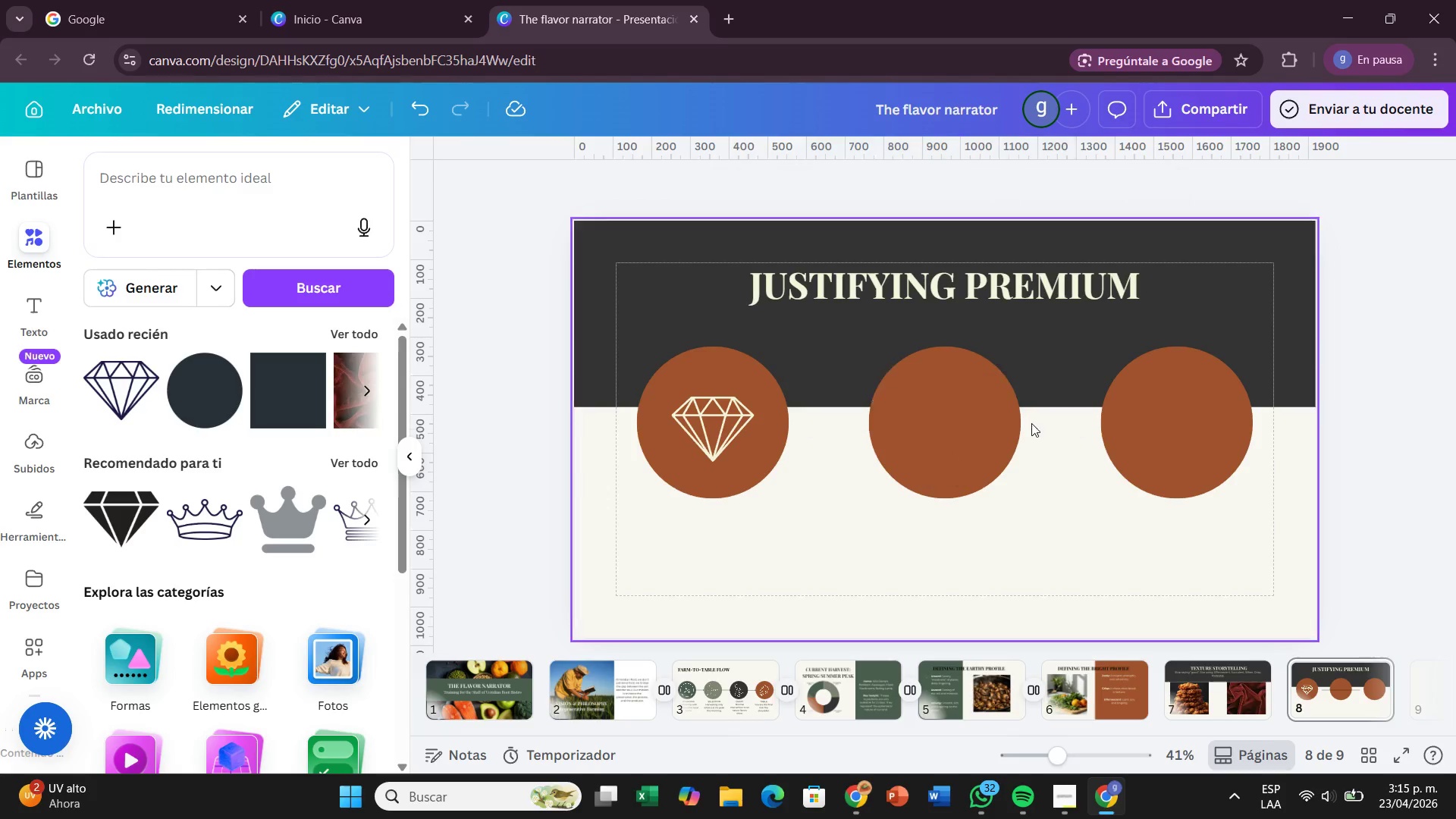 
key(Backspace)
 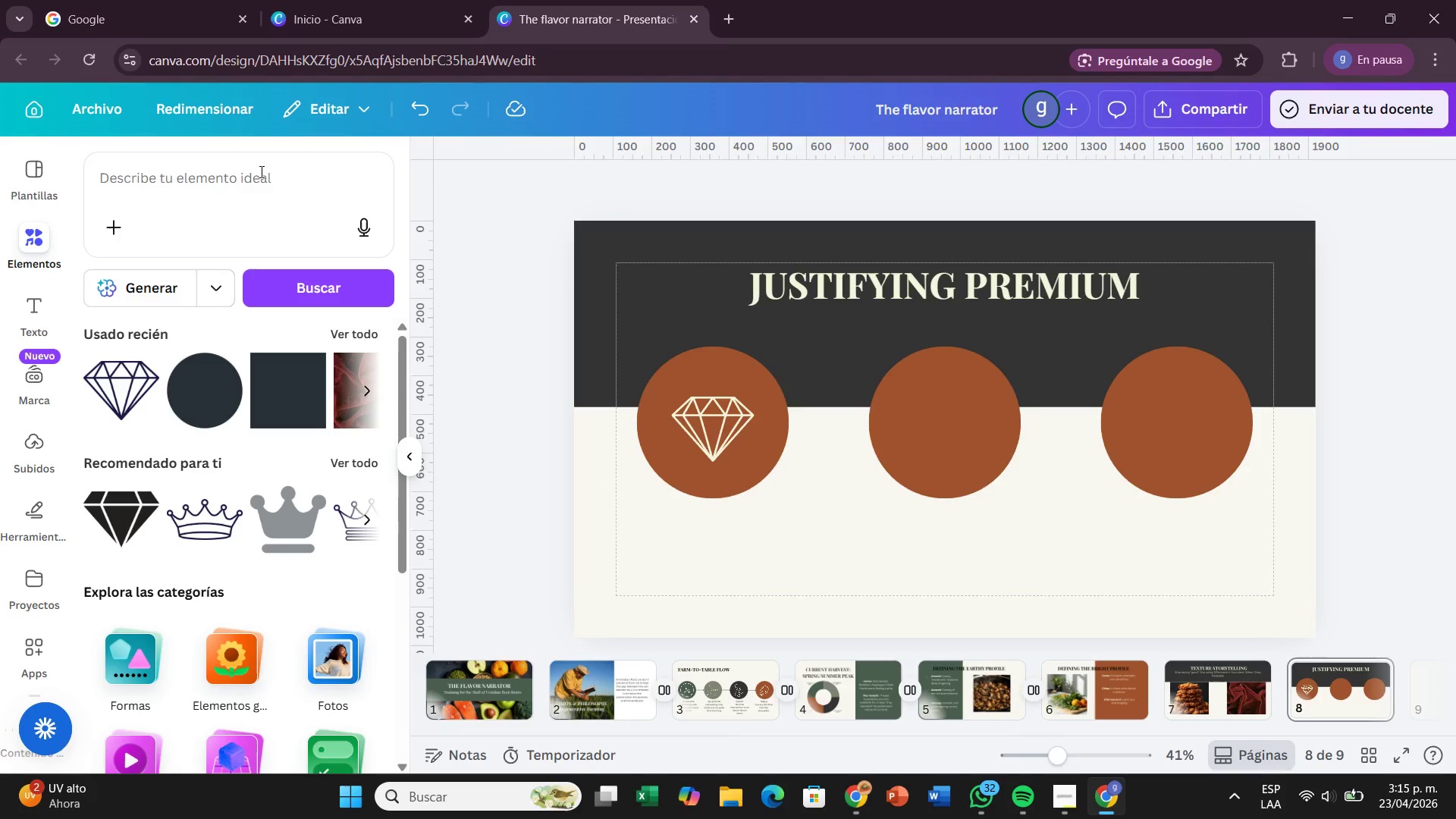 
left_click([259, 171])
 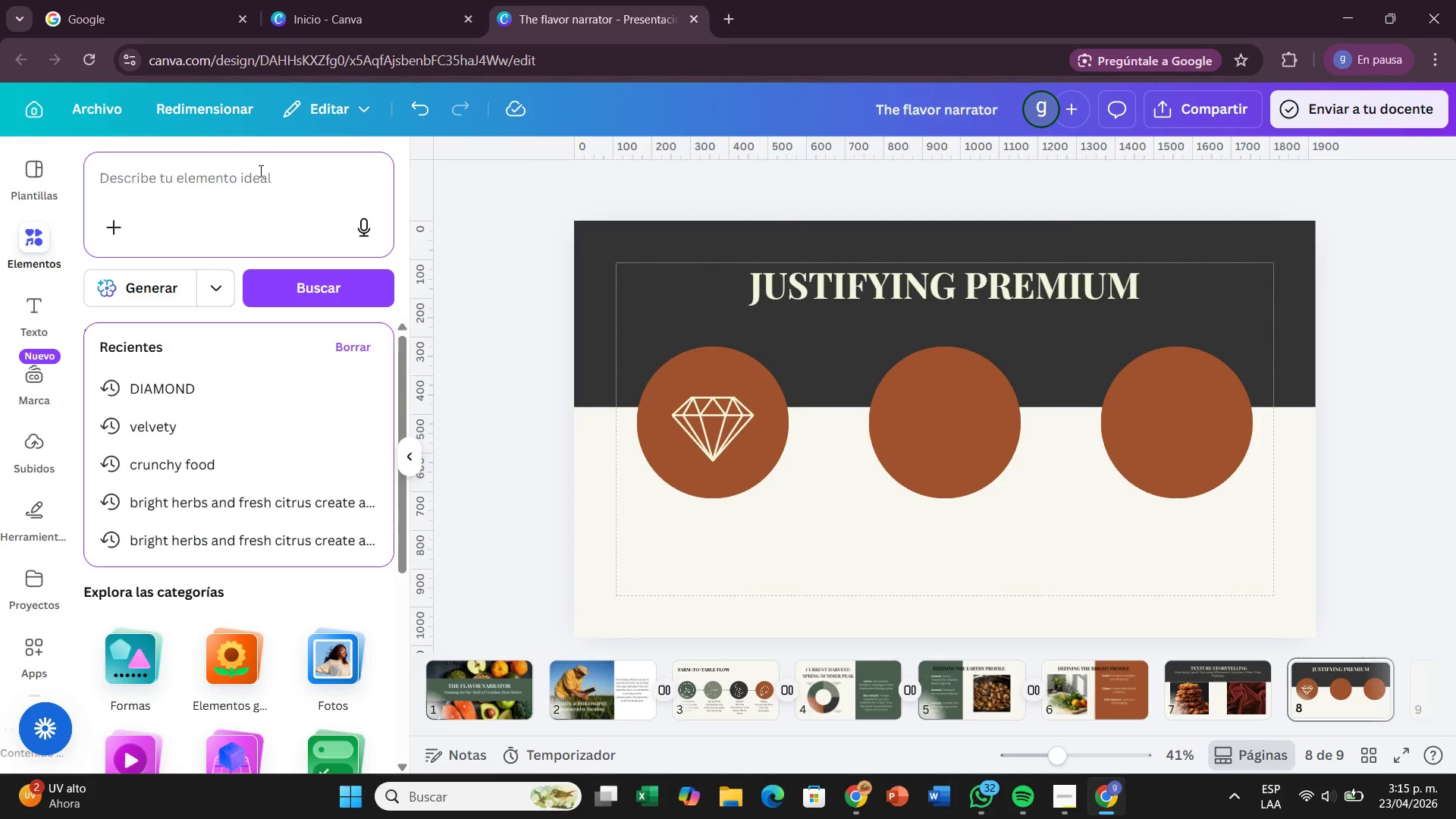 
type(LABOR)
 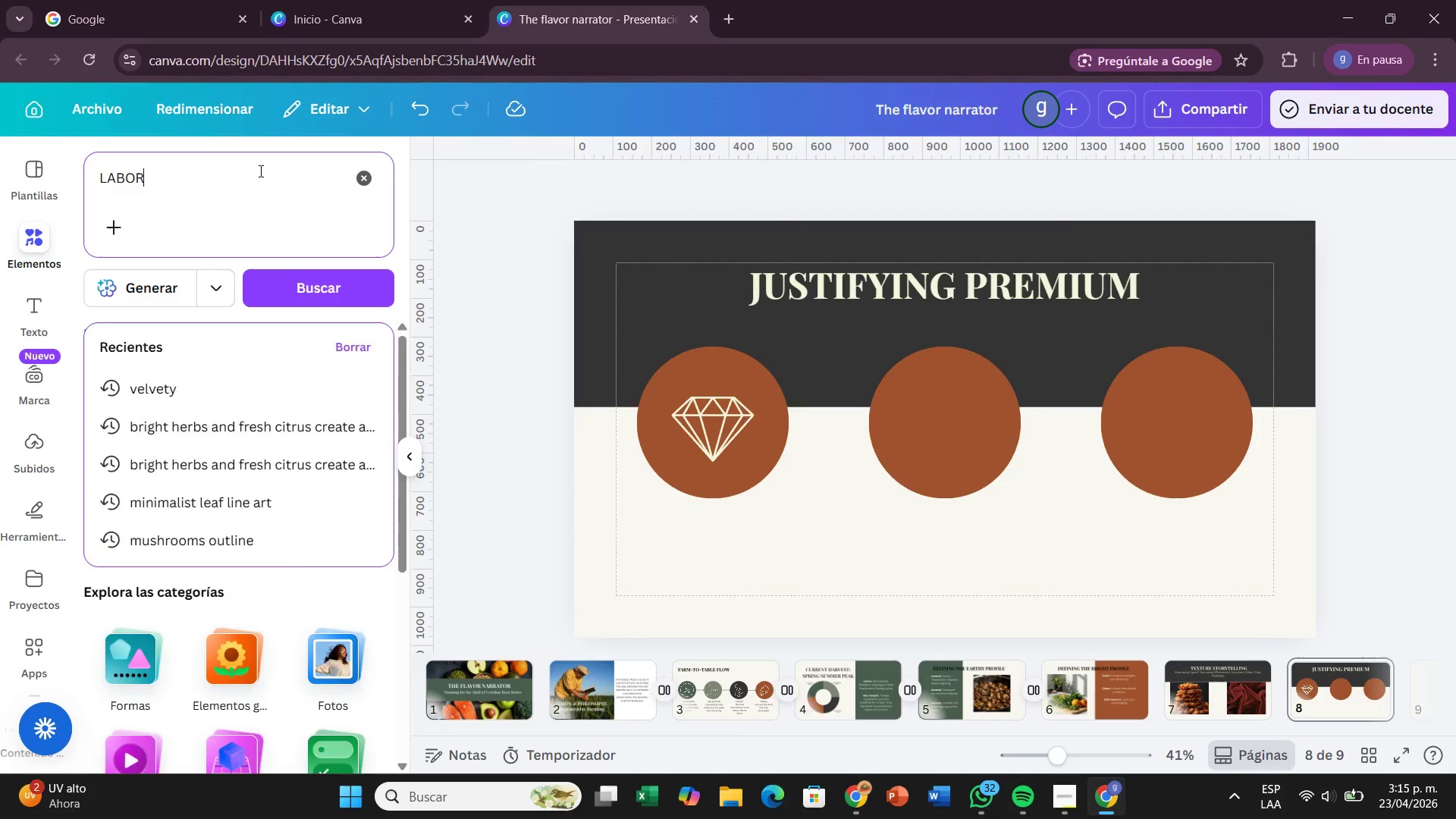 
key(Enter)
 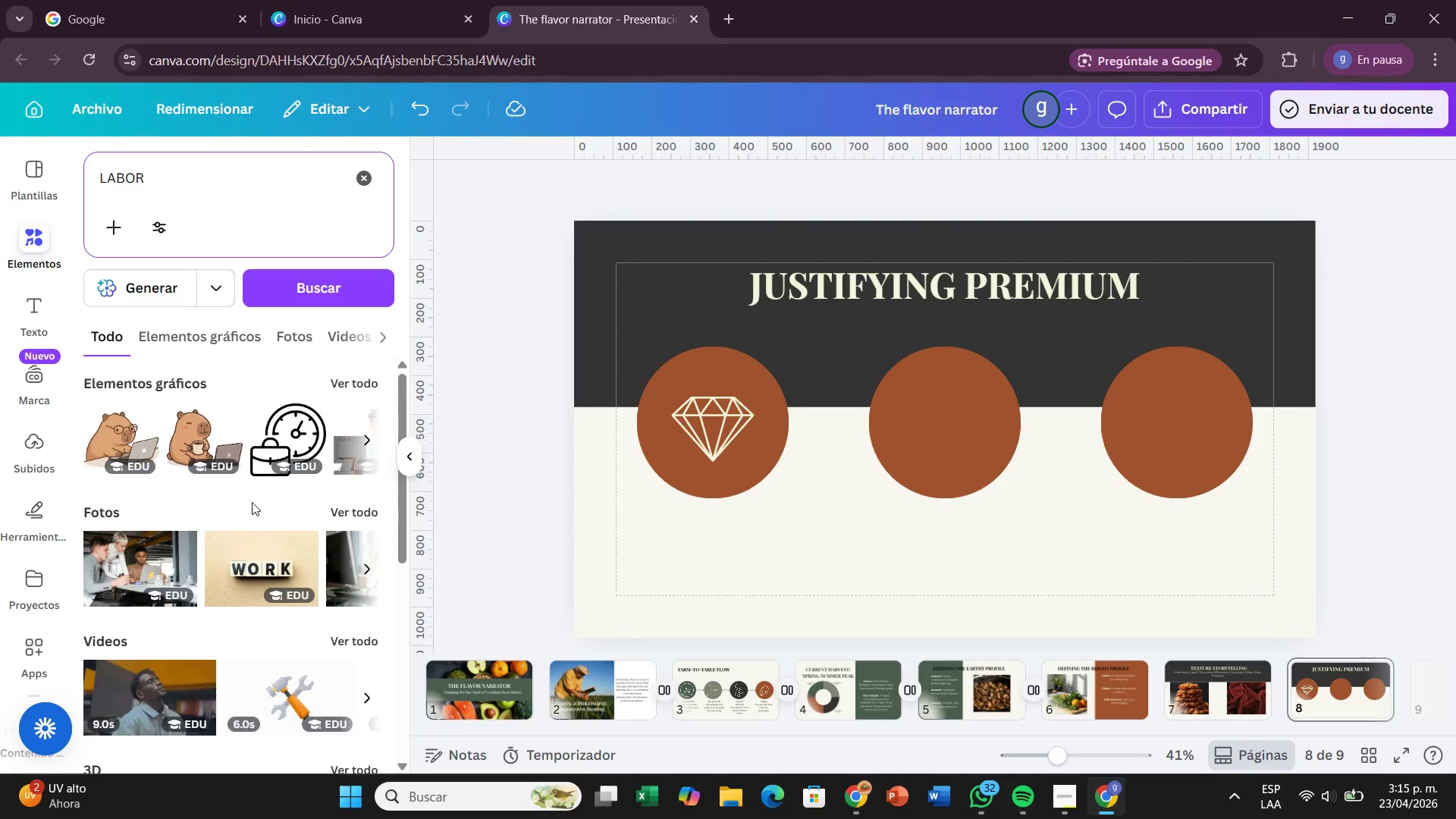 
wait(8.88)
 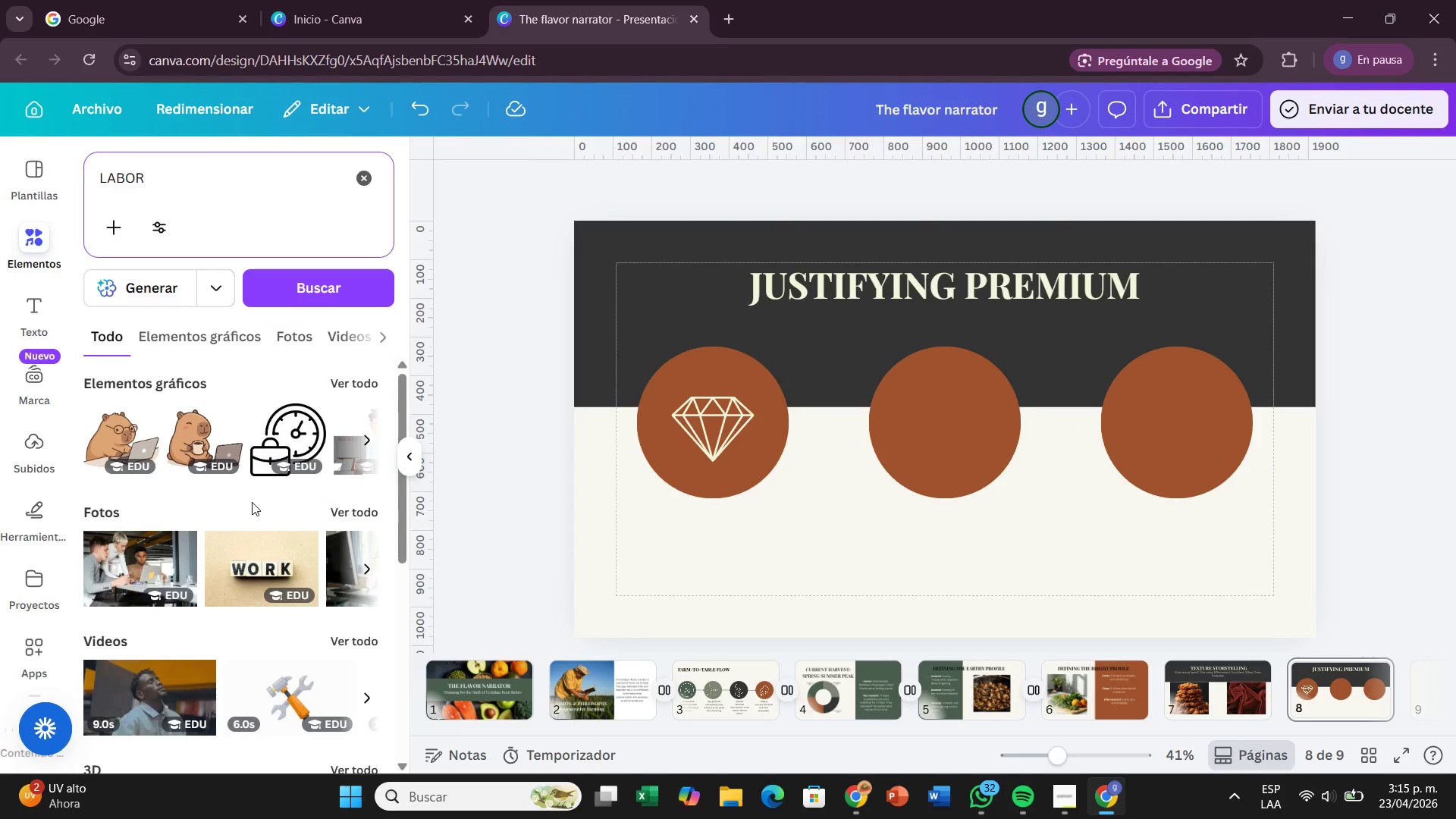 
left_click([360, 182])
 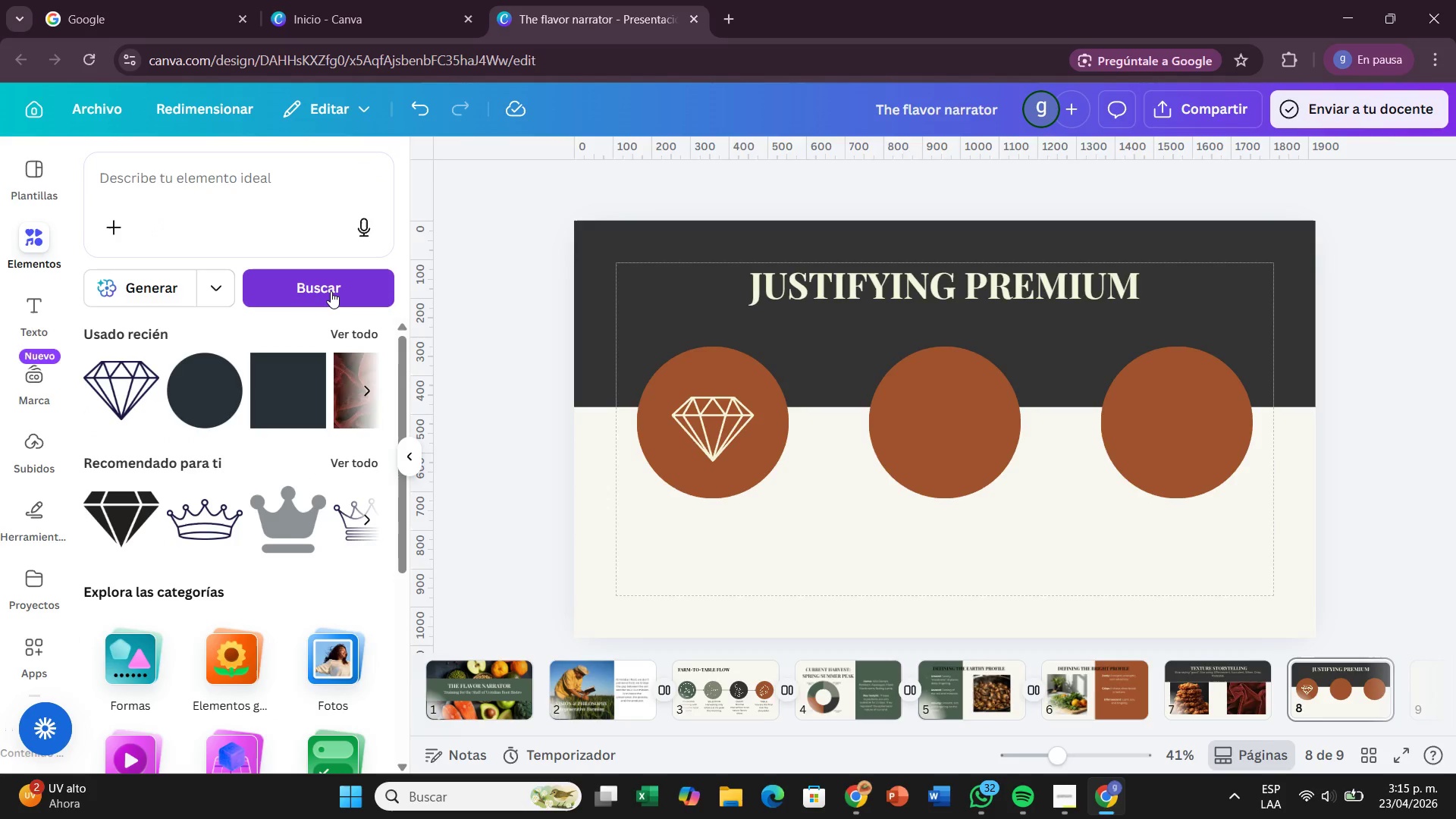 
wait(5.17)
 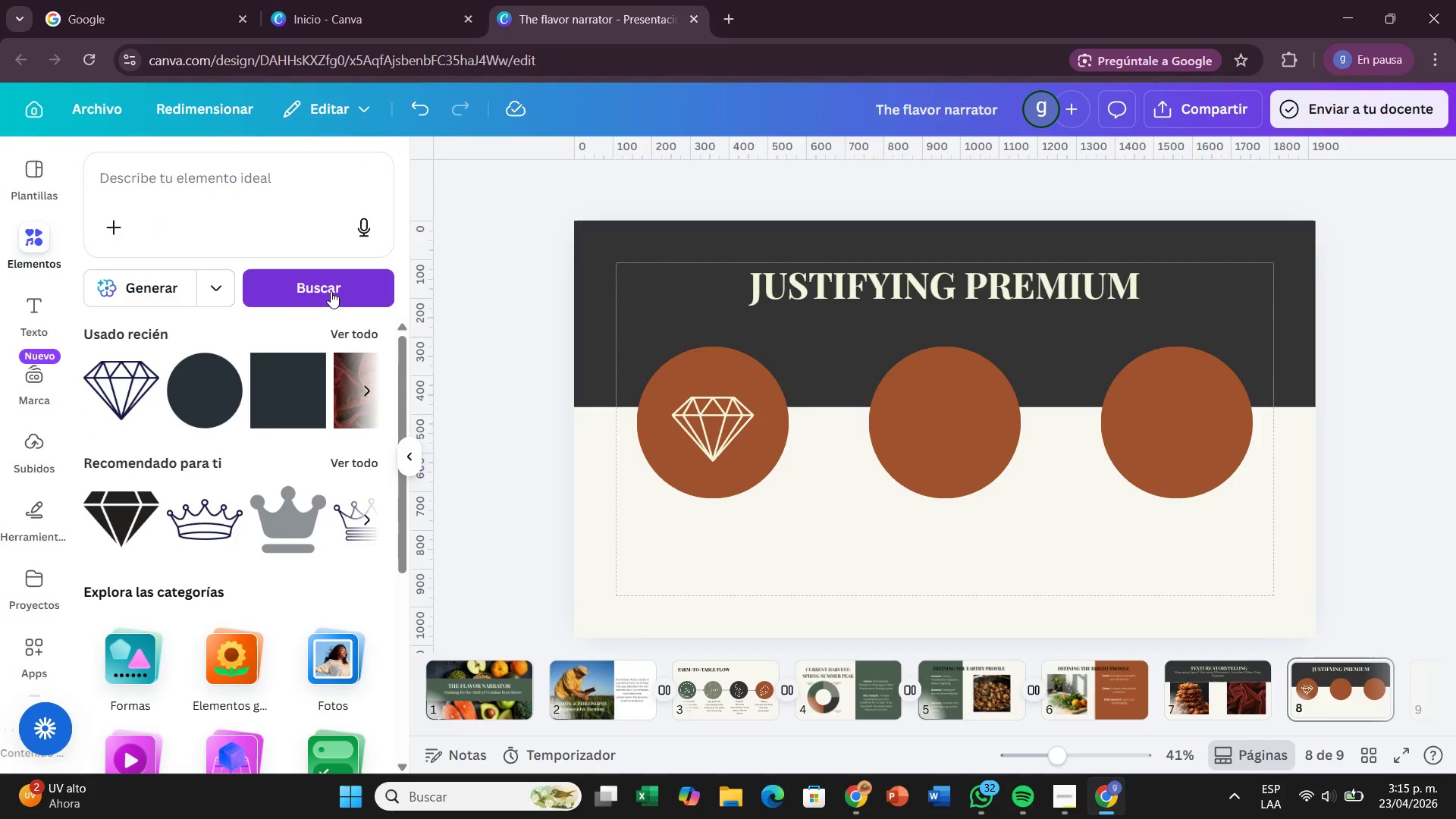 
type(FA)
 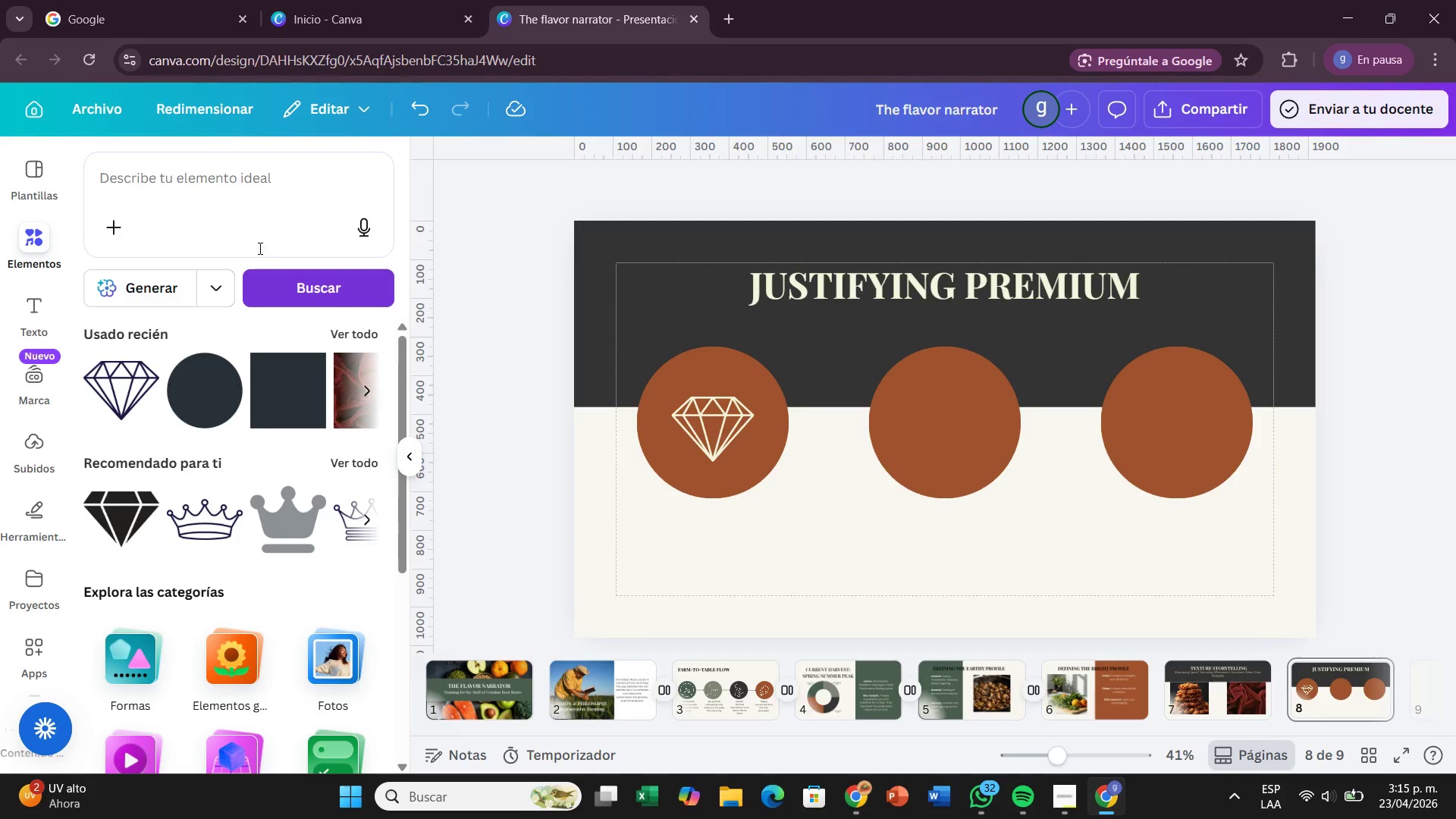 
left_click([256, 196])
 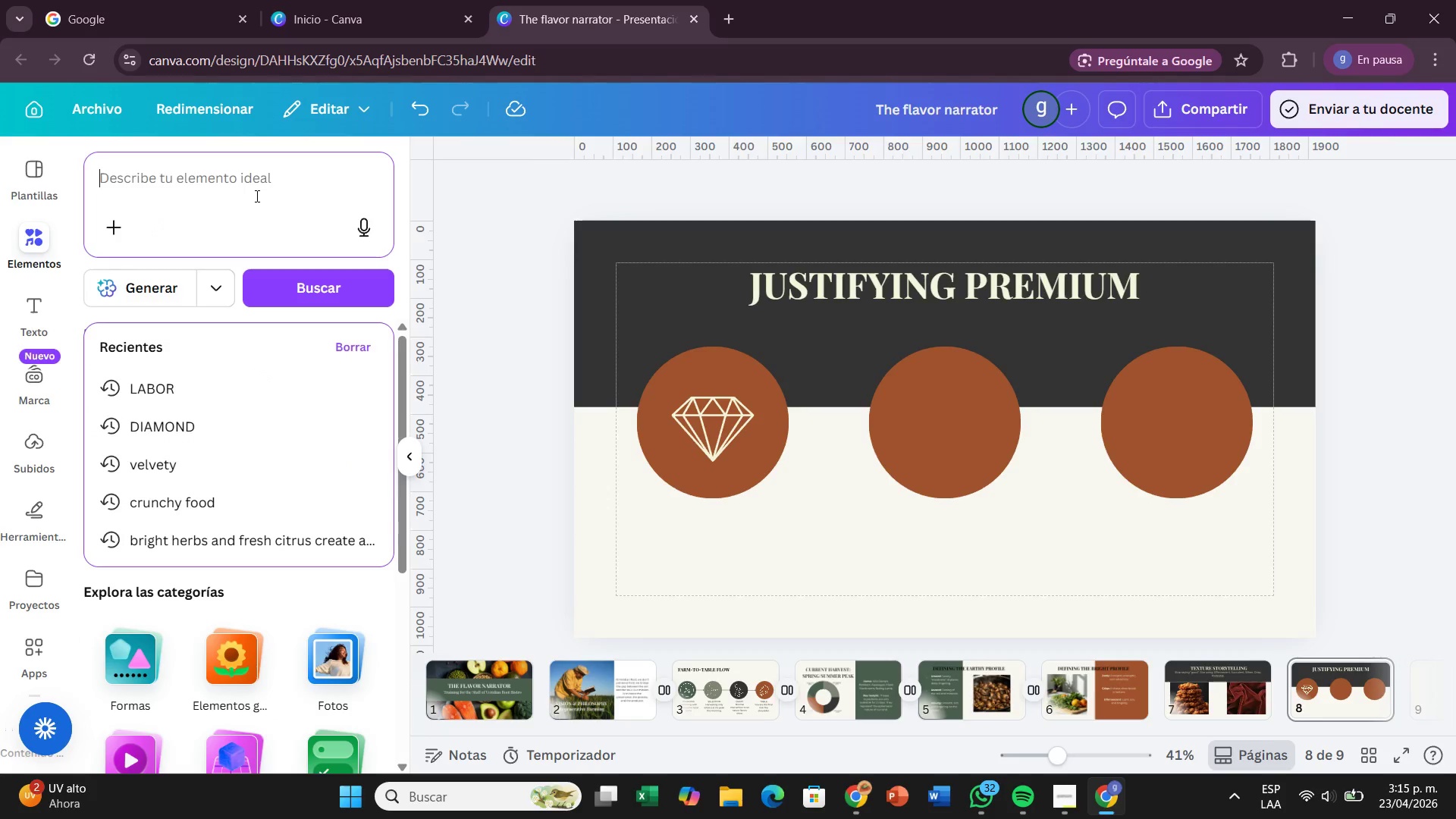 
type(Fair sourcing)
 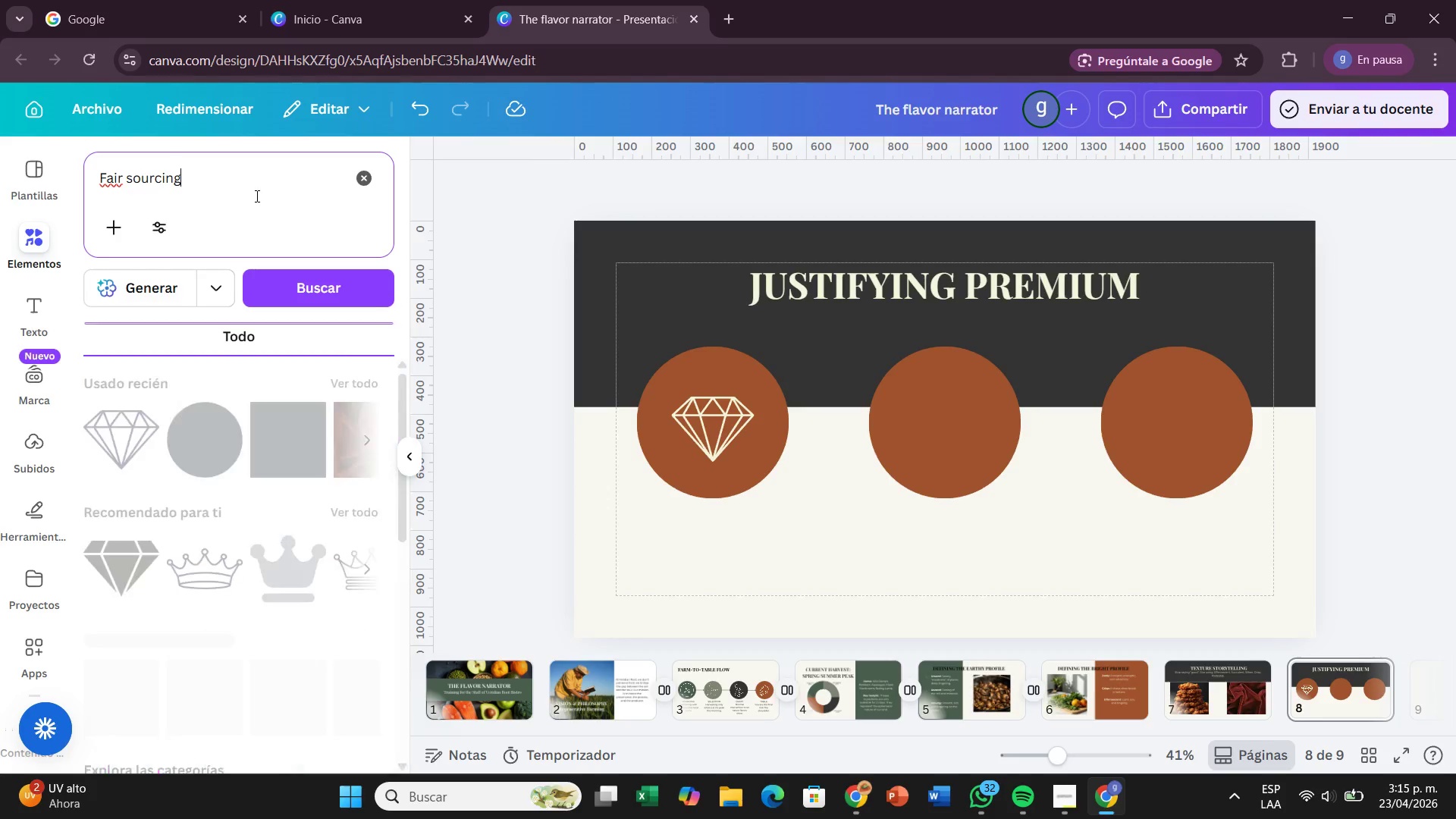 
key(Enter)
 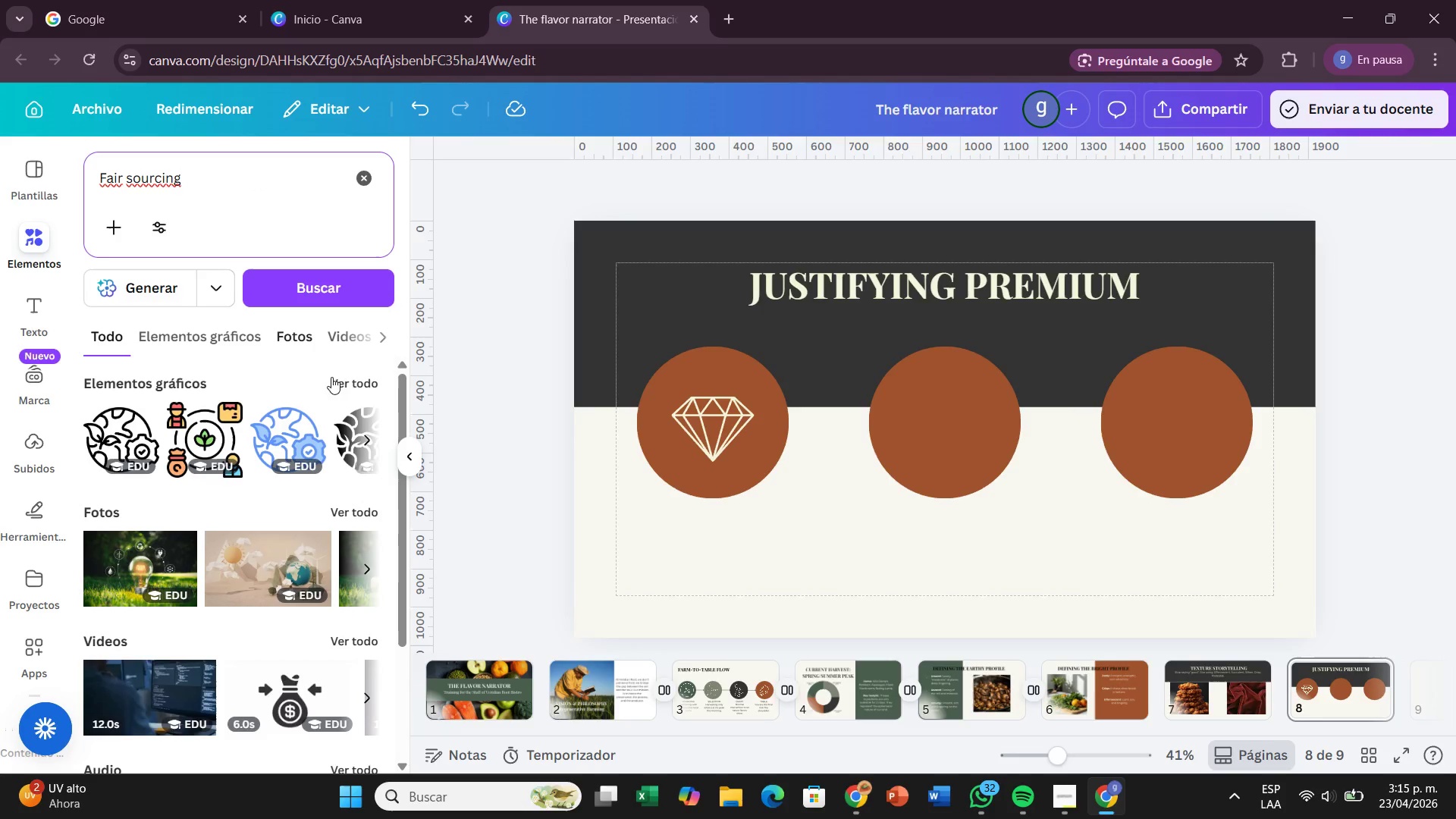 
left_click([339, 386])
 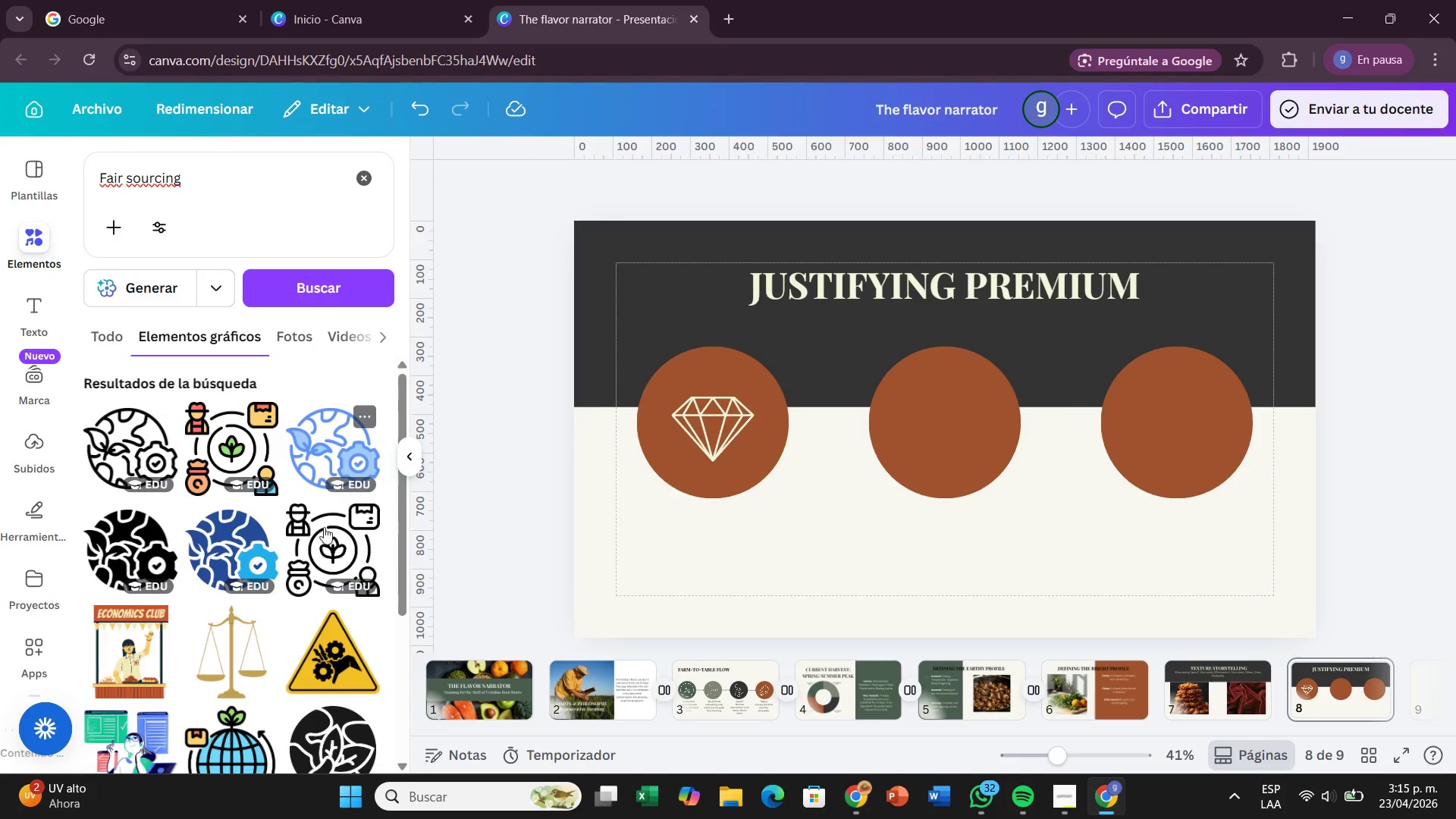 
scroll: coordinate [299, 554], scroll_direction: down, amount: 10.0
 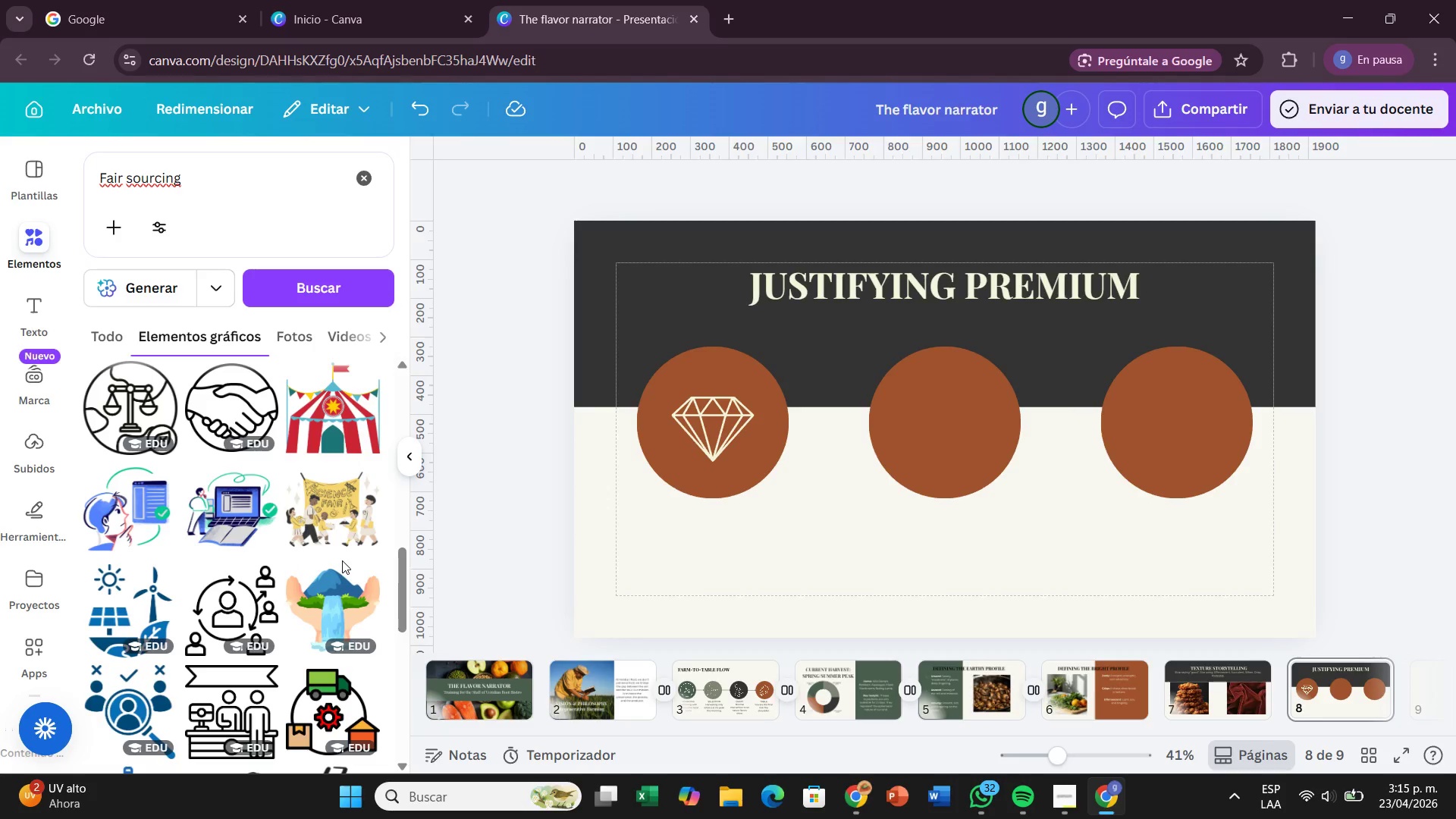 
wait(11.05)
 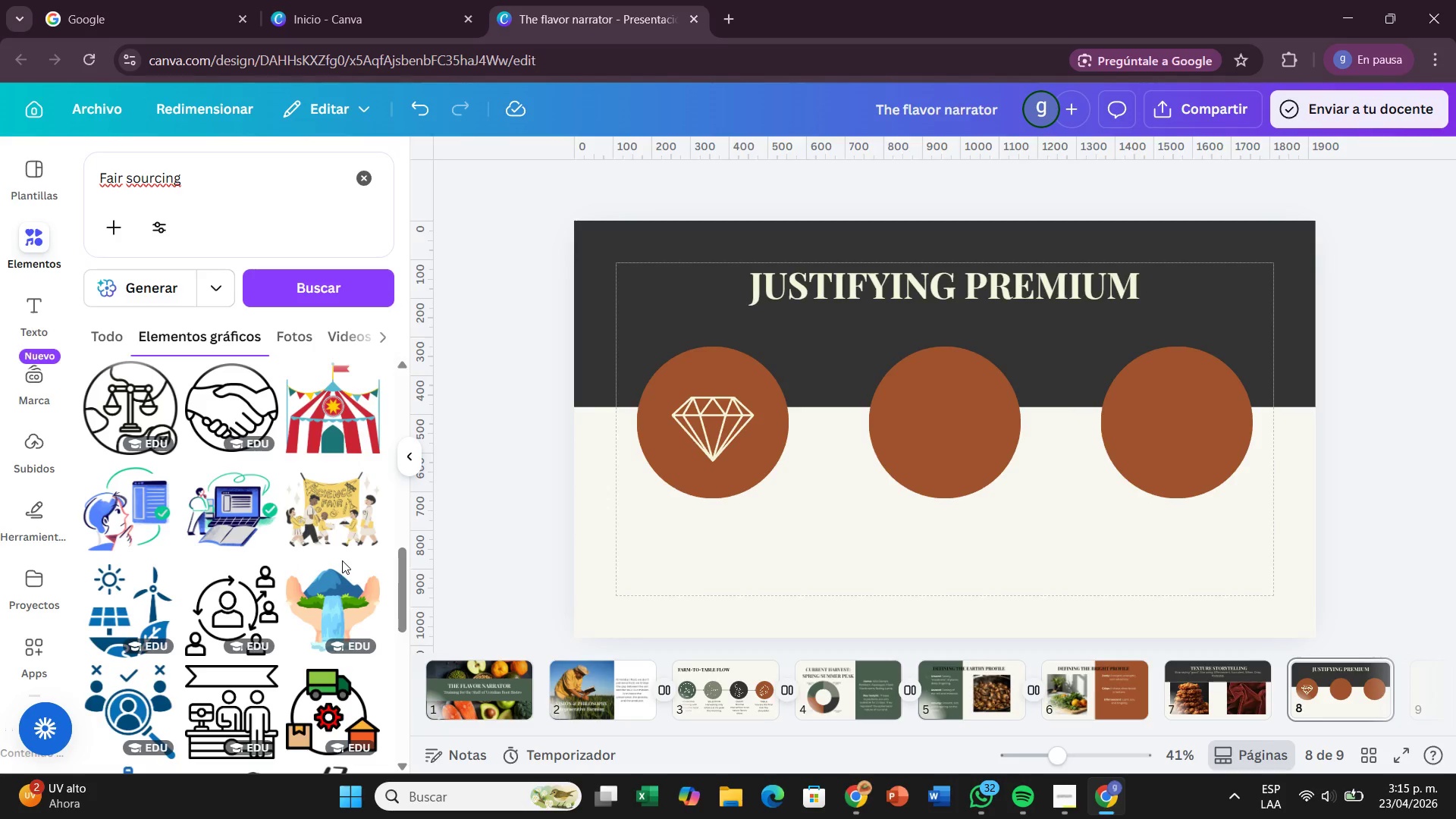 
scroll: coordinate [269, 632], scroll_direction: down, amount: 2.0
 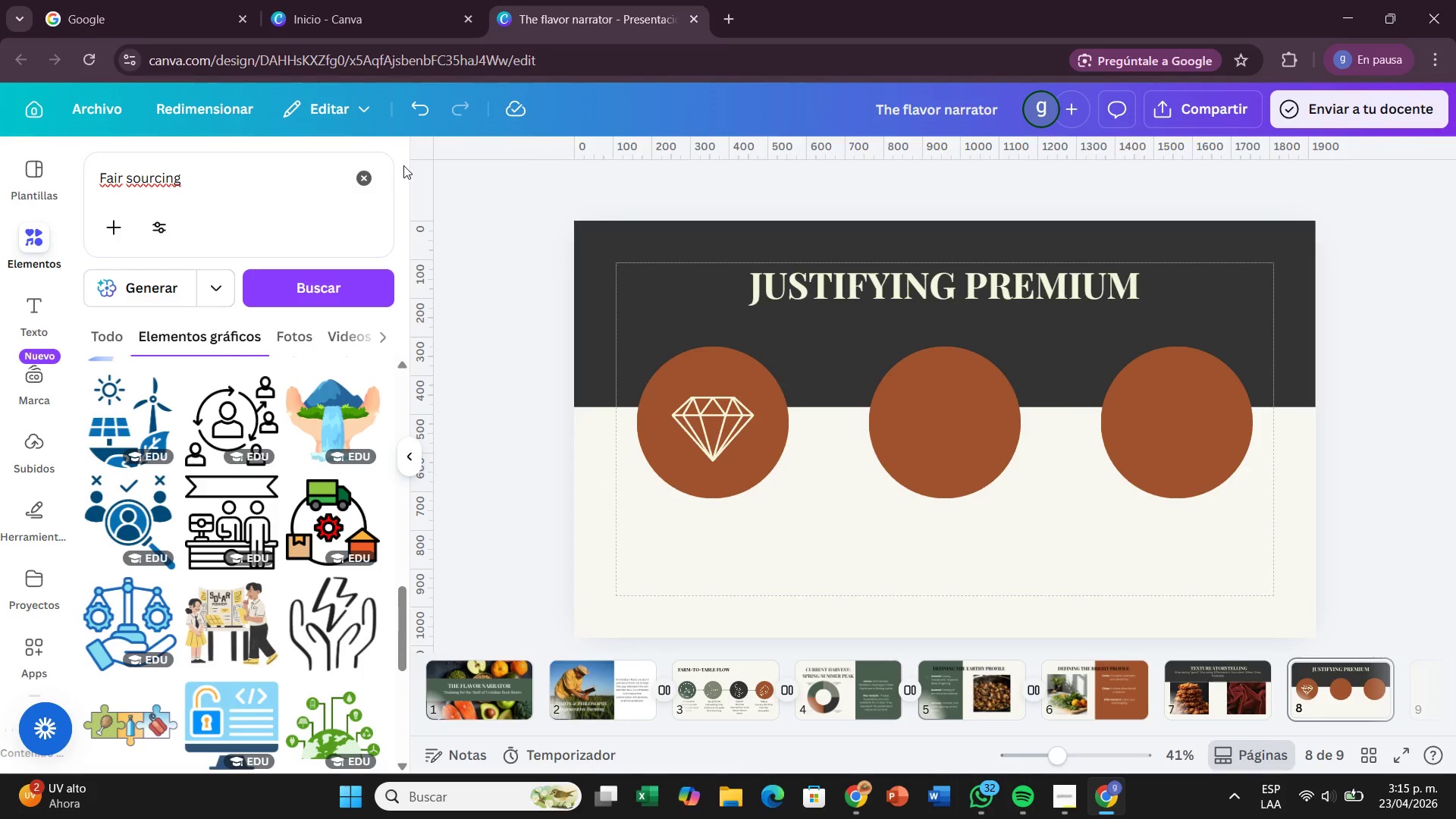 
left_click([362, 177])
 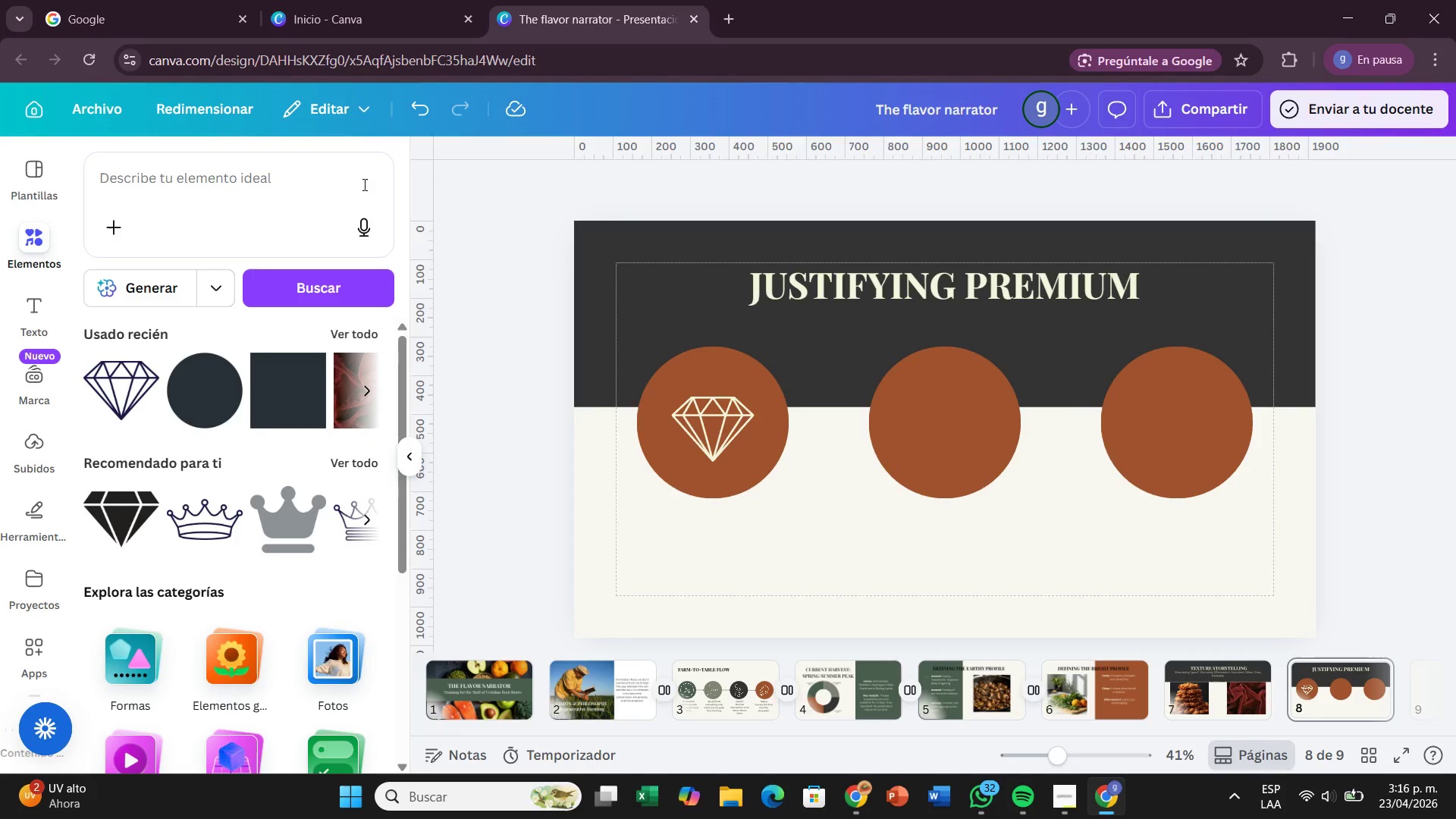 
type(nutr)
 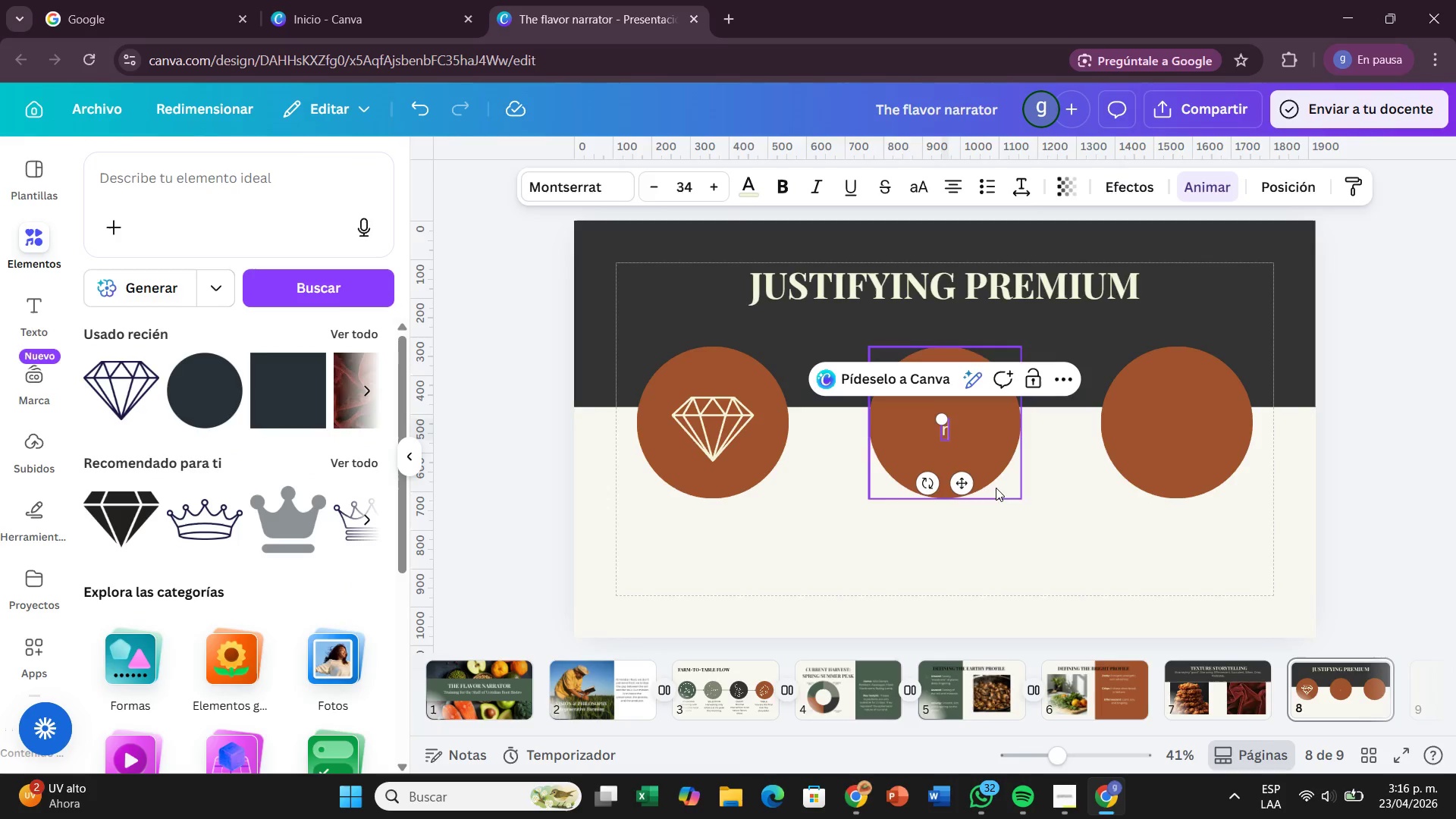 
key(Backspace)
 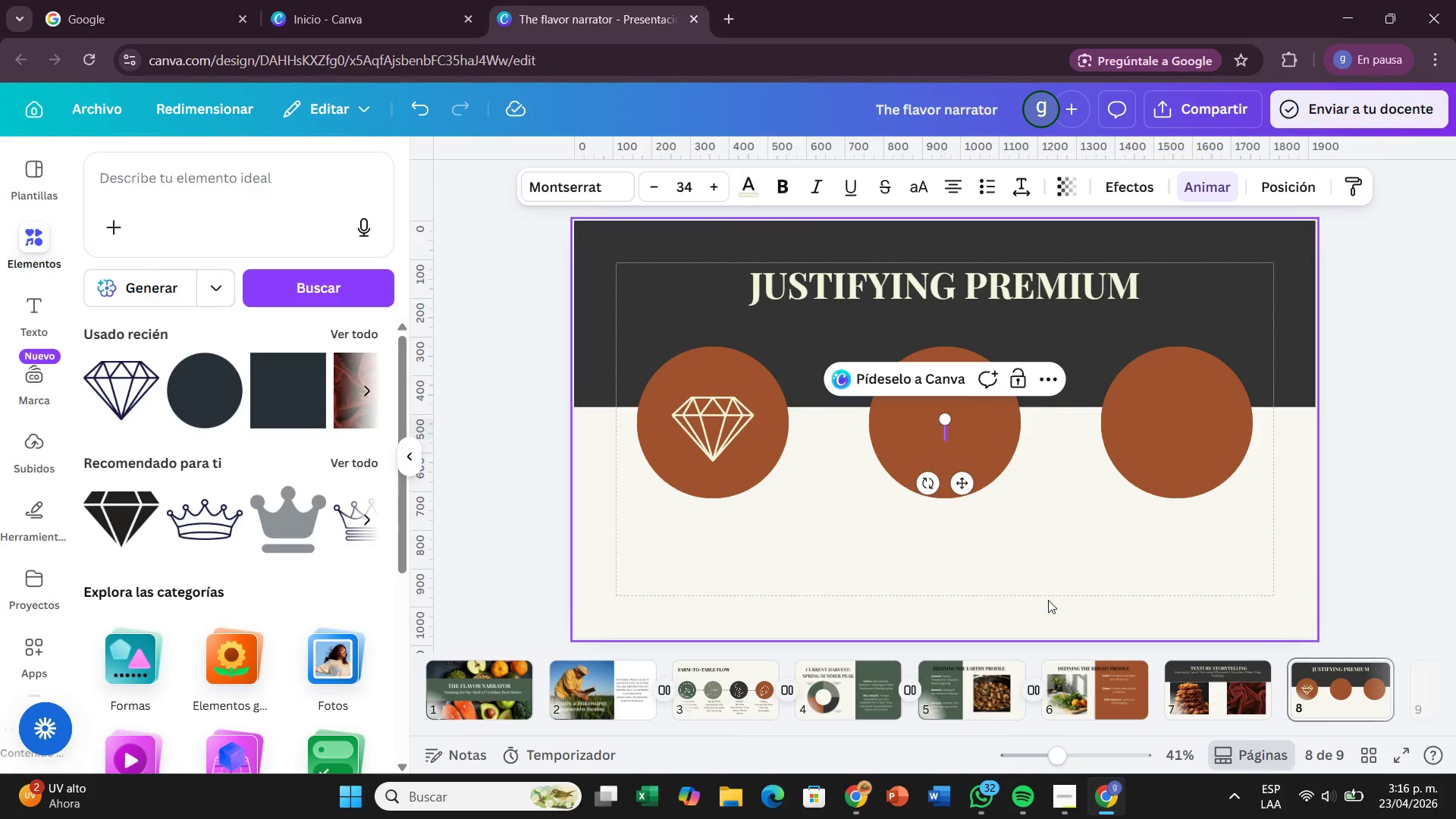 
left_click([1048, 600])
 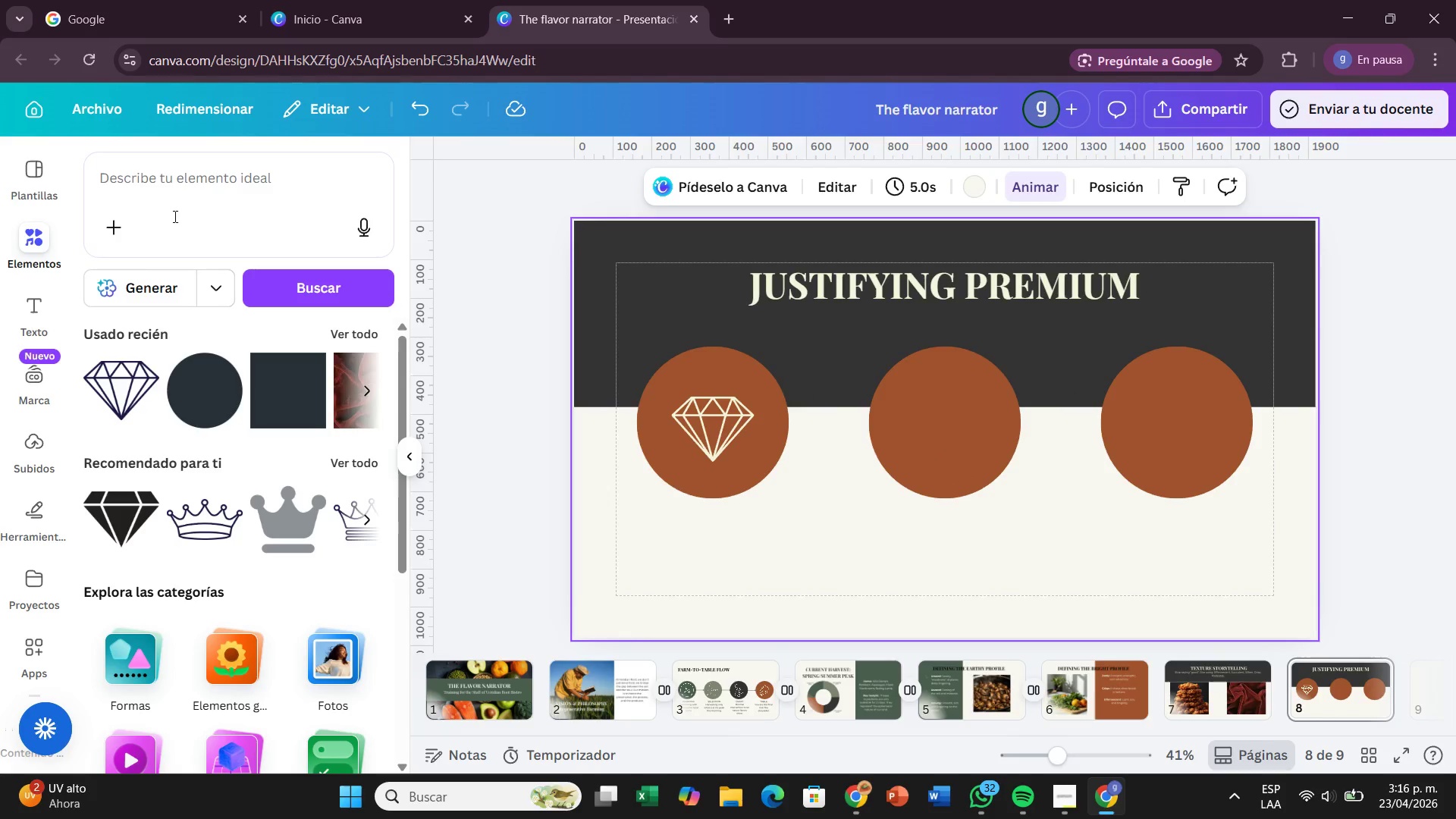 
left_click([185, 193])
 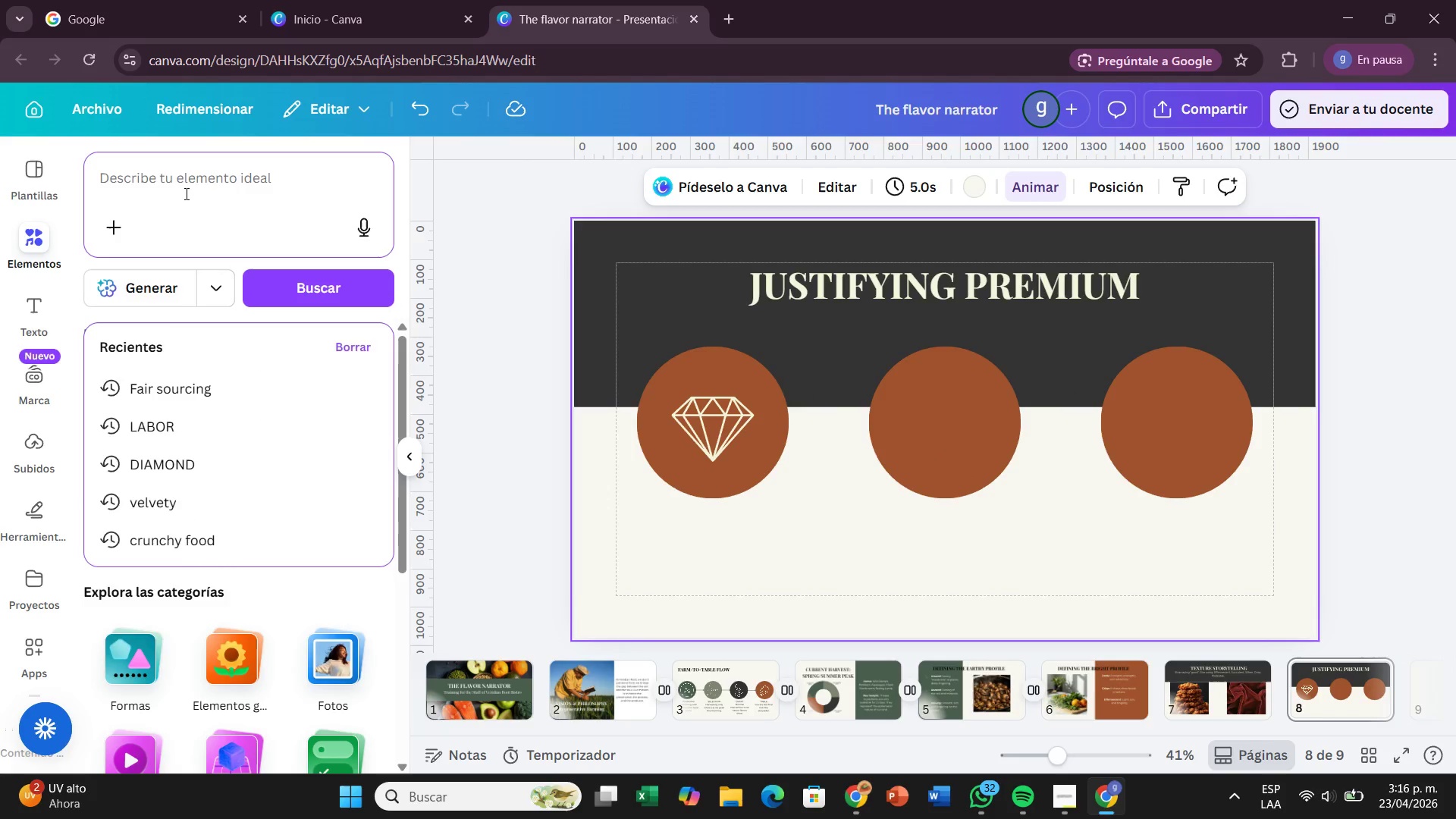 
hold_key(key=N, duration=1.69)
 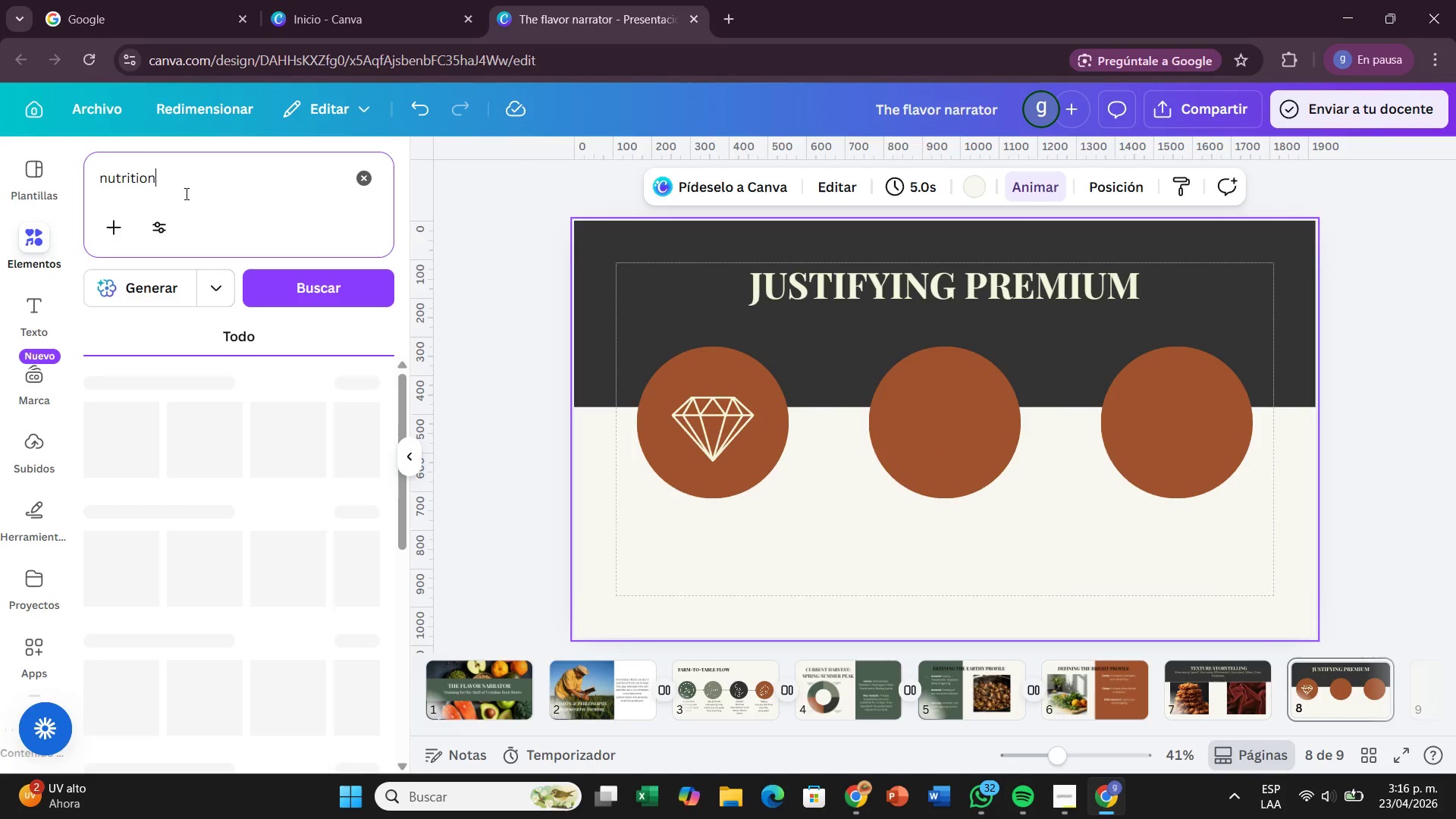 
type(utritio)
 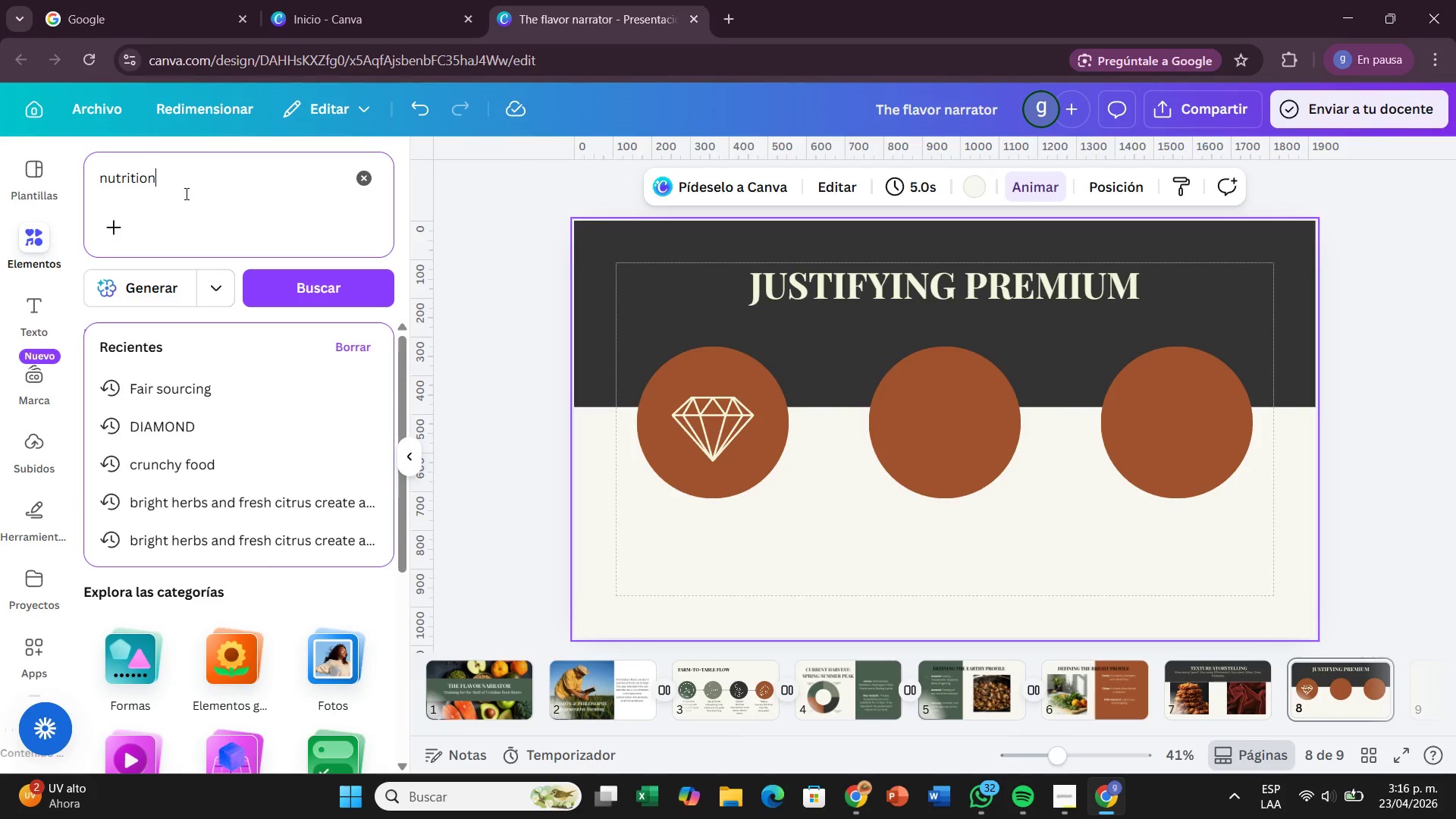 
key(Enter)
 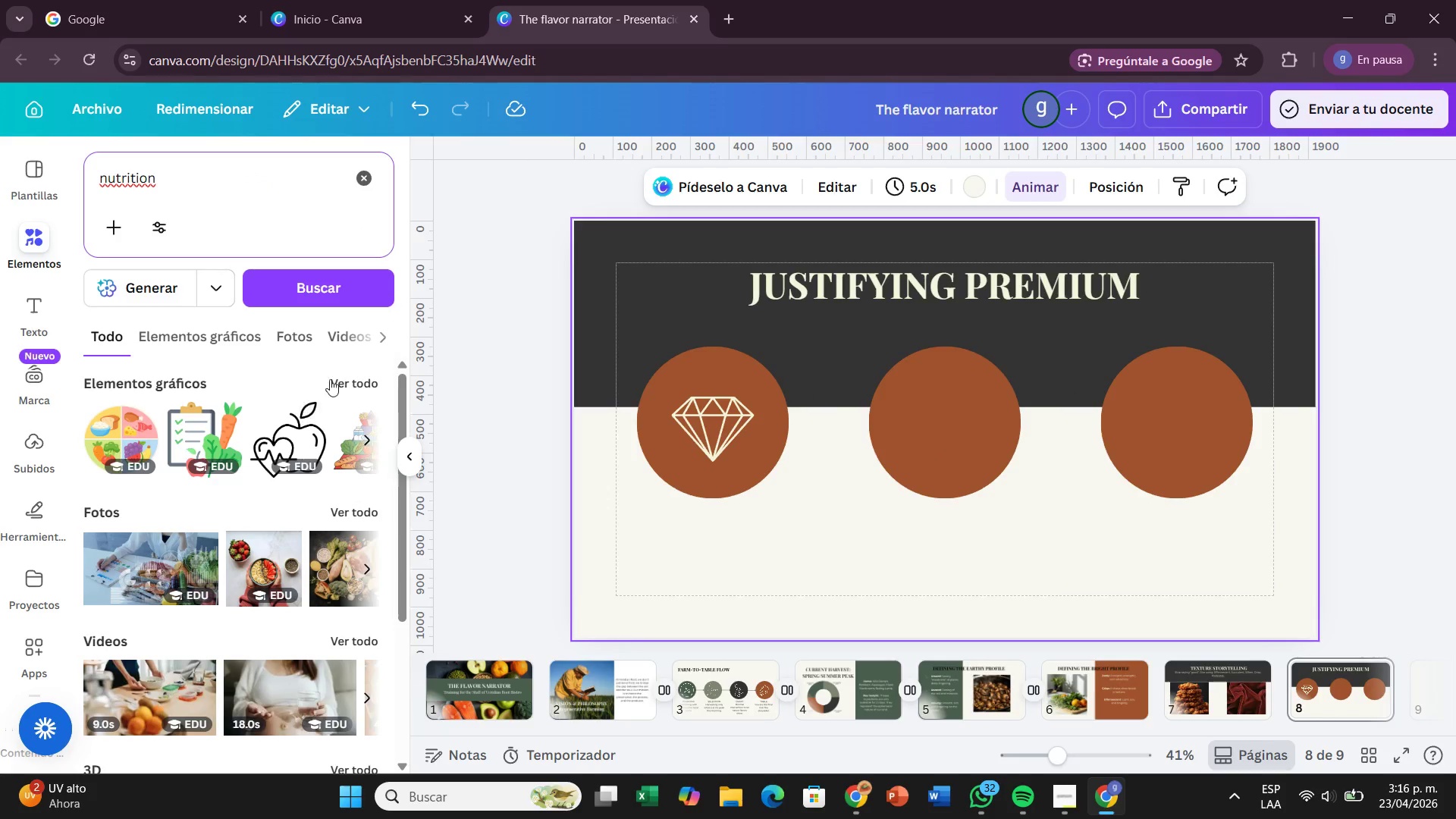 
left_click([341, 379])
 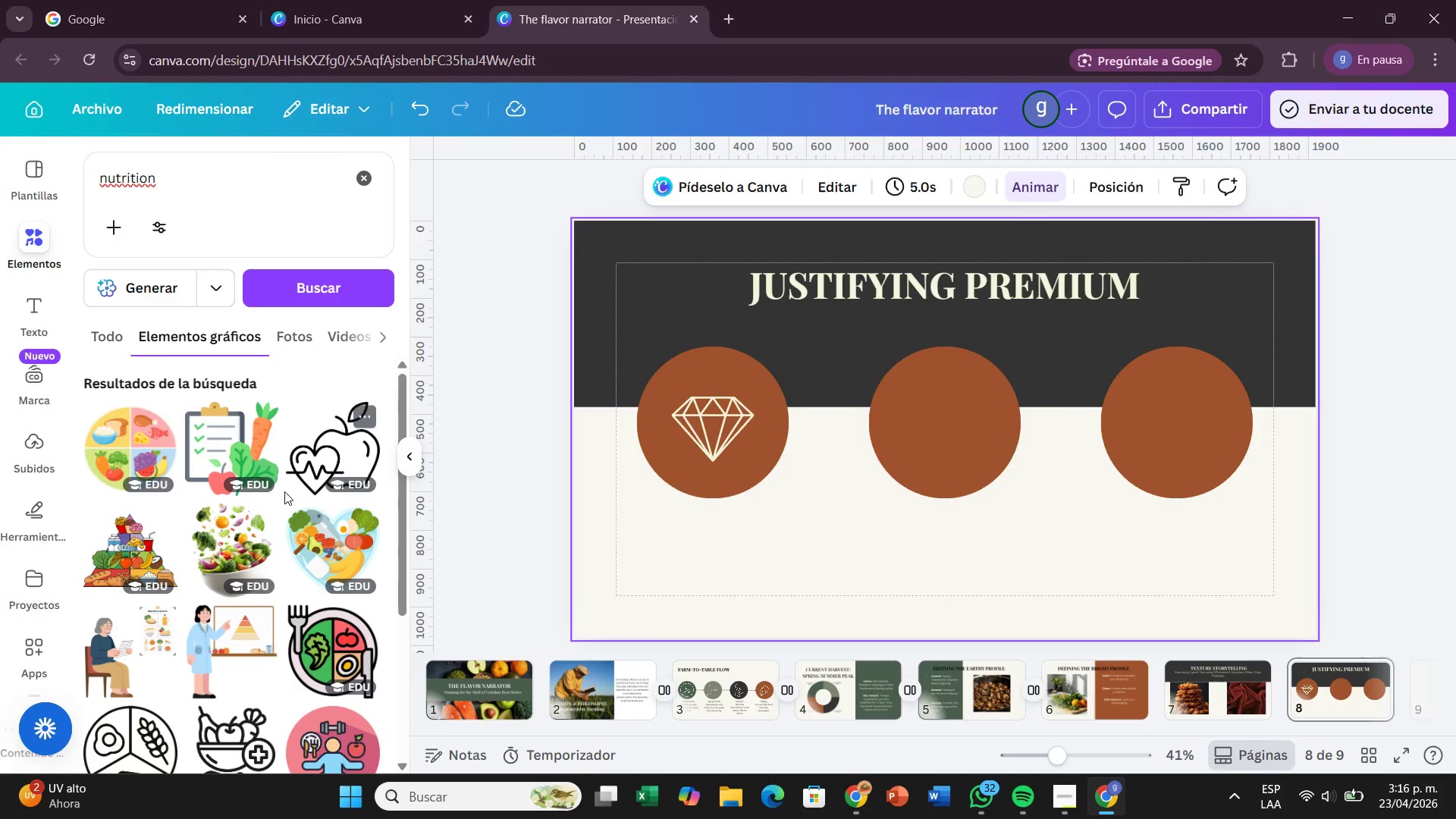 
scroll: coordinate [272, 573], scroll_direction: down, amount: 11.0
 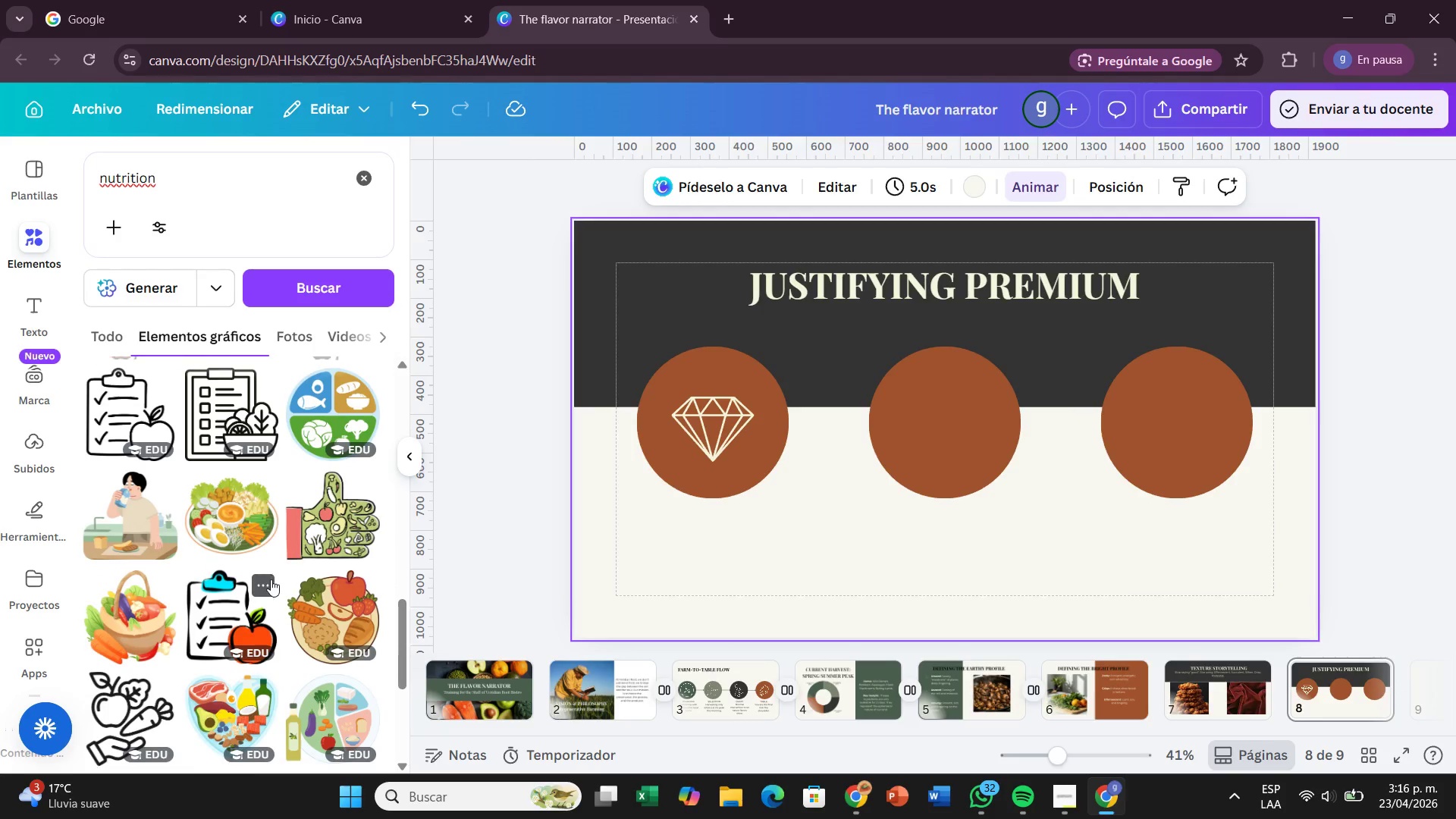 
scroll: coordinate [296, 579], scroll_direction: down, amount: 5.0
 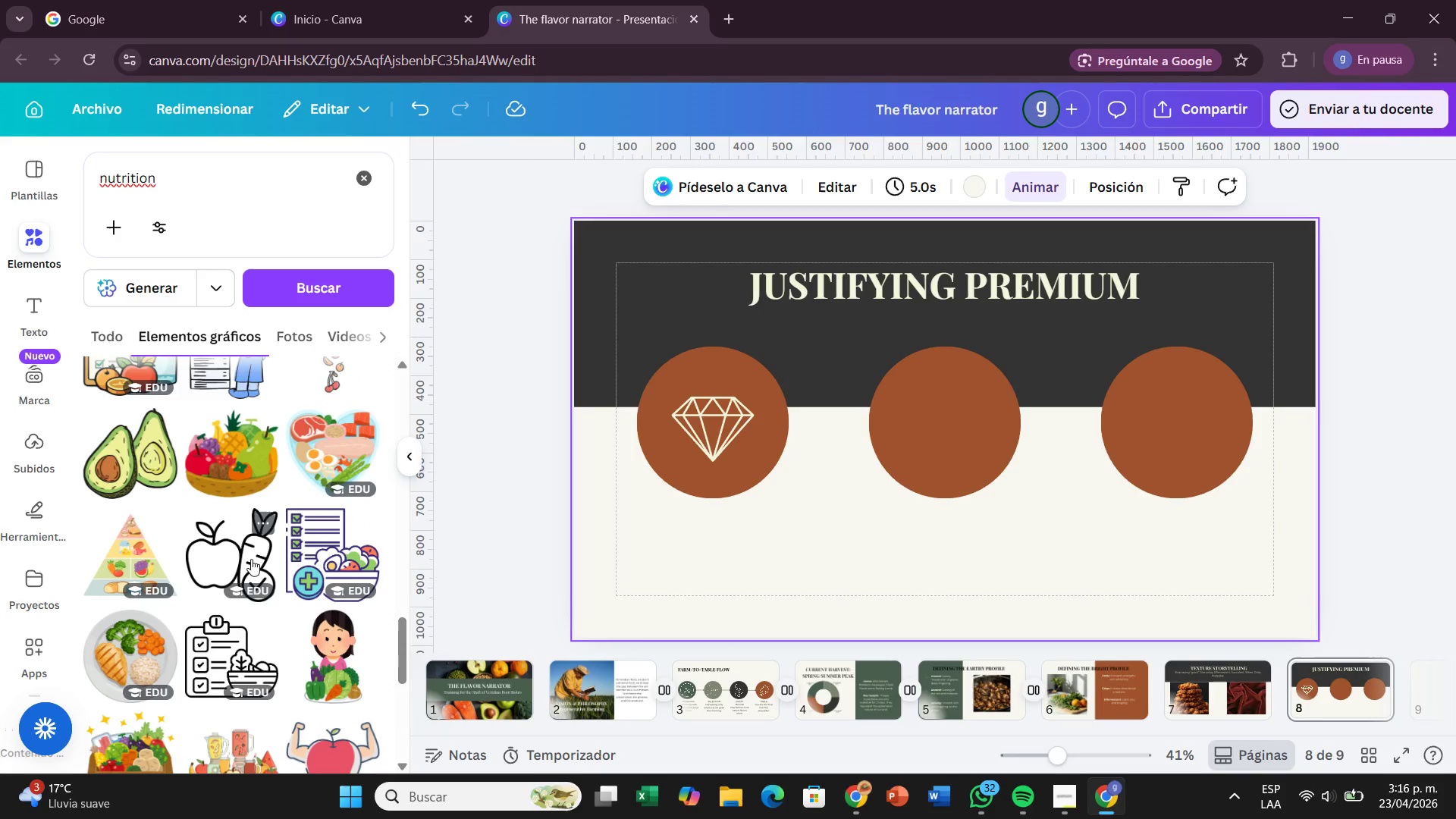 
left_click_drag(start_coordinate=[251, 559], to_coordinate=[1165, 384])
 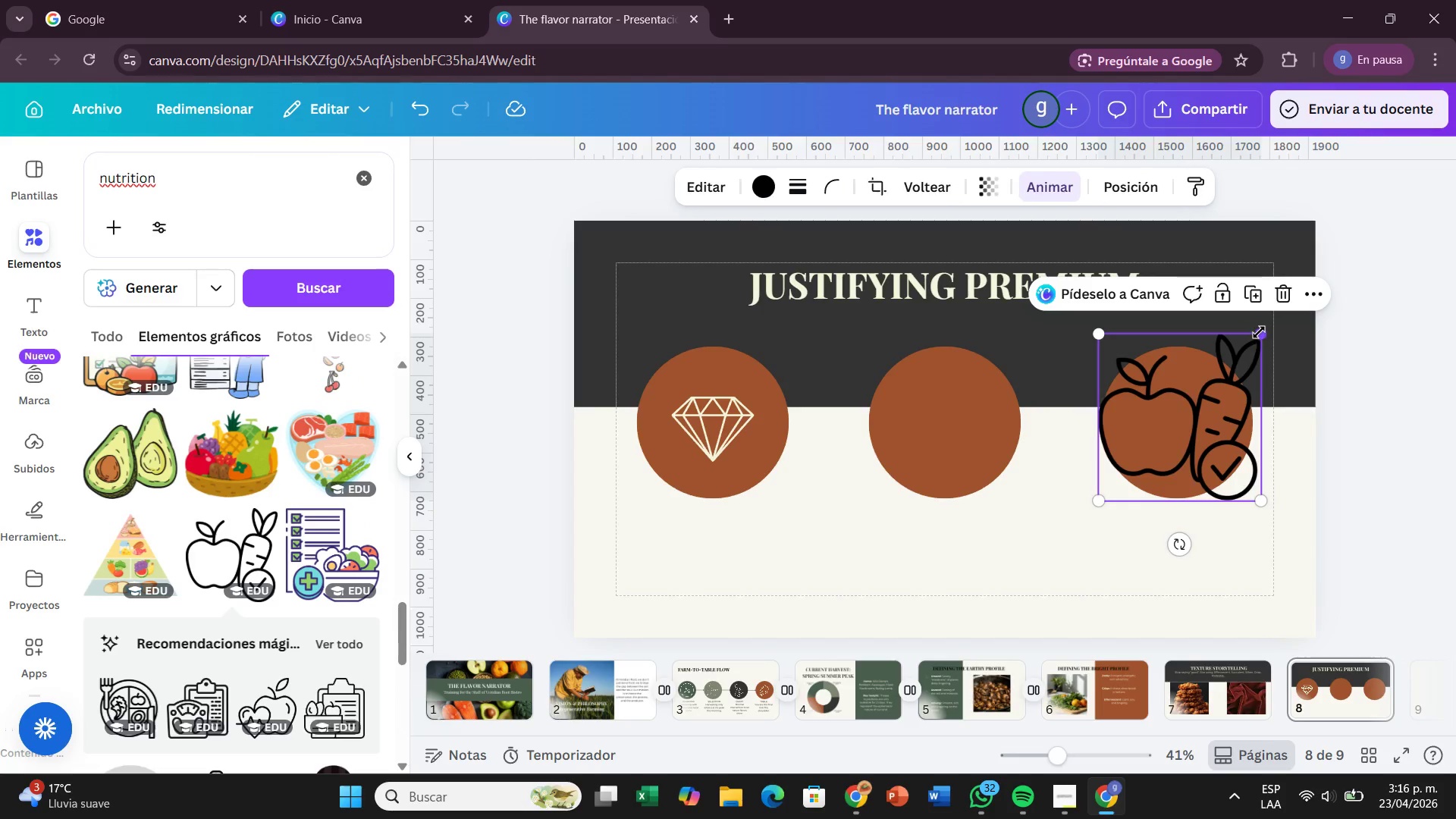 
left_click_drag(start_coordinate=[1259, 332], to_coordinate=[1195, 394])
 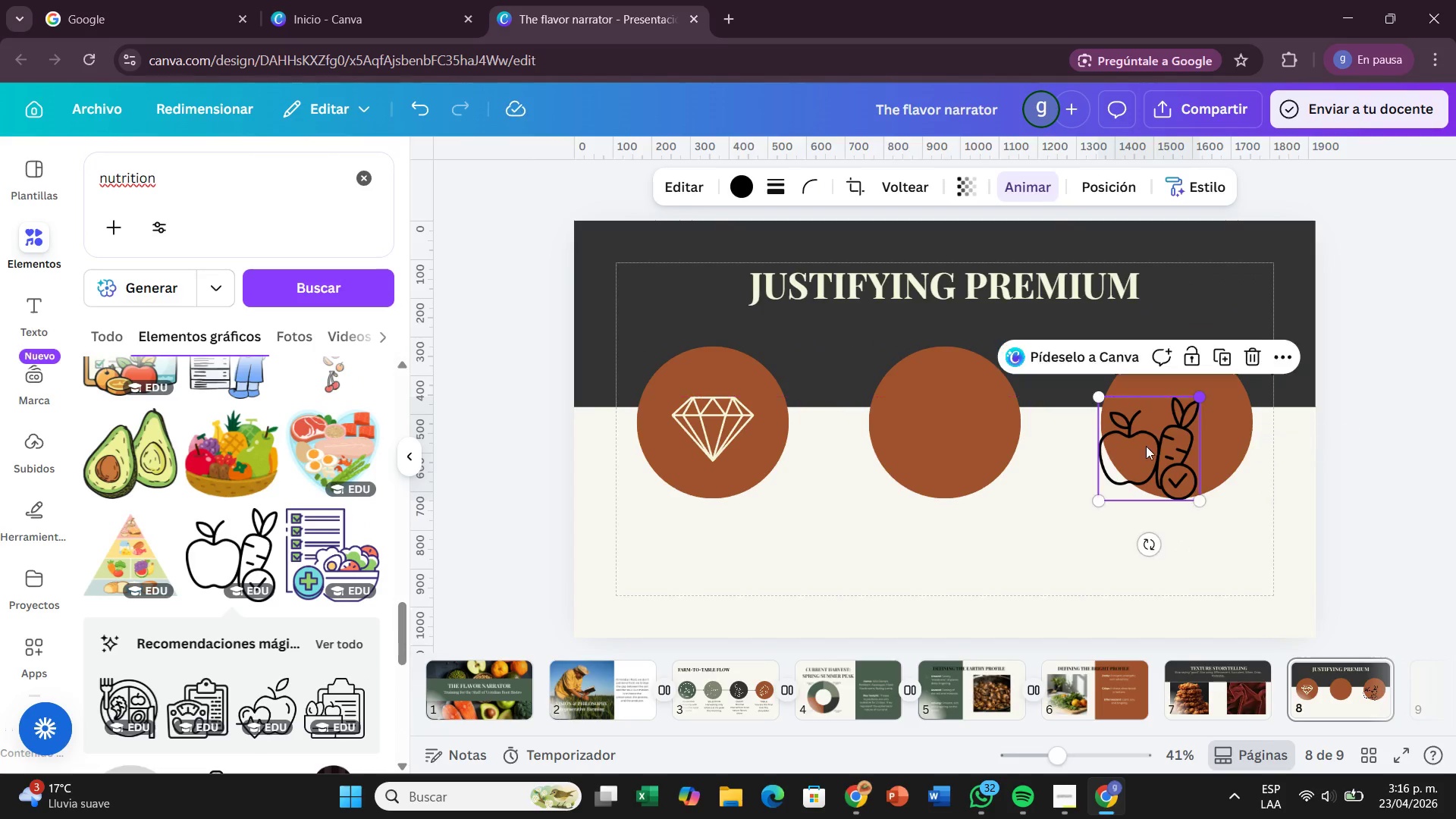 
left_click_drag(start_coordinate=[1141, 449], to_coordinate=[1178, 430])
 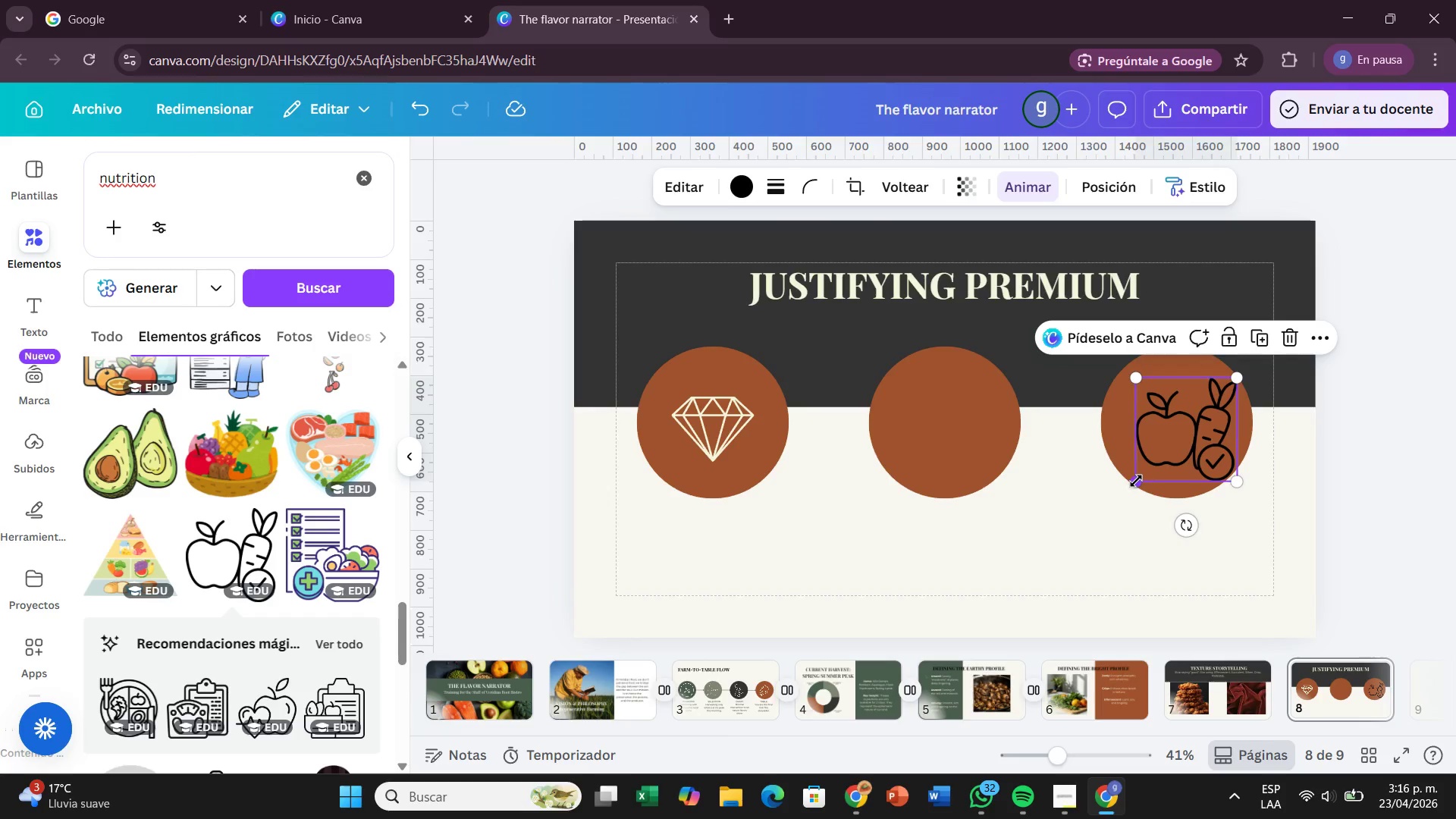 
left_click_drag(start_coordinate=[1136, 481], to_coordinate=[1141, 464])
 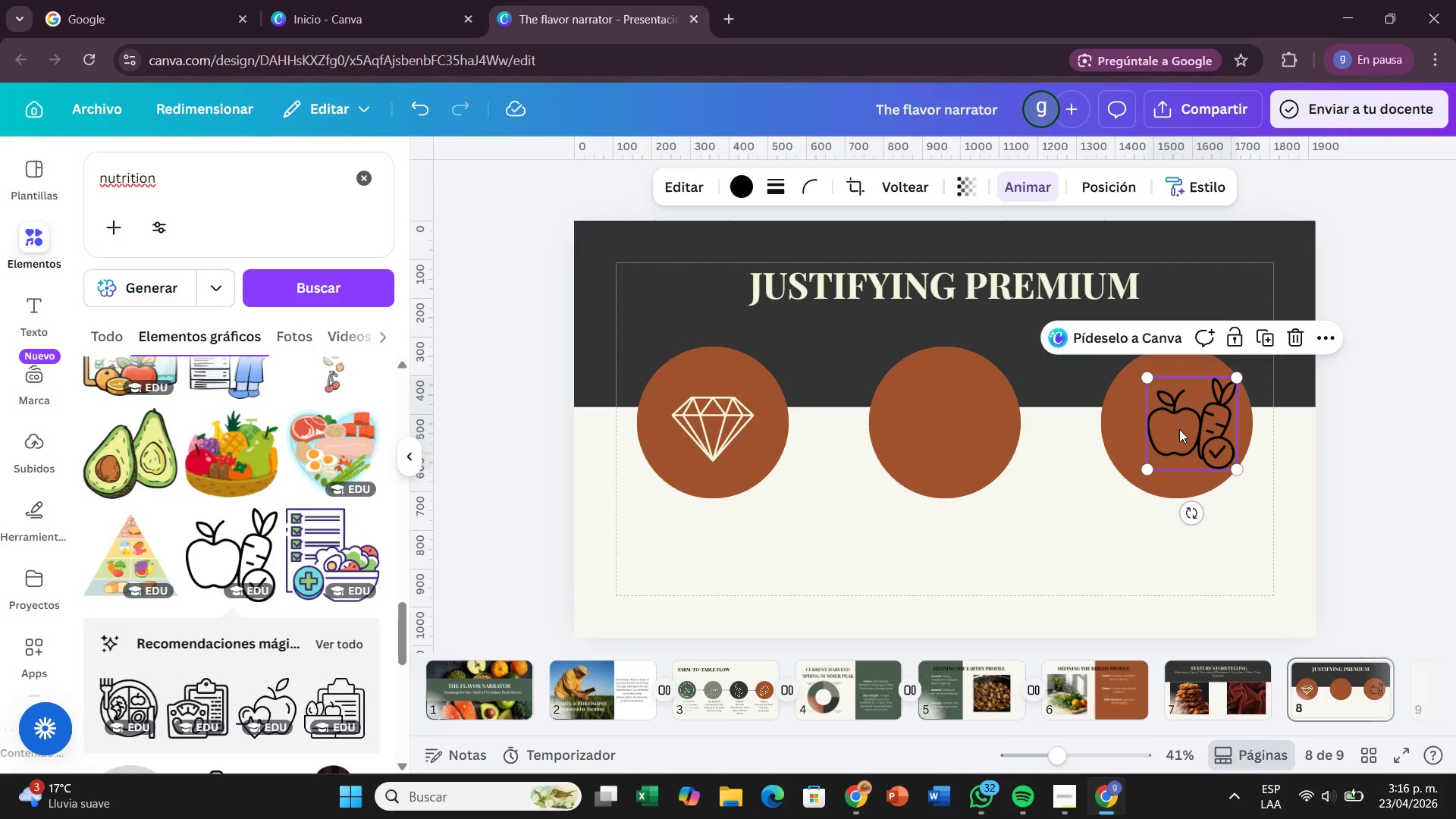 
left_click_drag(start_coordinate=[1179, 429], to_coordinate=[1172, 429])
 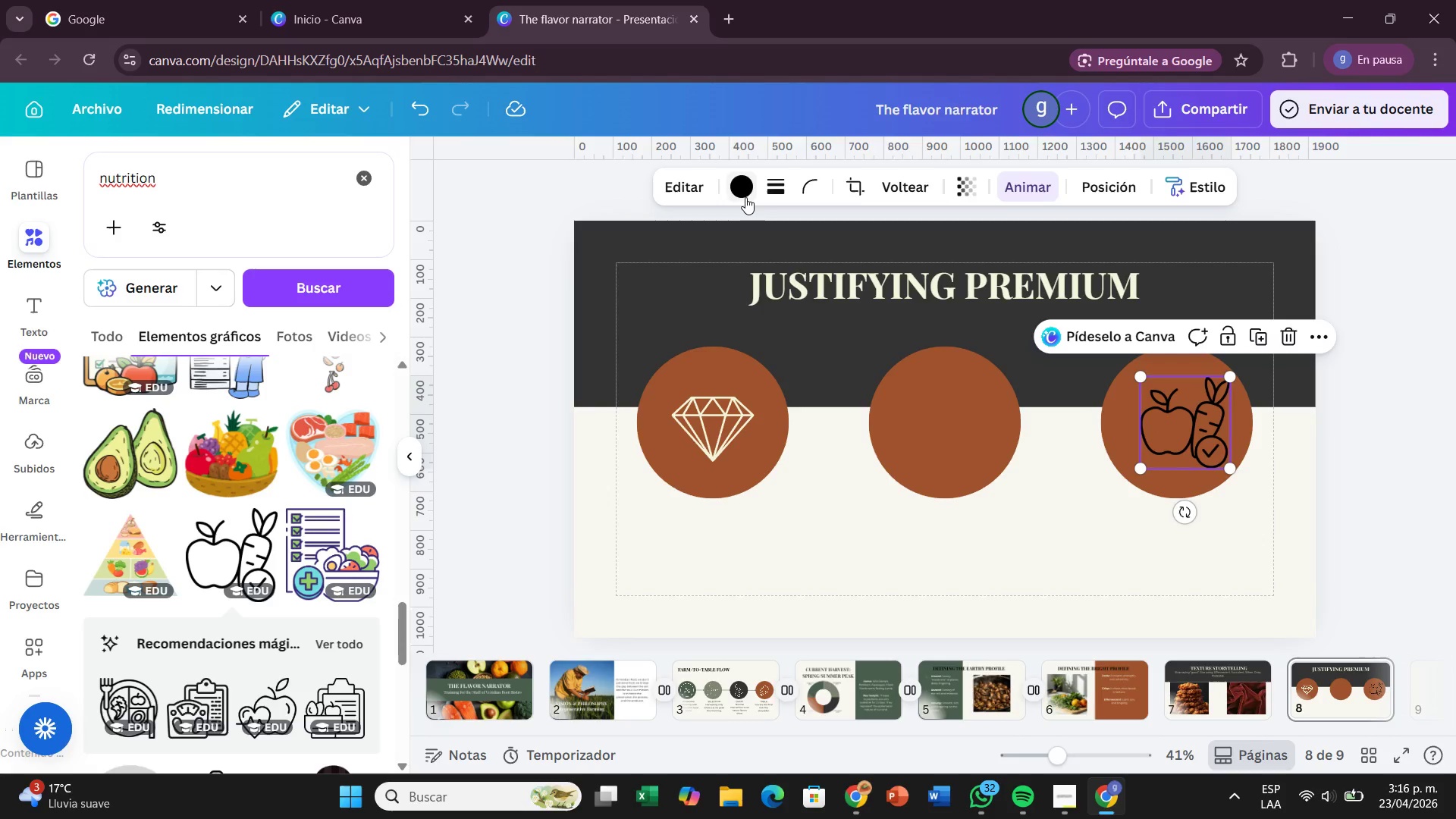 
left_click([745, 197])
 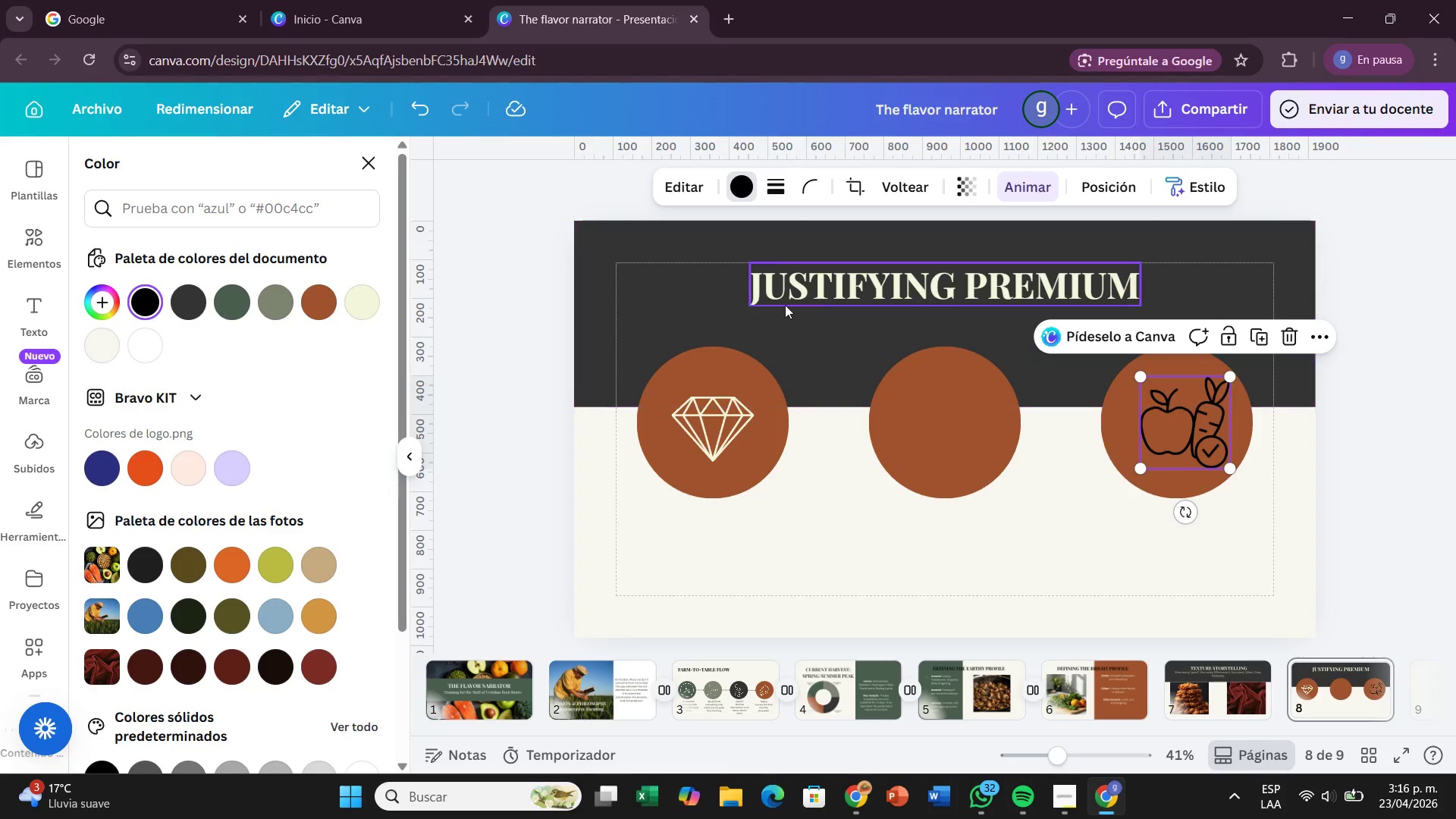 
wait(6.81)
 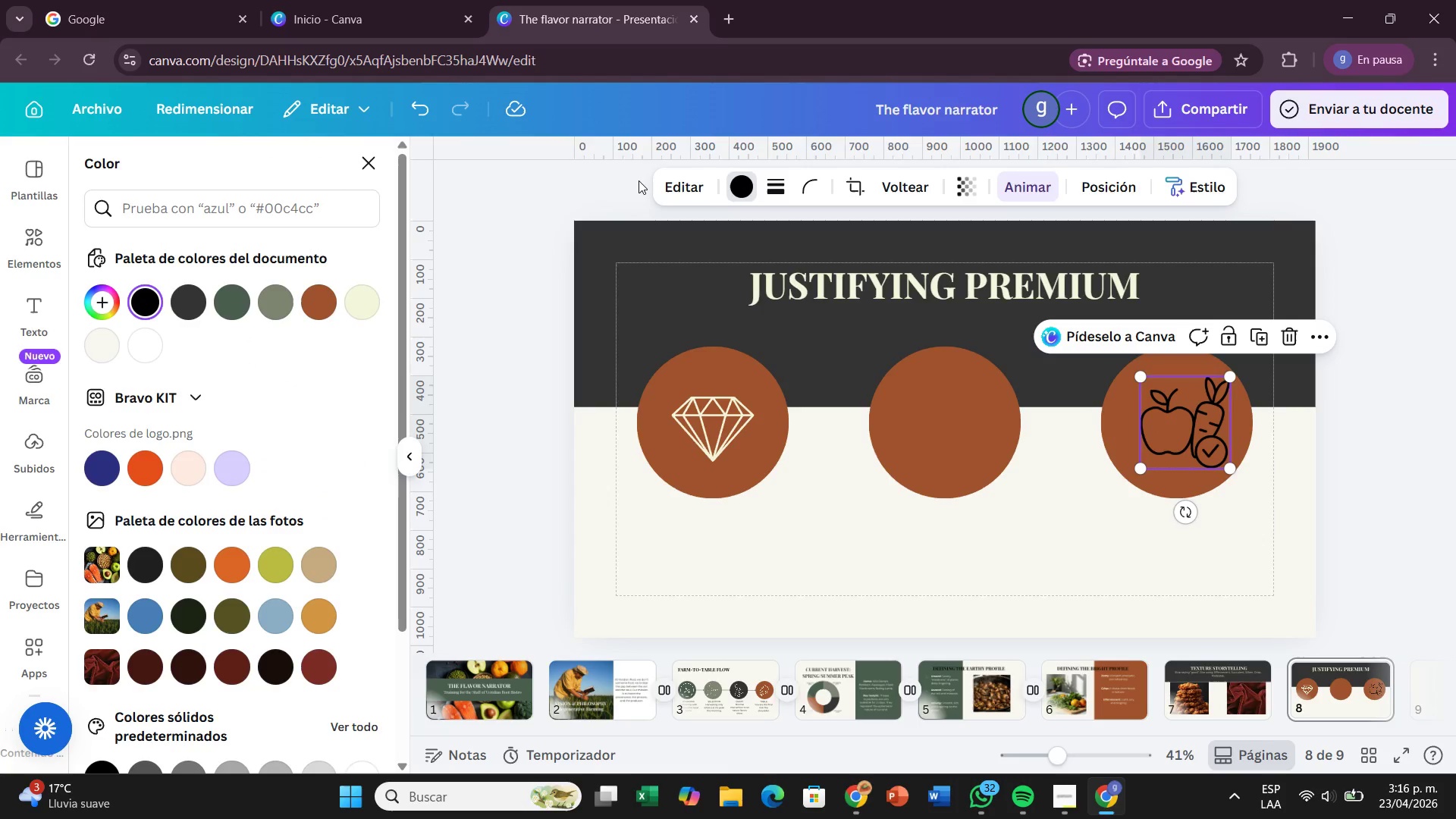 
left_click([375, 296])
 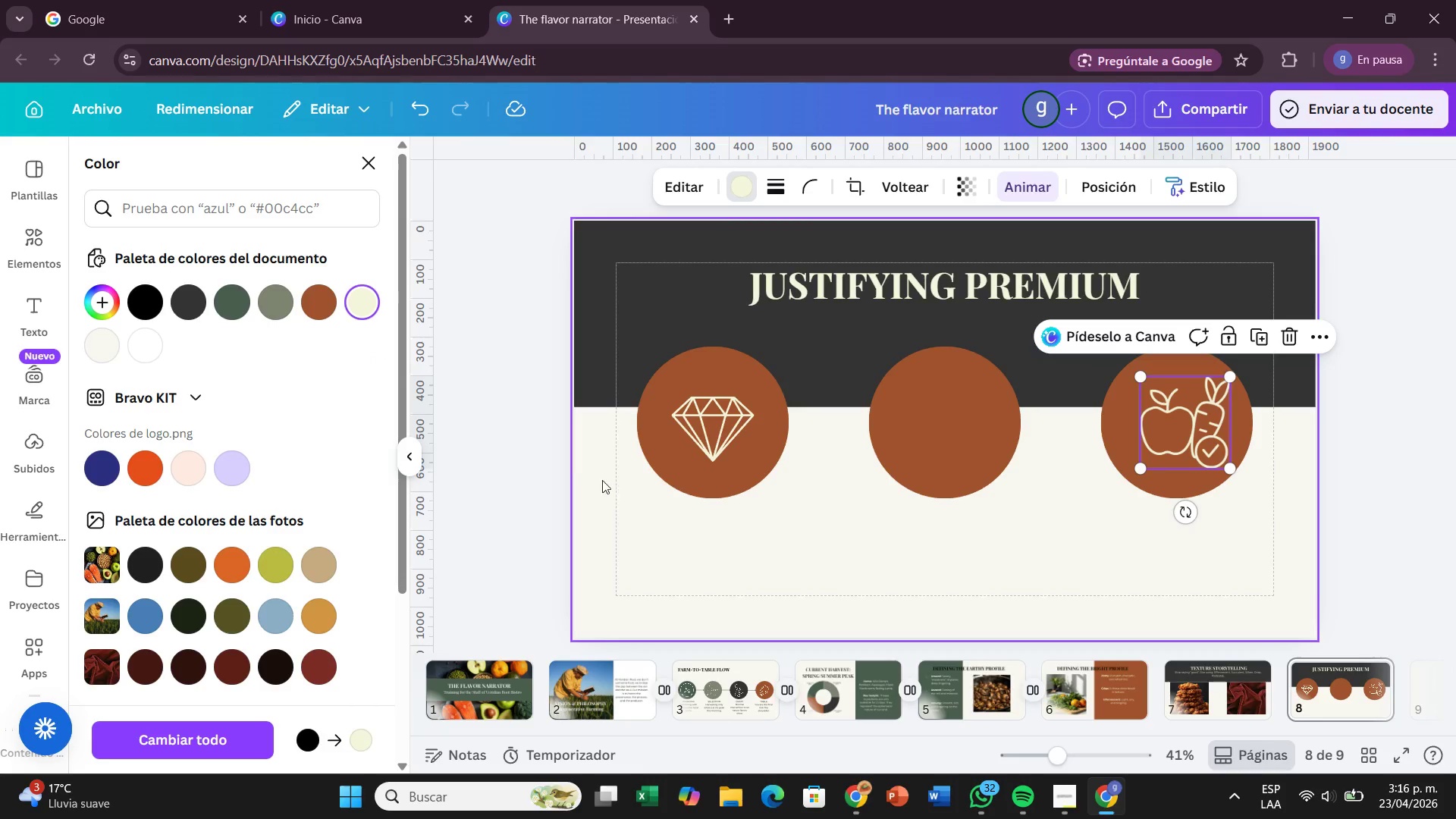 
left_click([516, 457])
 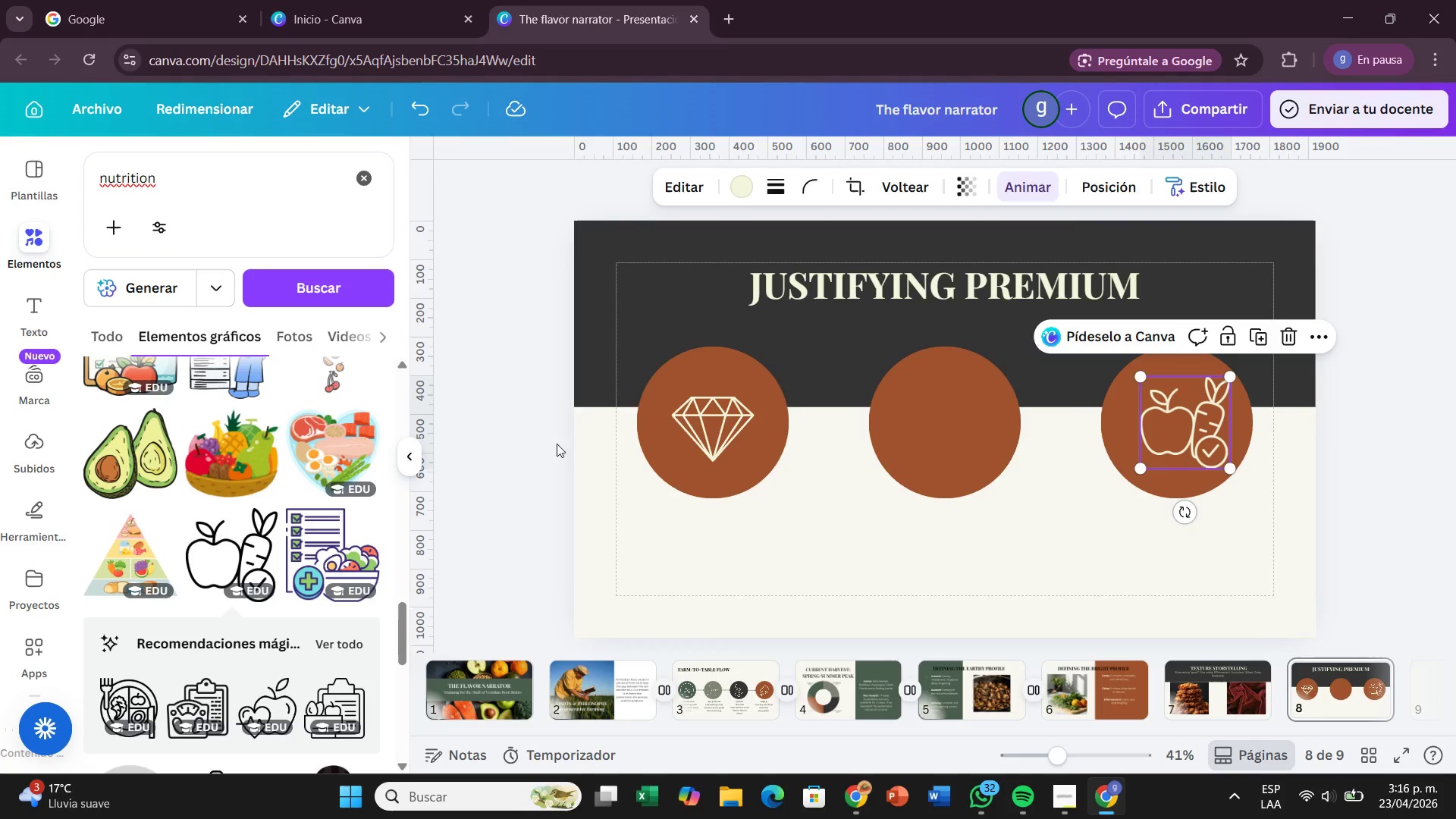 
left_click([538, 441])
 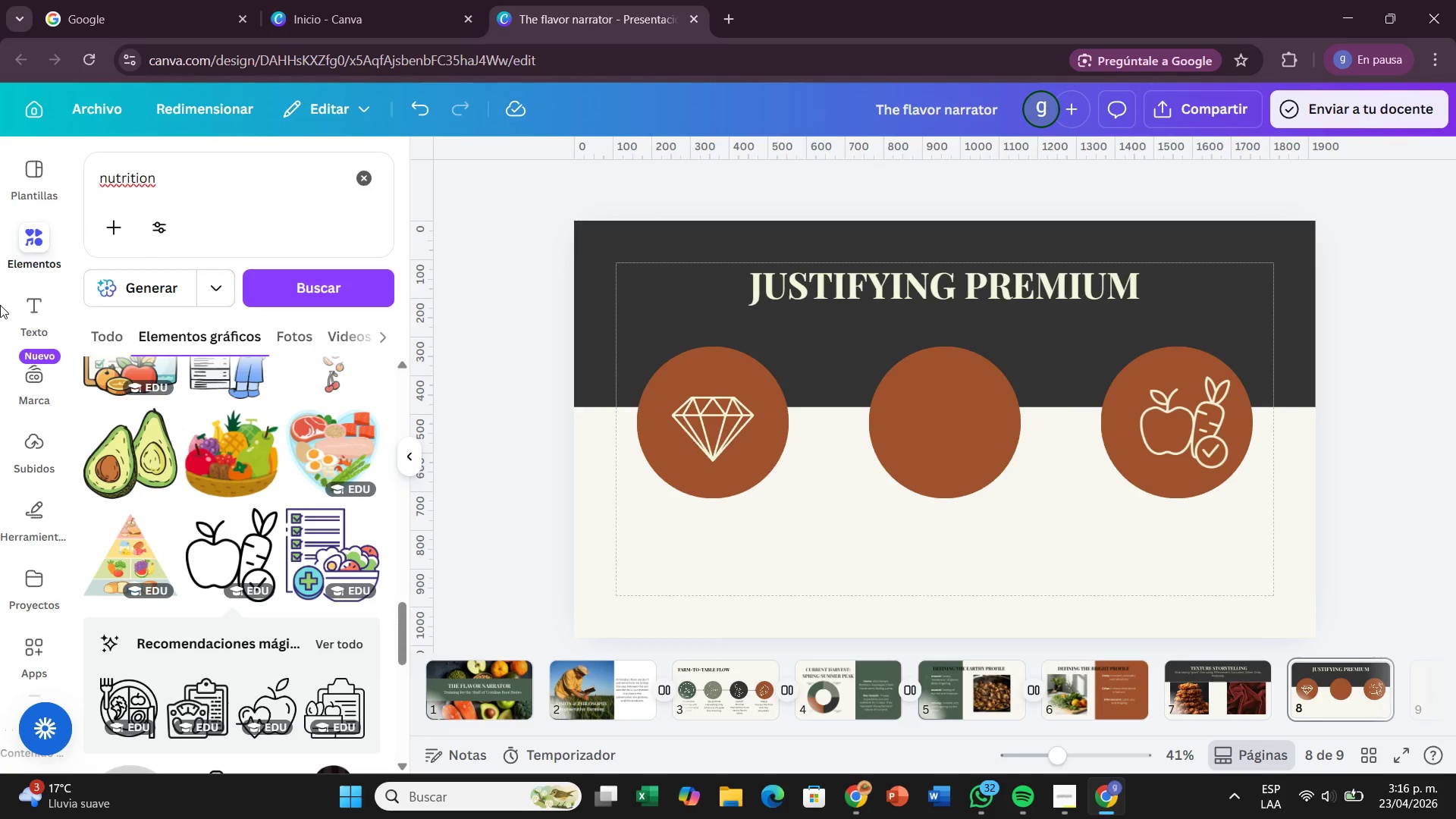 
double_click([26, 308])
 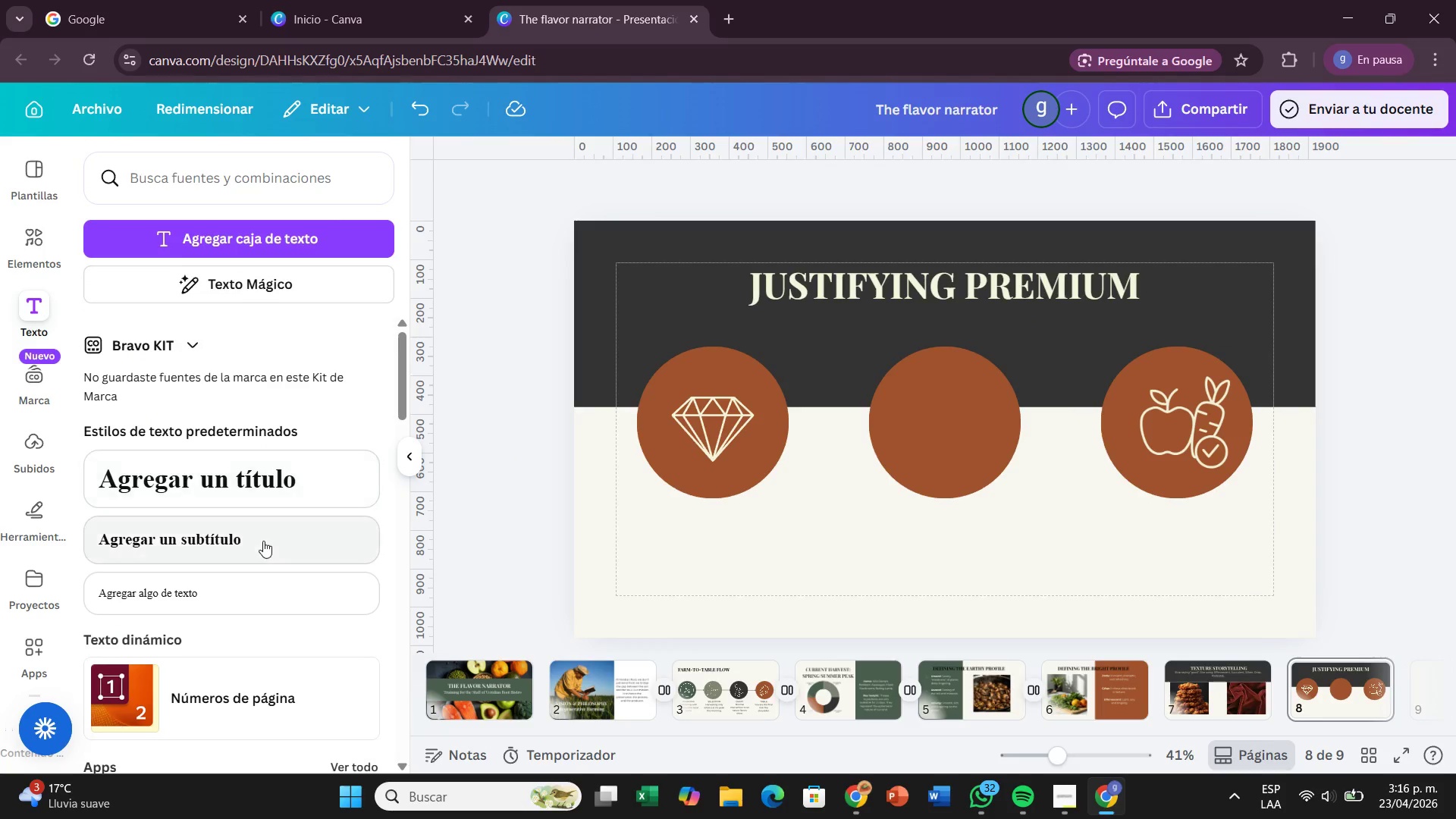 
left_click_drag(start_coordinate=[263, 541], to_coordinate=[781, 497])
 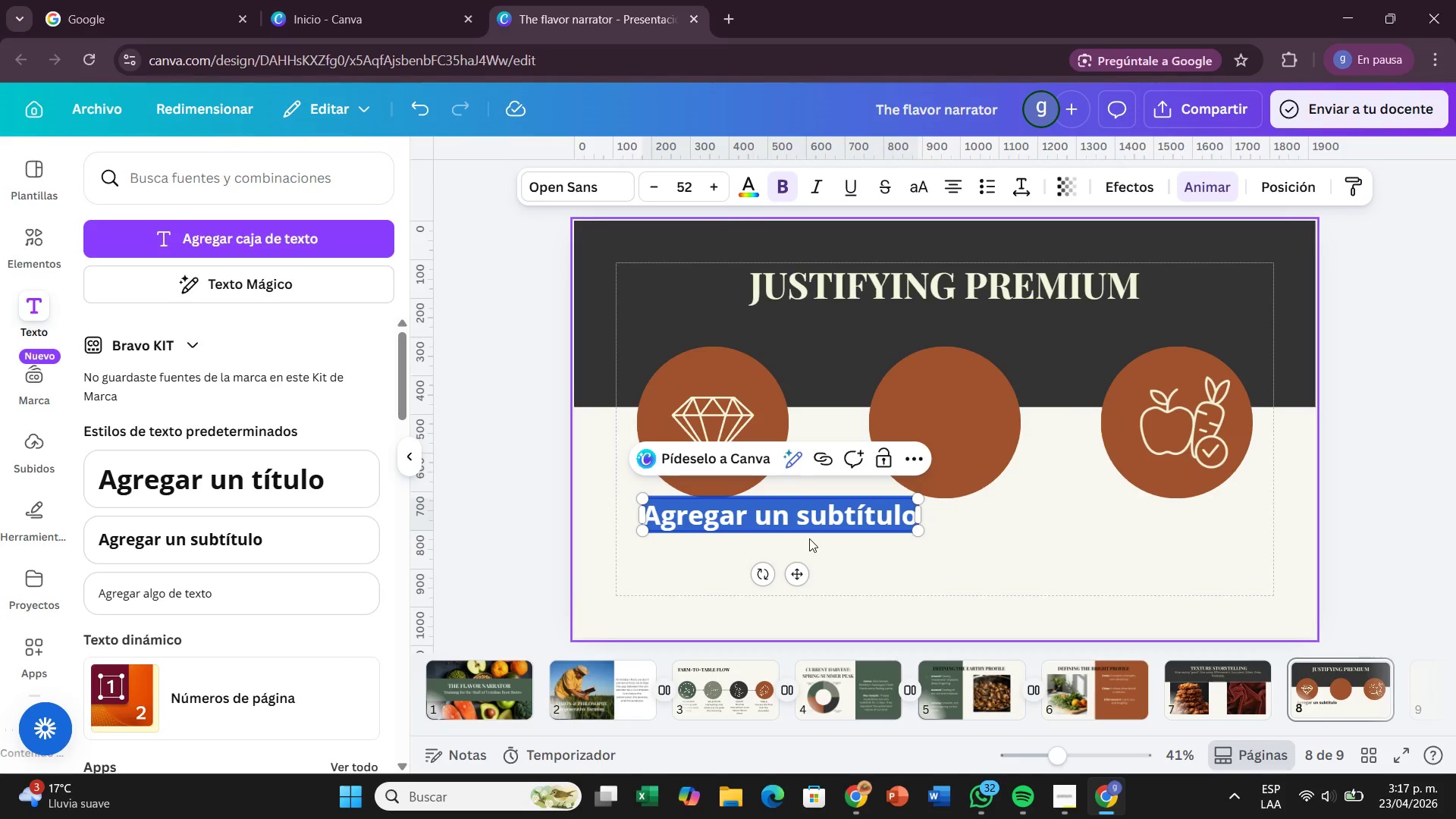 
key(Backspace)
type(Rrity)
 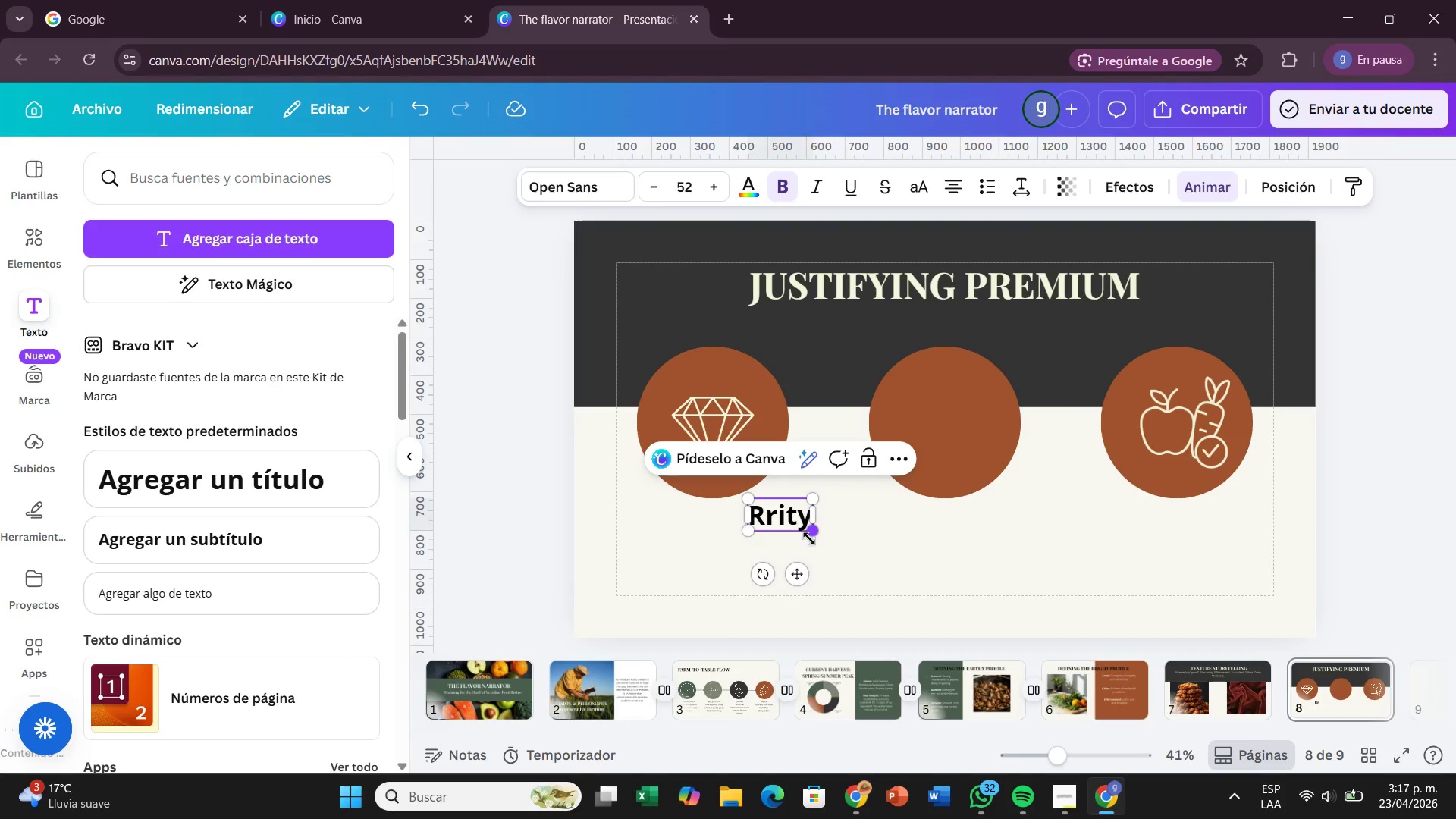 
key(Enter)
 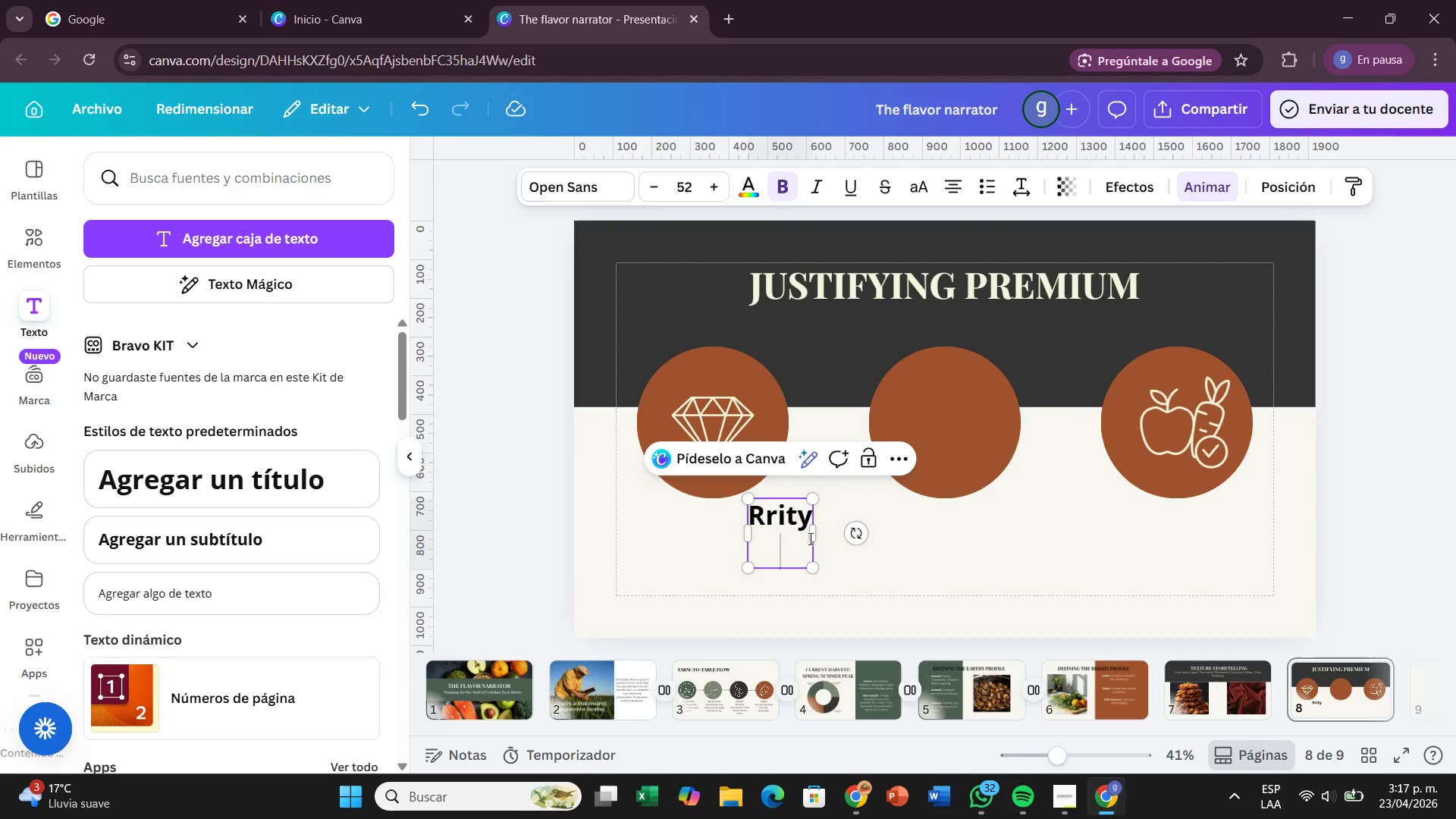 
key(Backspace)
key(Backspace)
key(Backspace)
key(Backspace)
key(Backspace)
type(arity)
 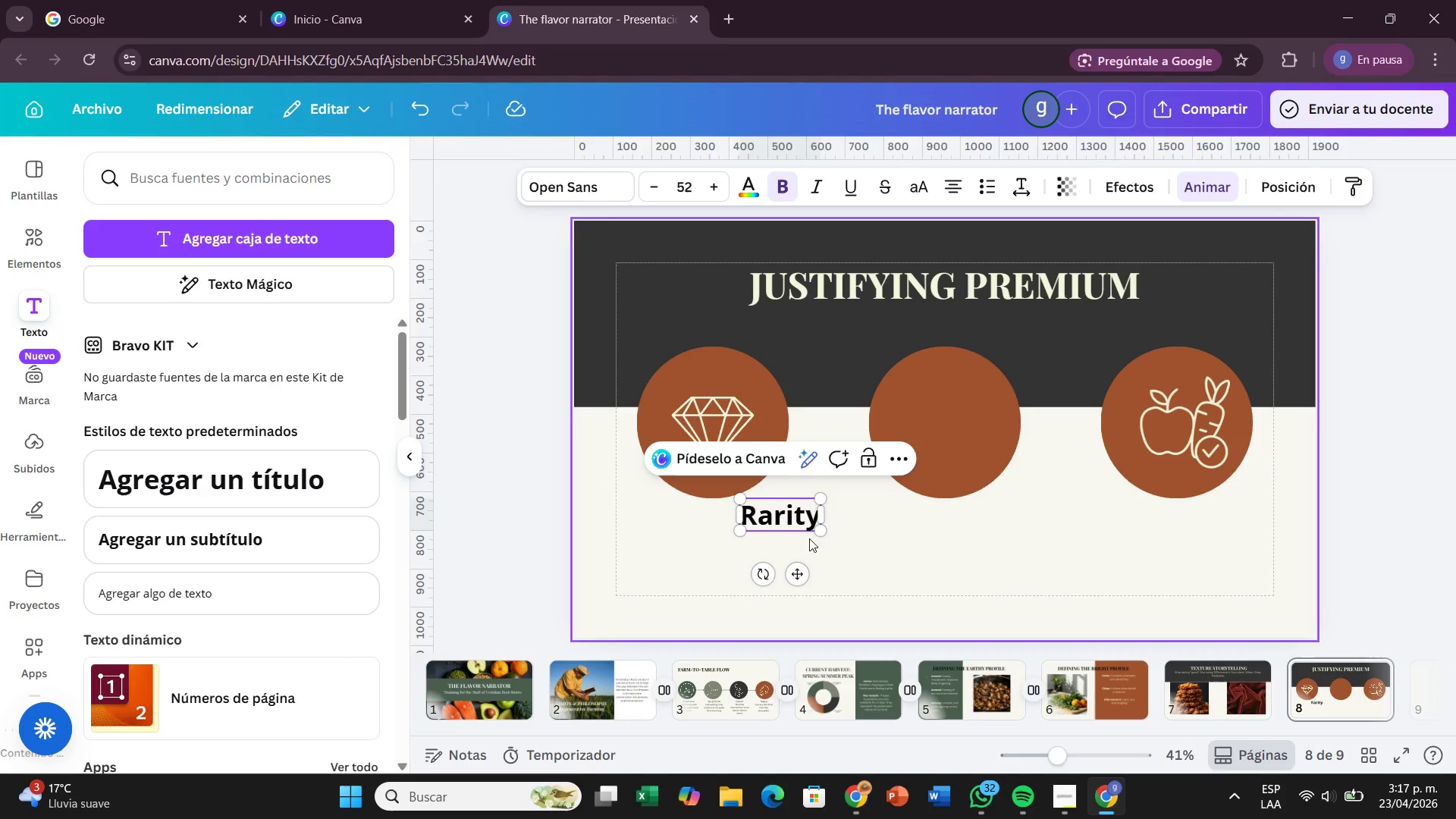 
key(Enter)
 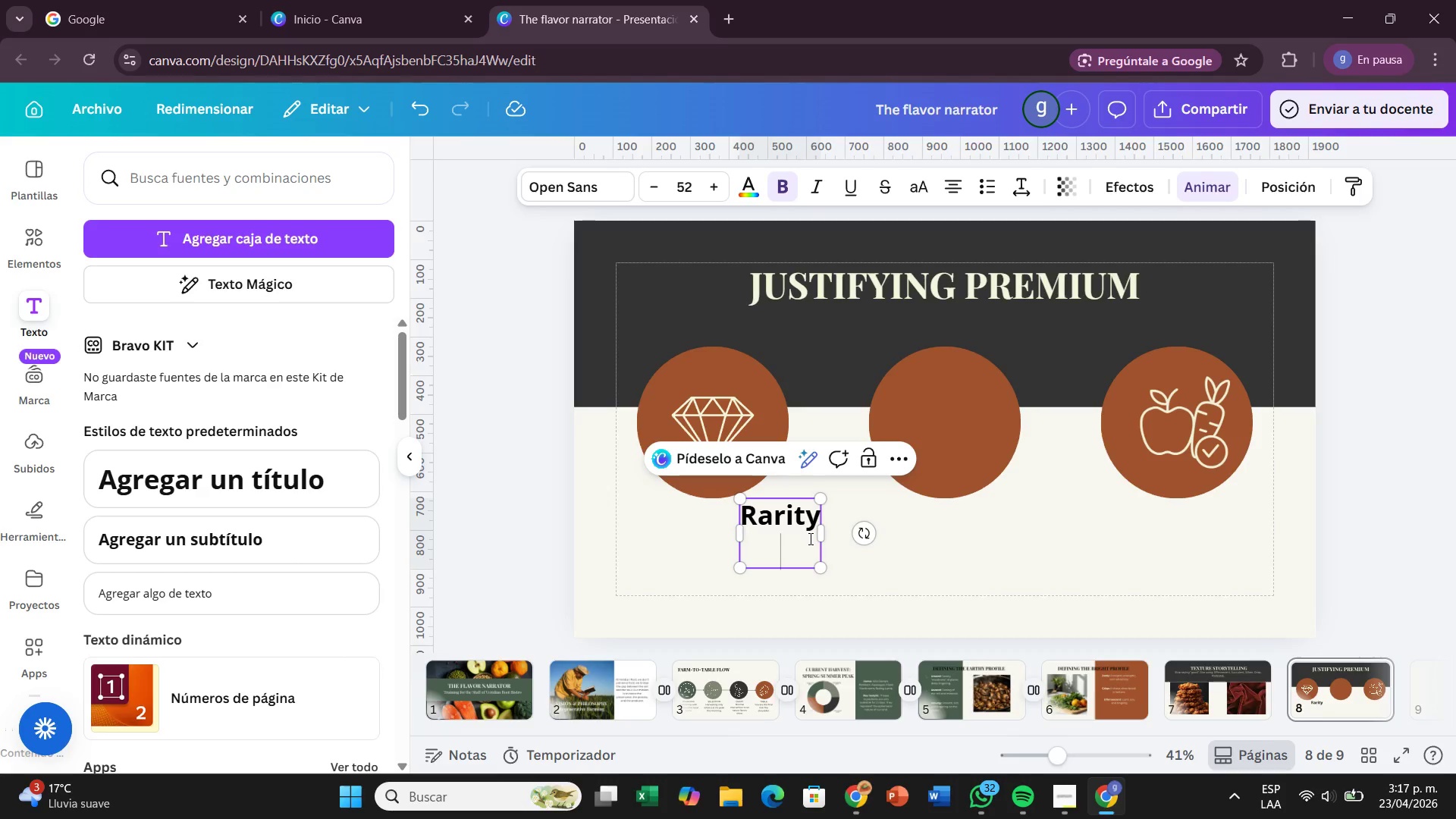 
type(Heirloom varieties take longer to grow)
 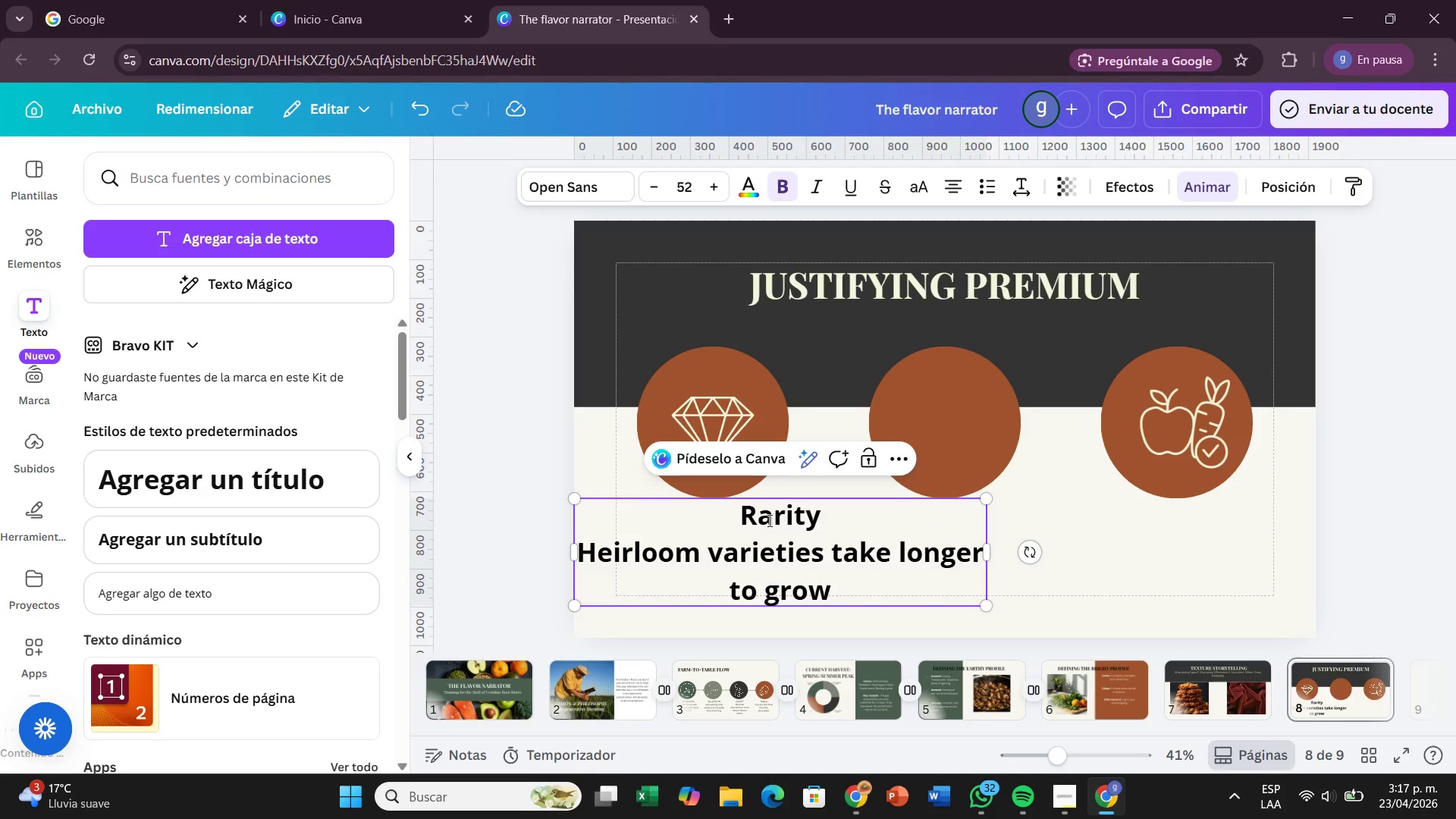 
left_click_drag(start_coordinate=[733, 520], to_coordinate=[861, 581])
 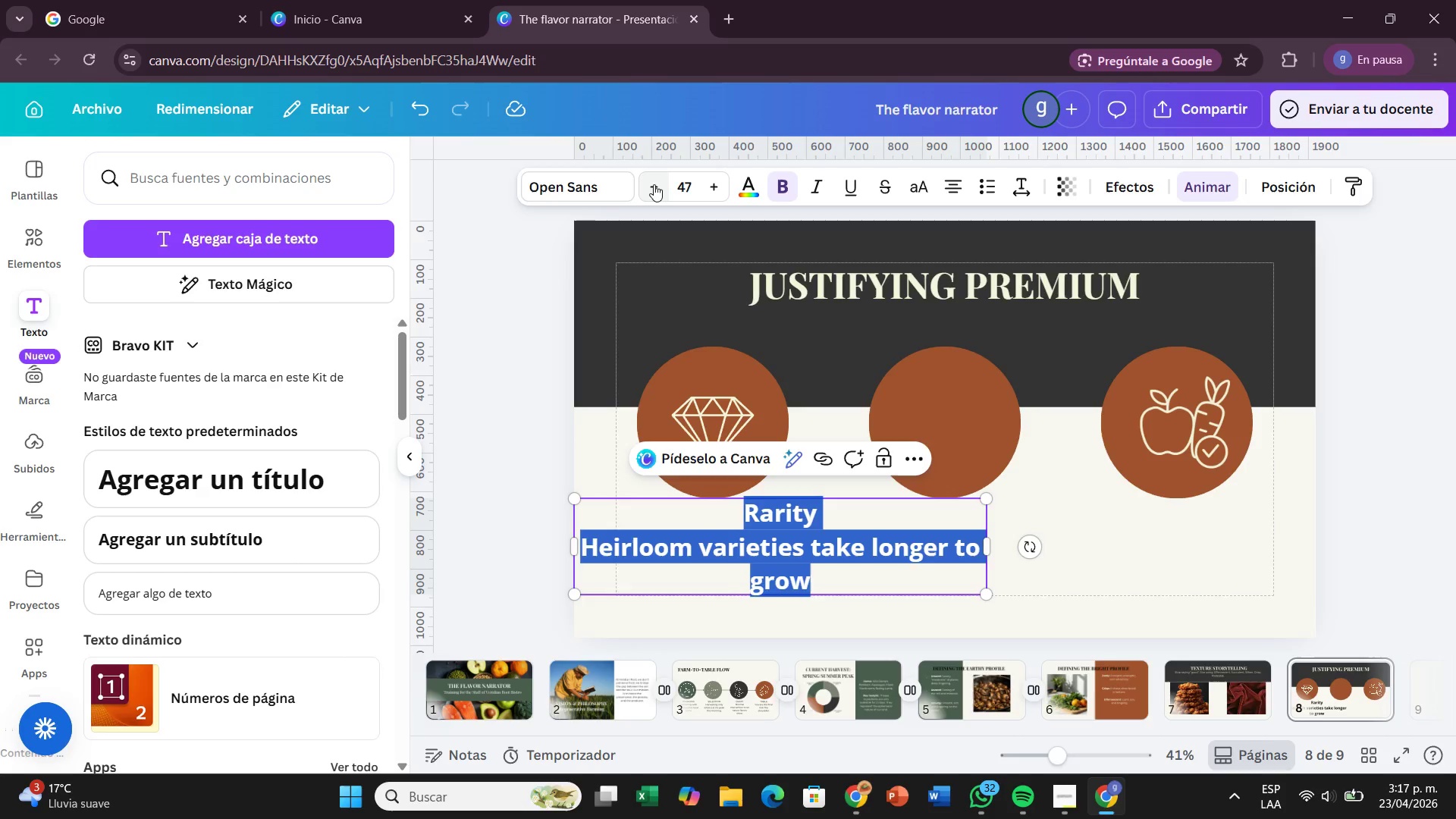 
left_click([654, 184])
 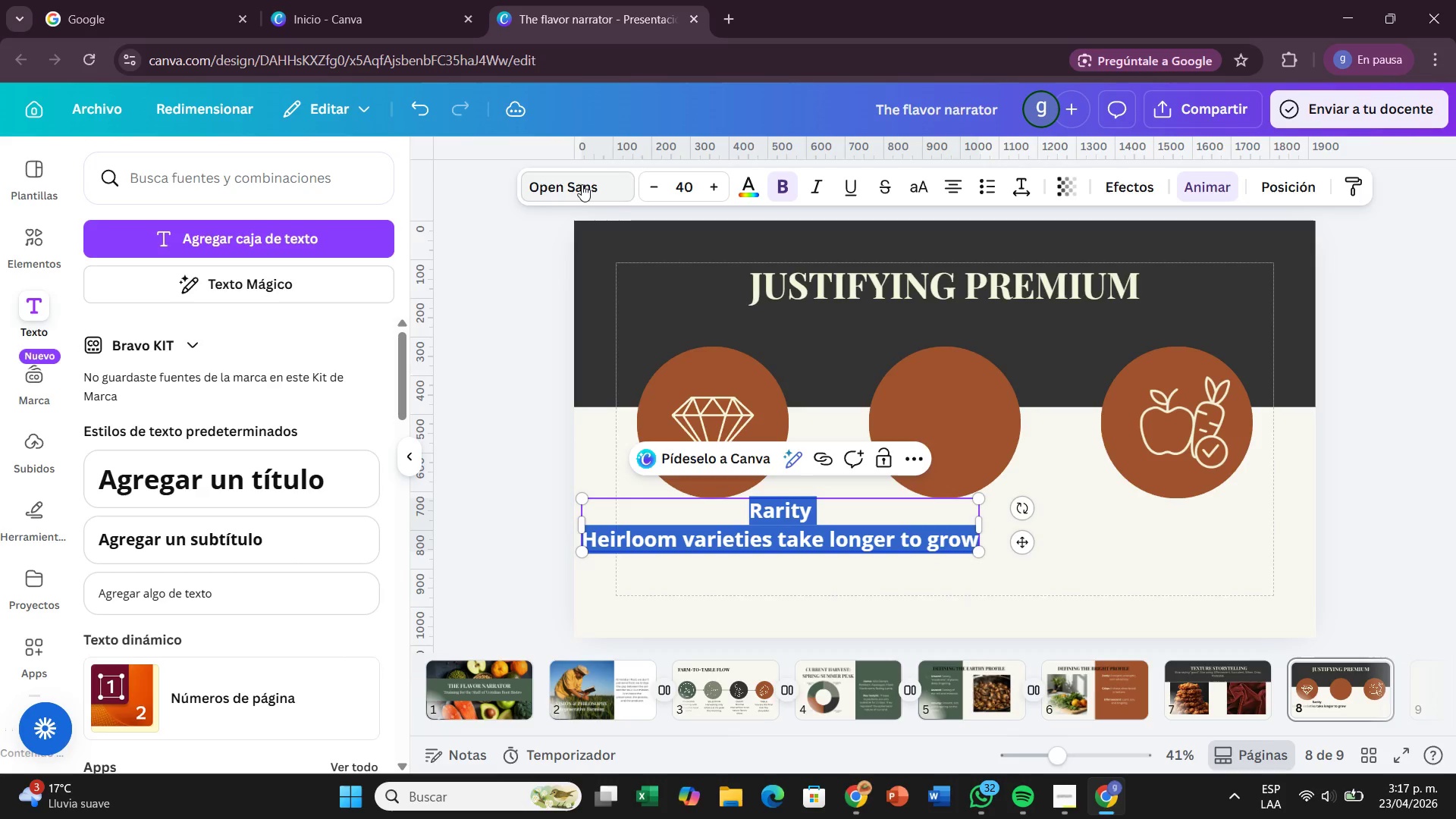 
left_click([582, 184])
 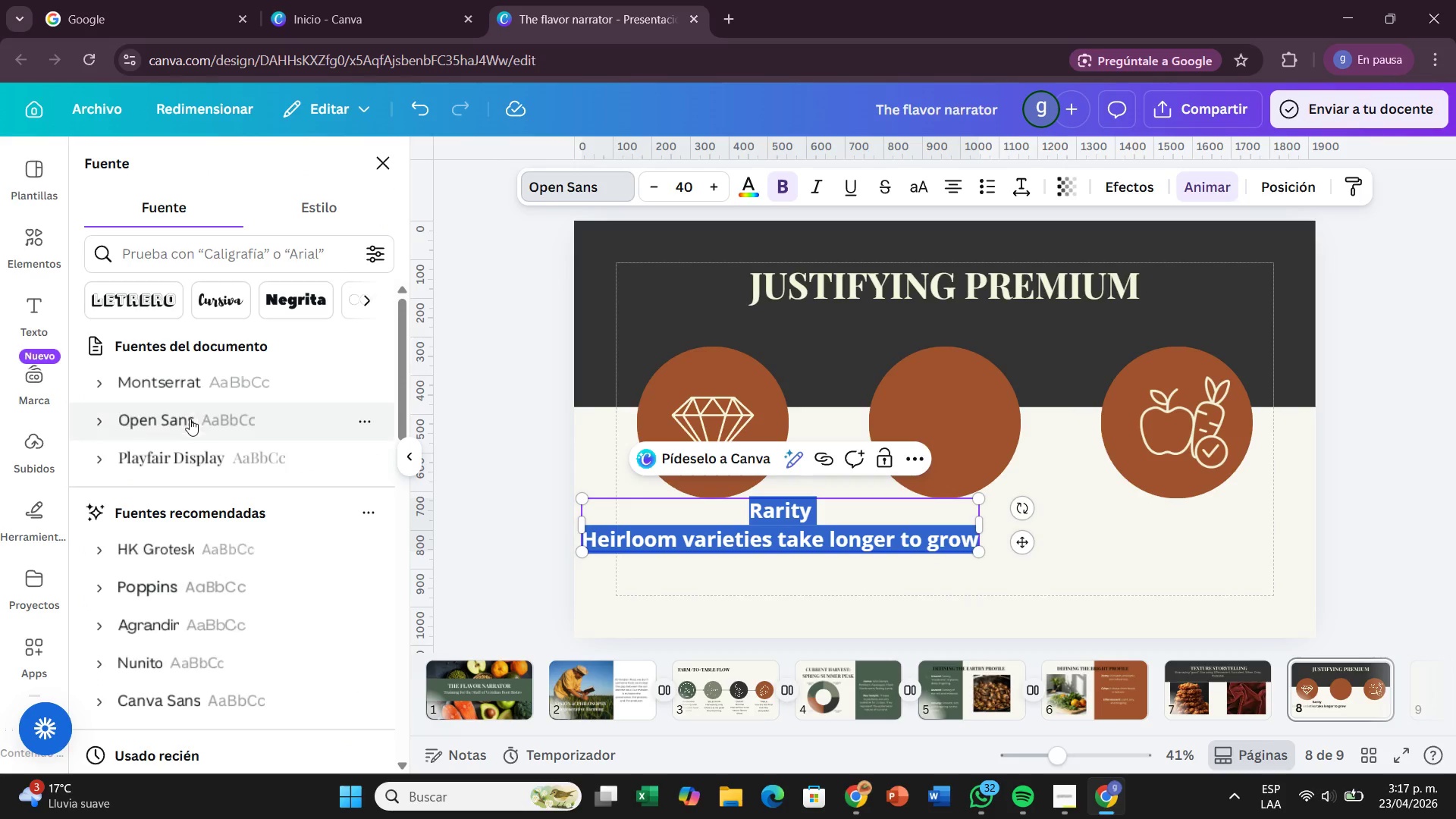 
left_click([208, 382])
 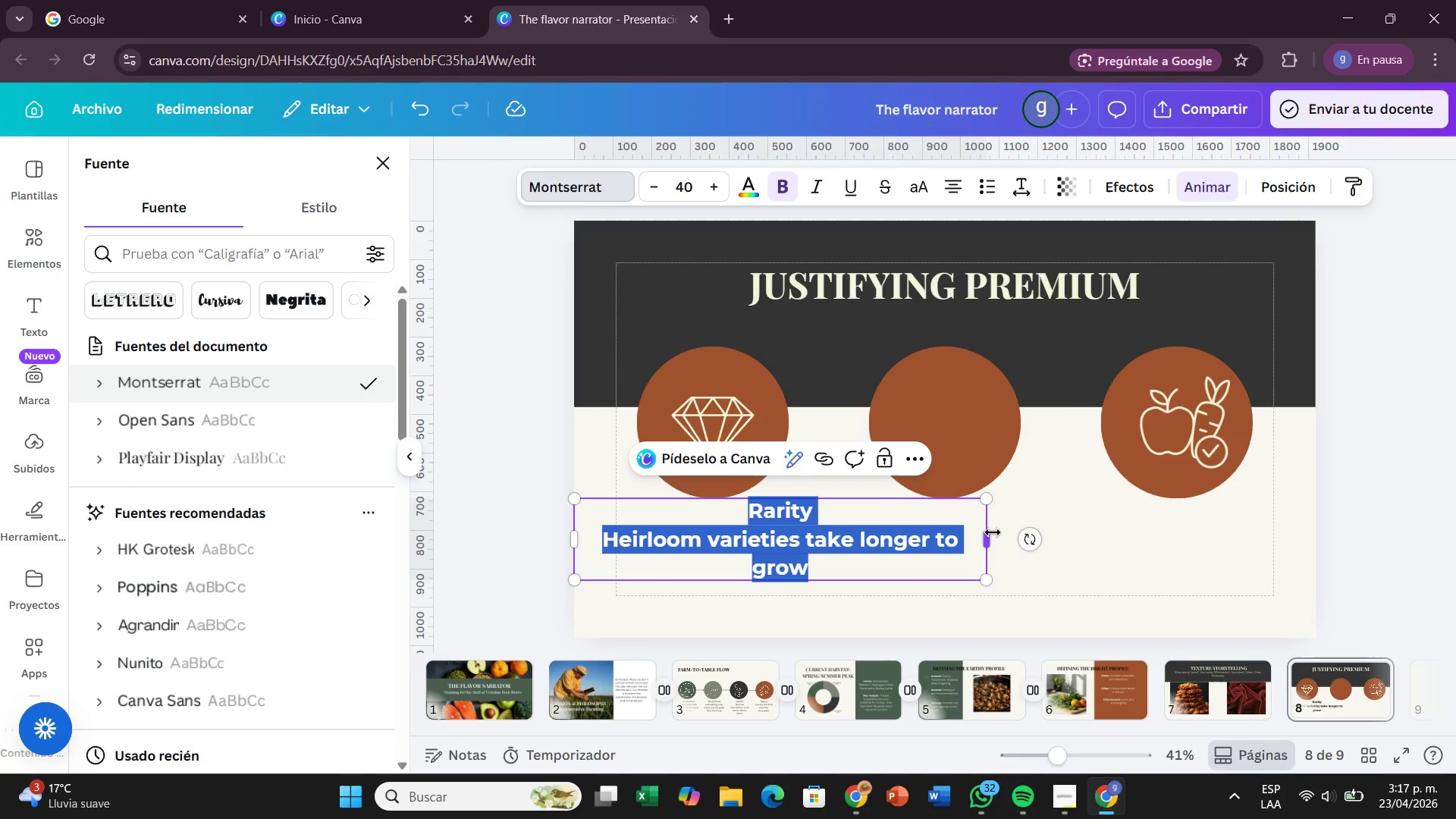 
left_click_drag(start_coordinate=[991, 535], to_coordinate=[806, 551])
 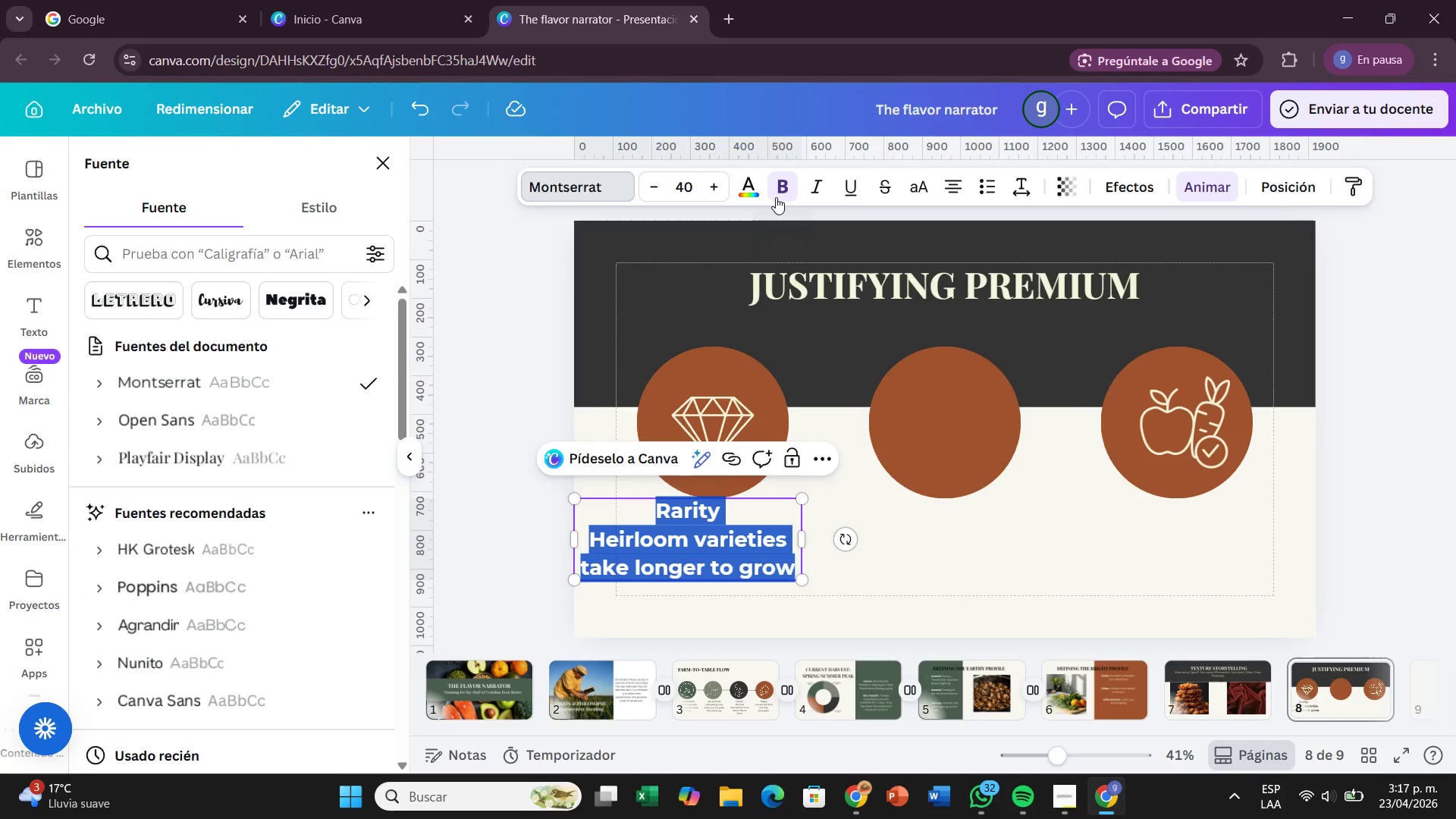 
left_click([776, 197])
 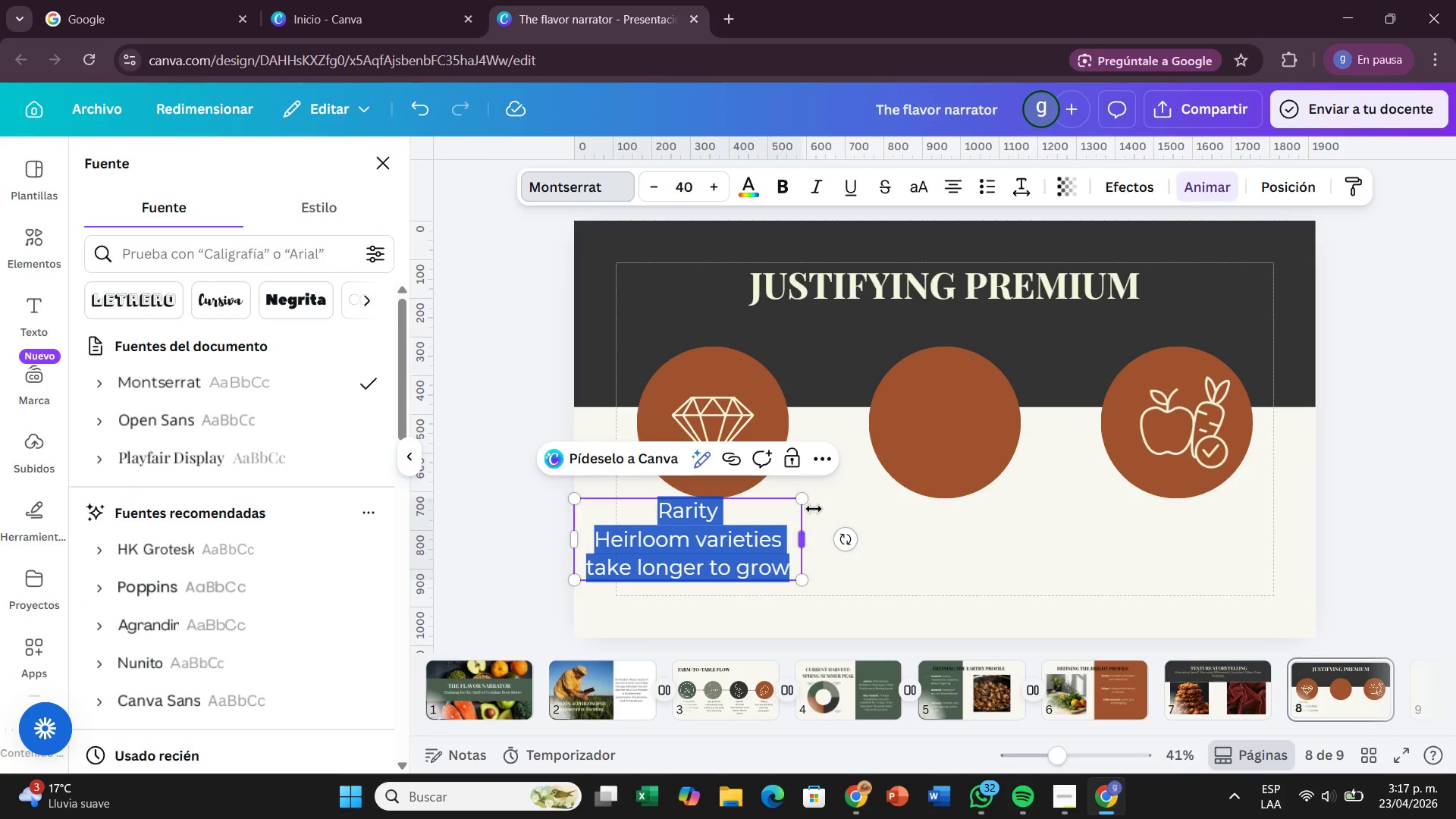 
left_click([877, 522])
 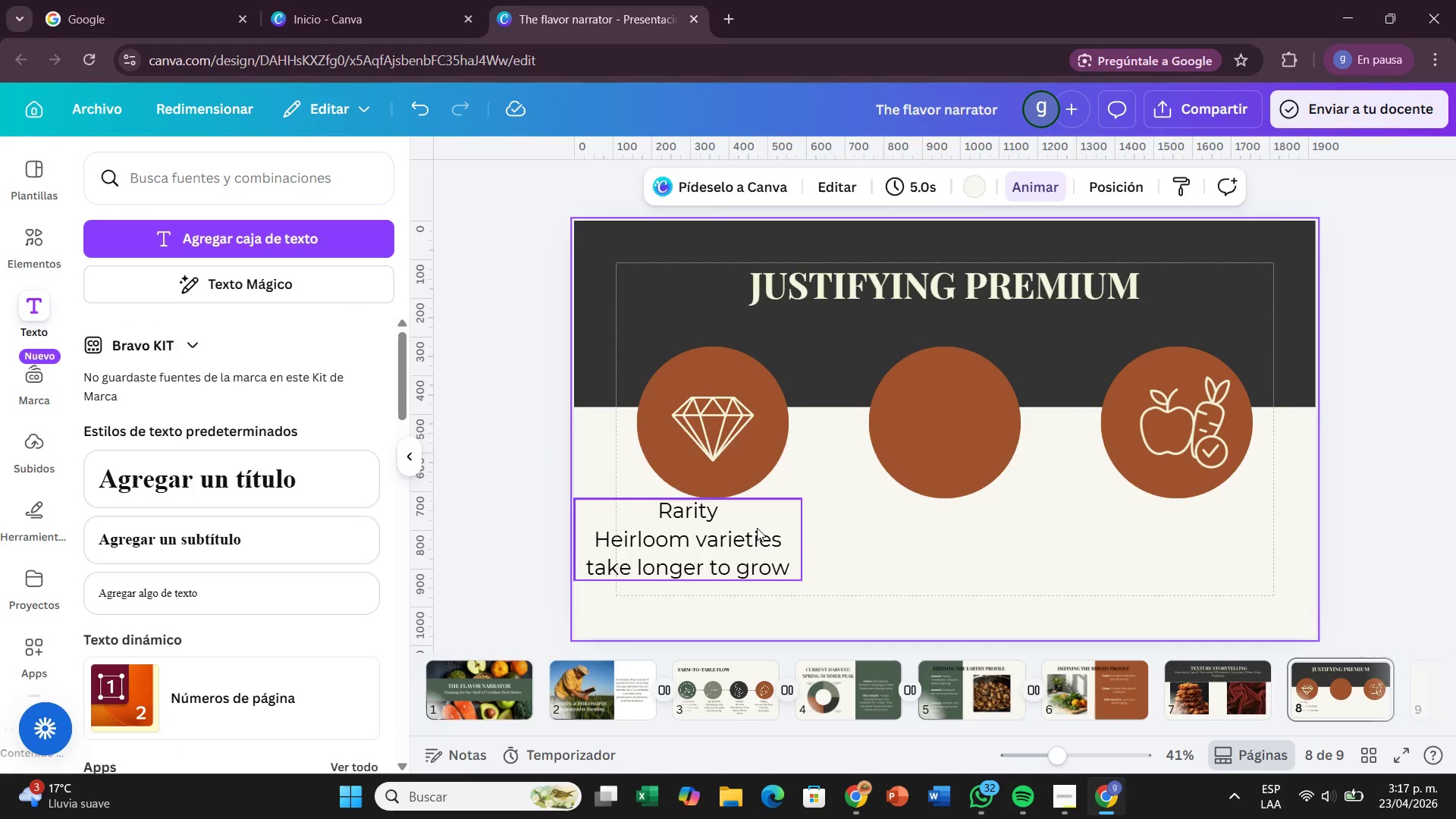 
left_click_drag(start_coordinate=[757, 528], to_coordinate=[801, 529])
 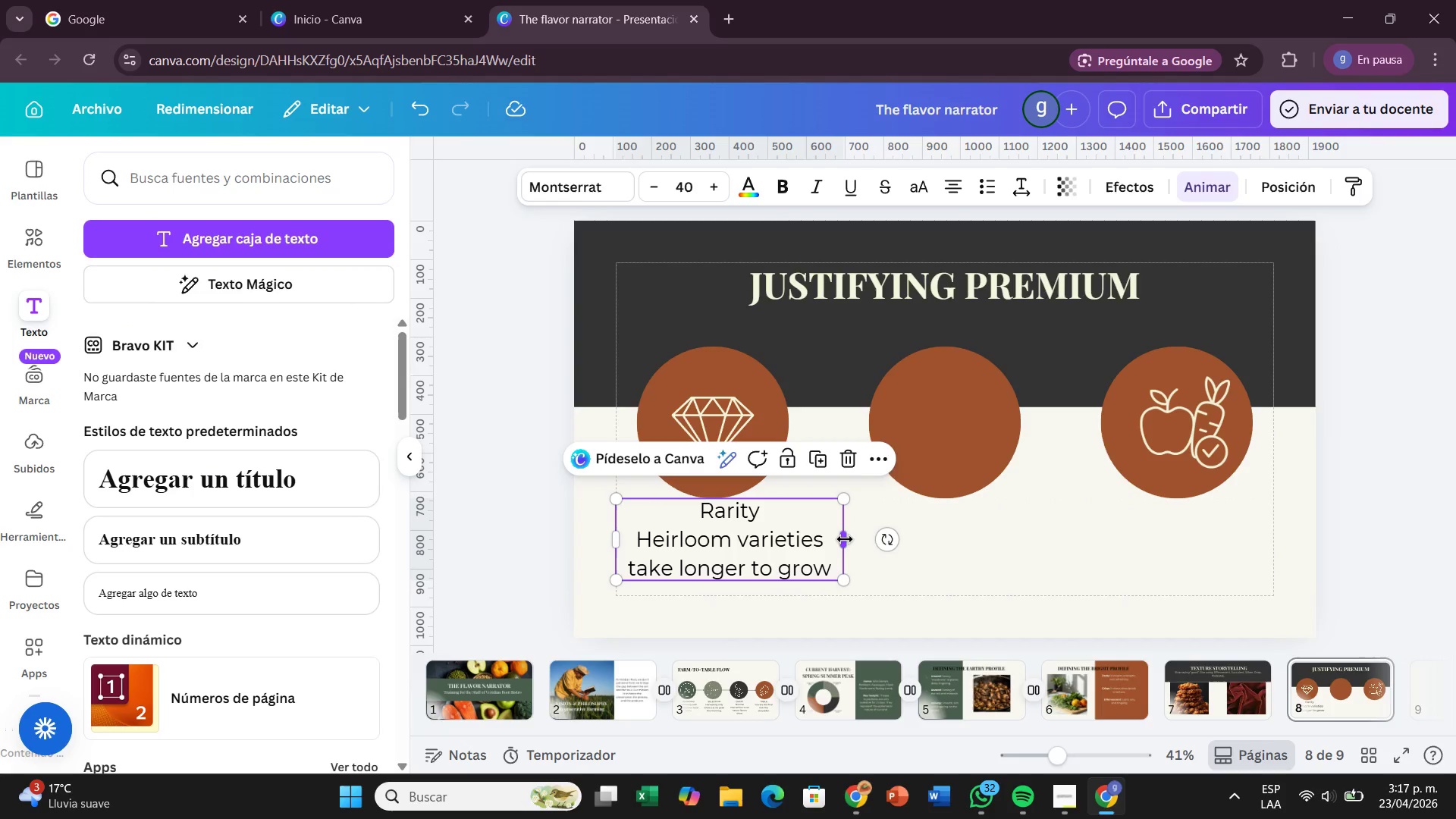 
left_click_drag(start_coordinate=[845, 539], to_coordinate=[819, 541])
 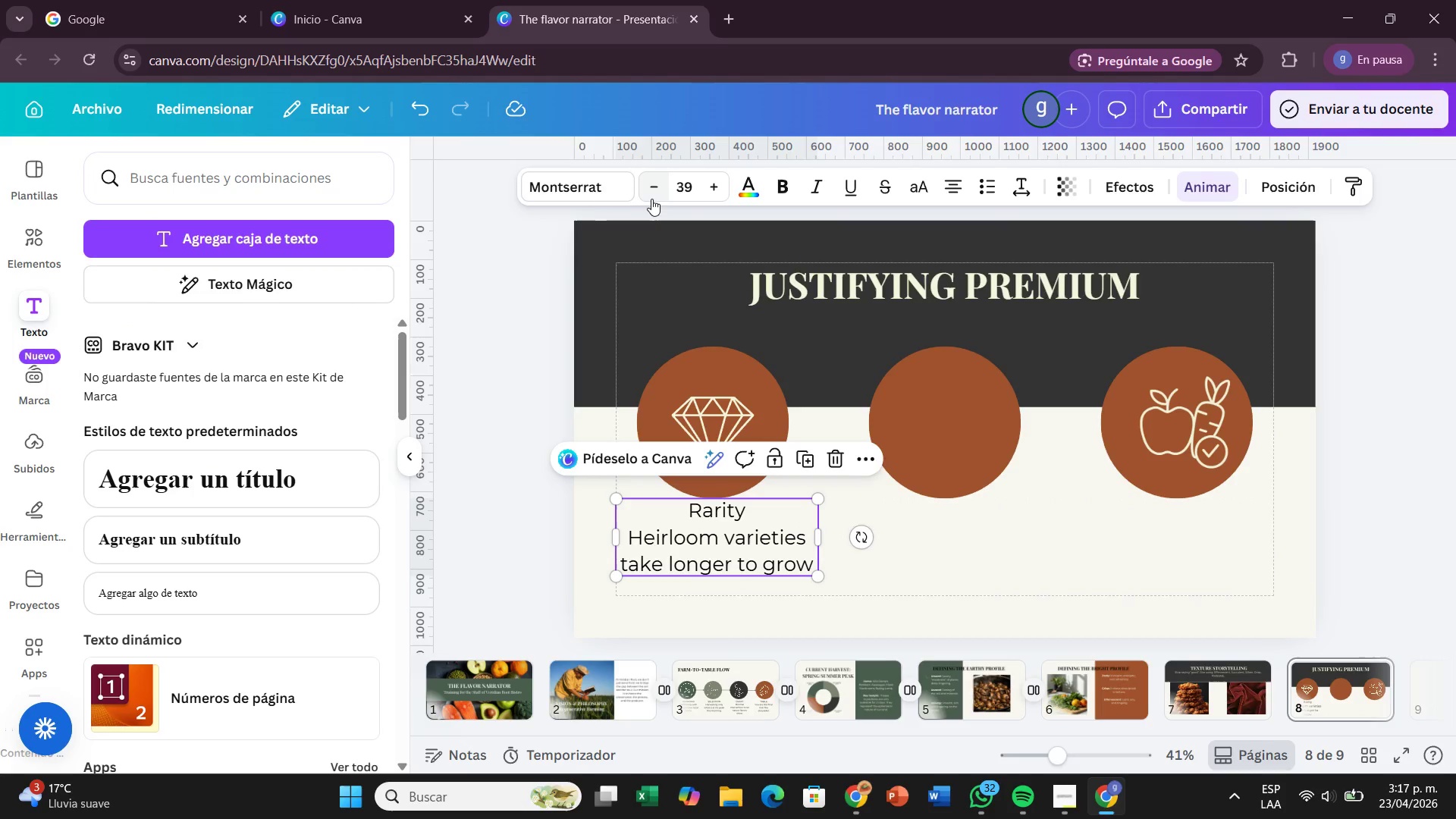 
left_click([651, 199])
 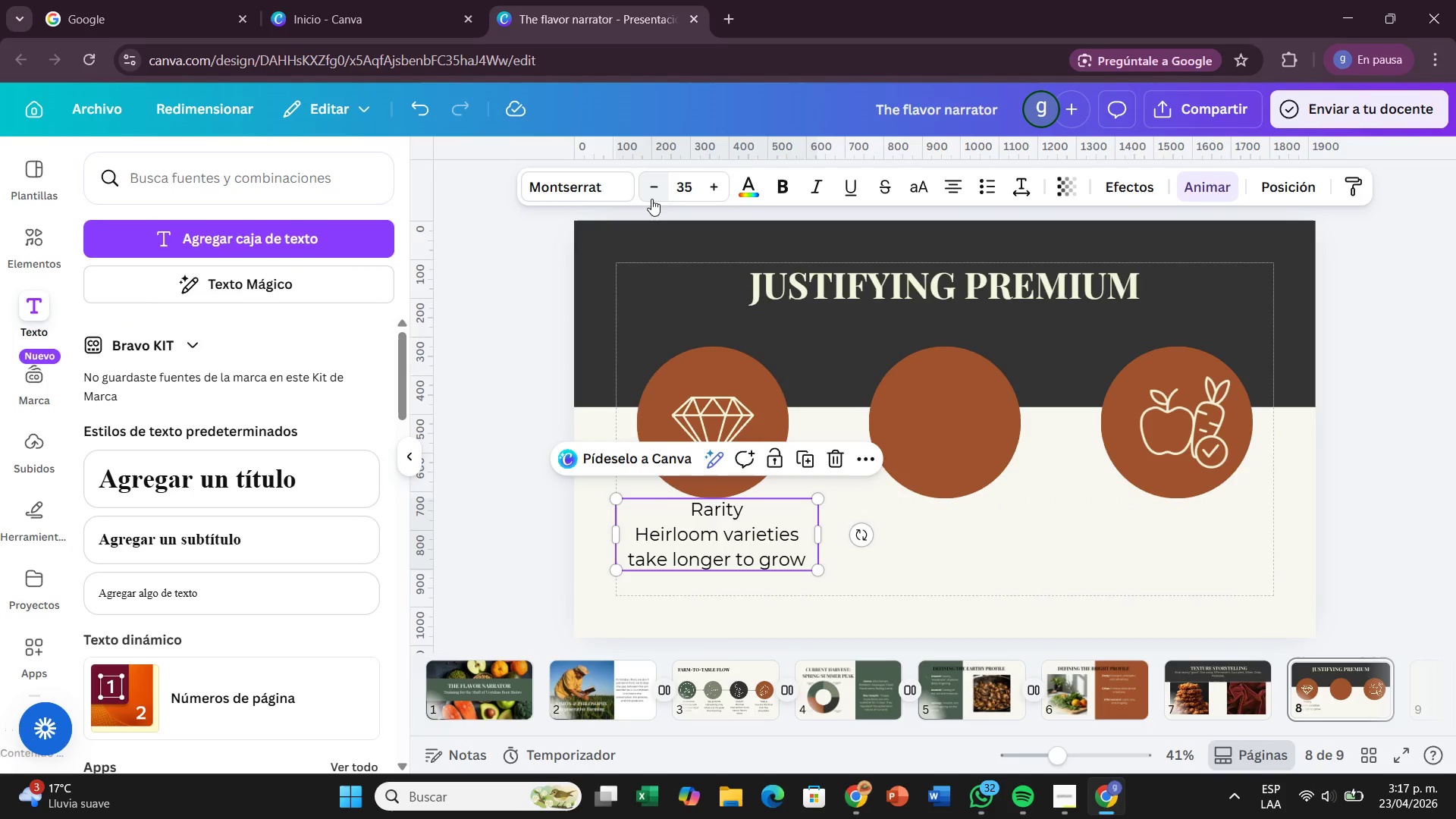 
left_click([651, 199])
 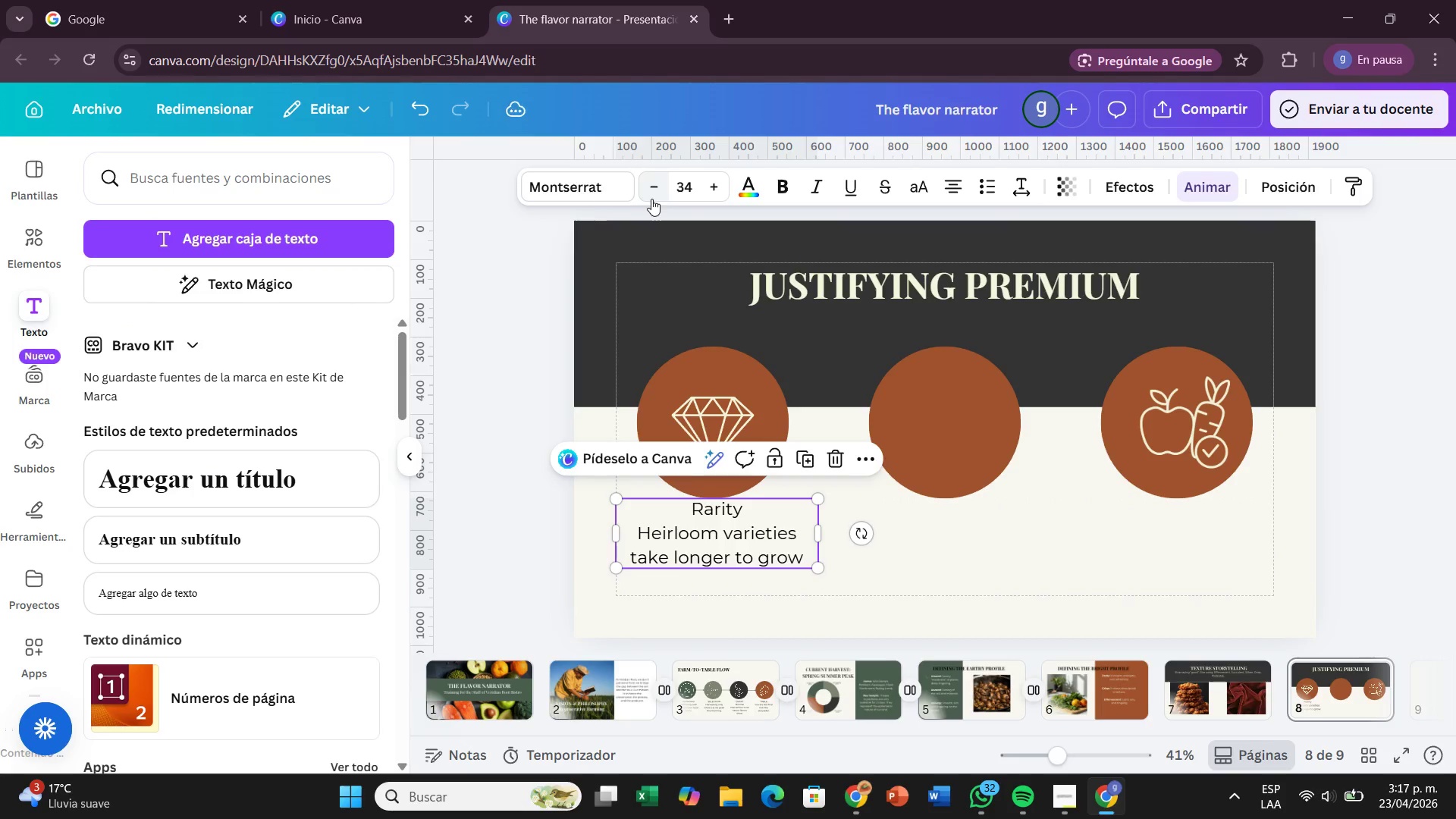 
left_click([651, 199])
 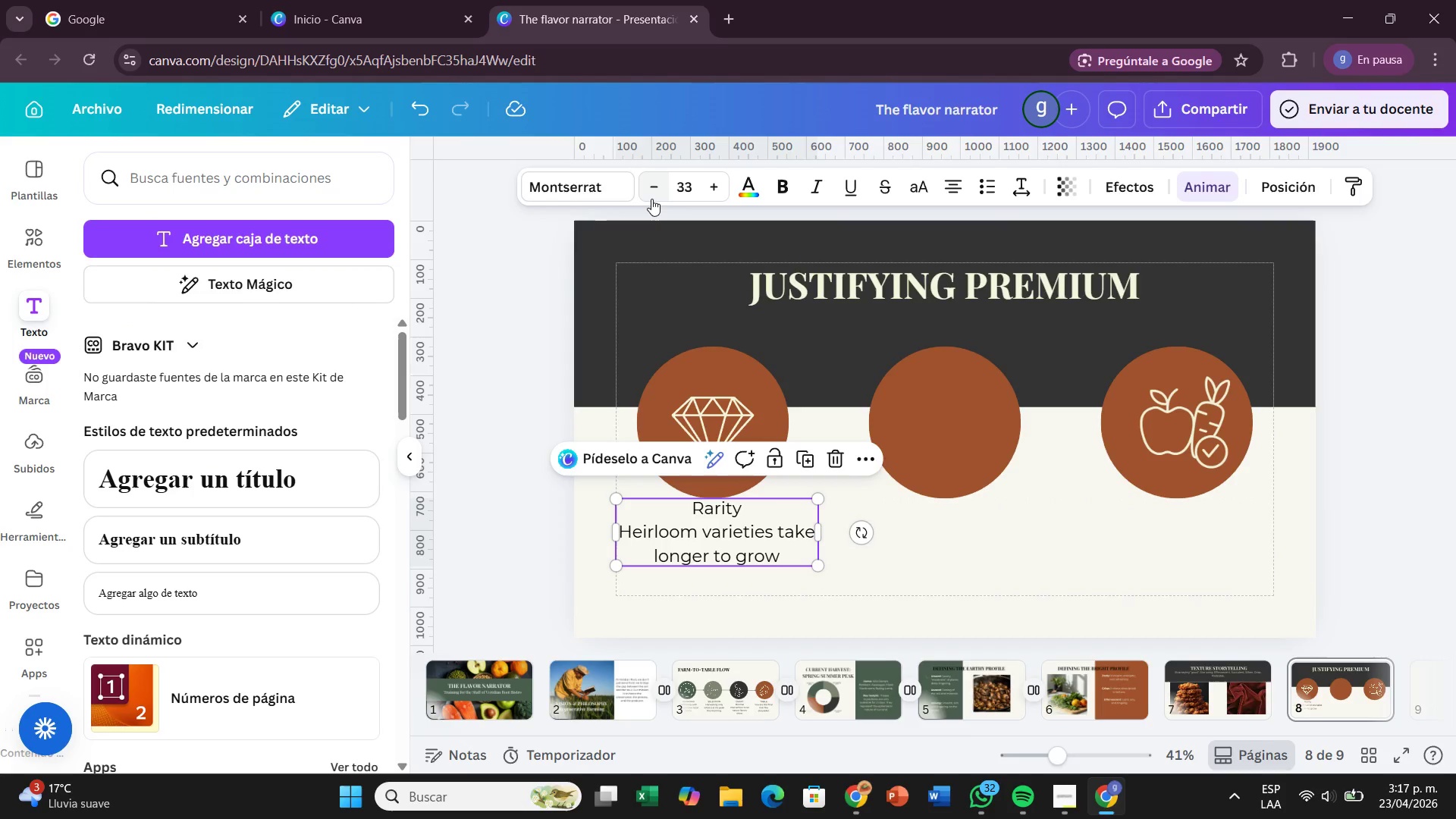 
left_click([651, 199])
 